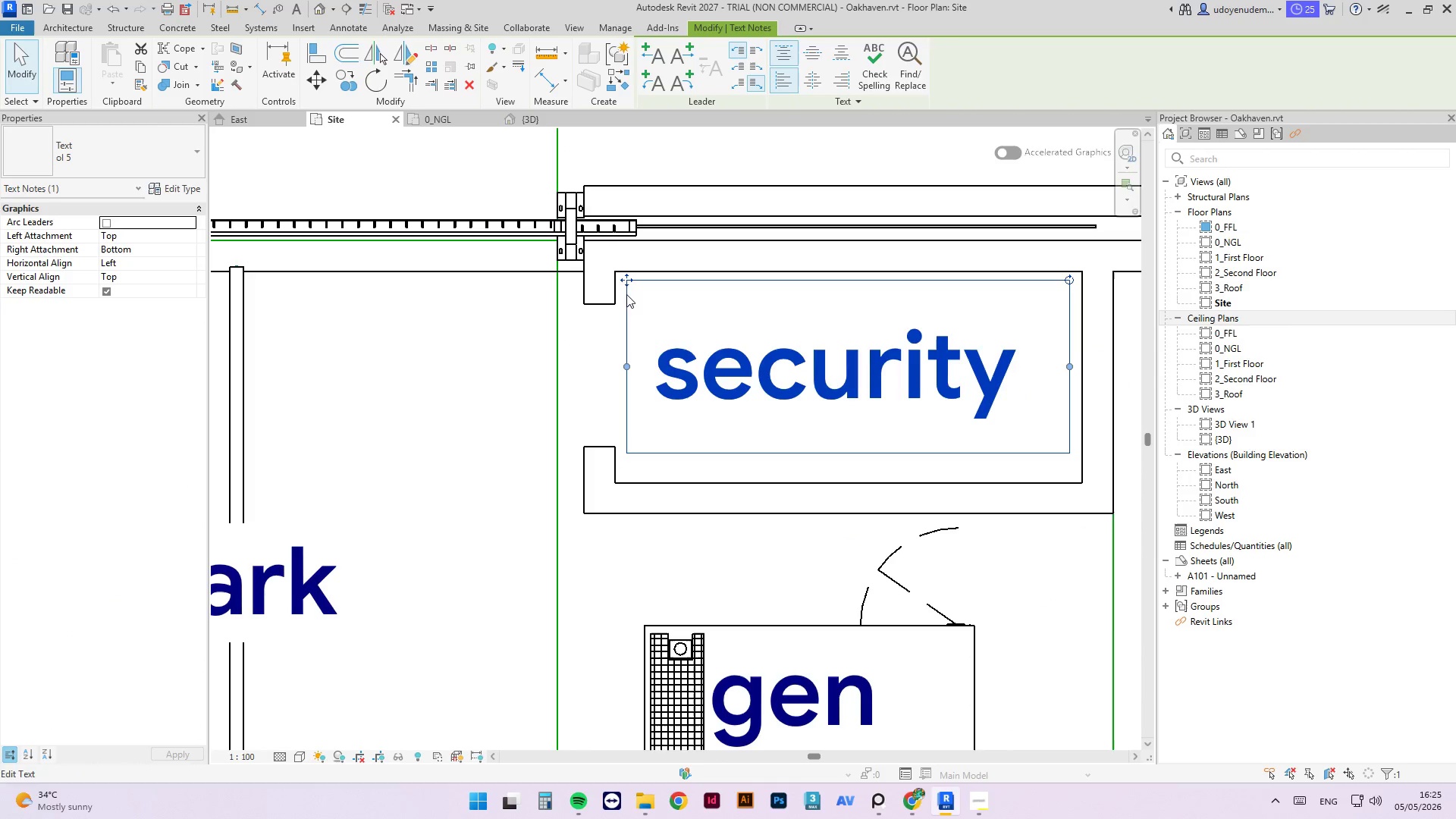 
left_click_drag(start_coordinate=[625, 281], to_coordinate=[631, 289])
 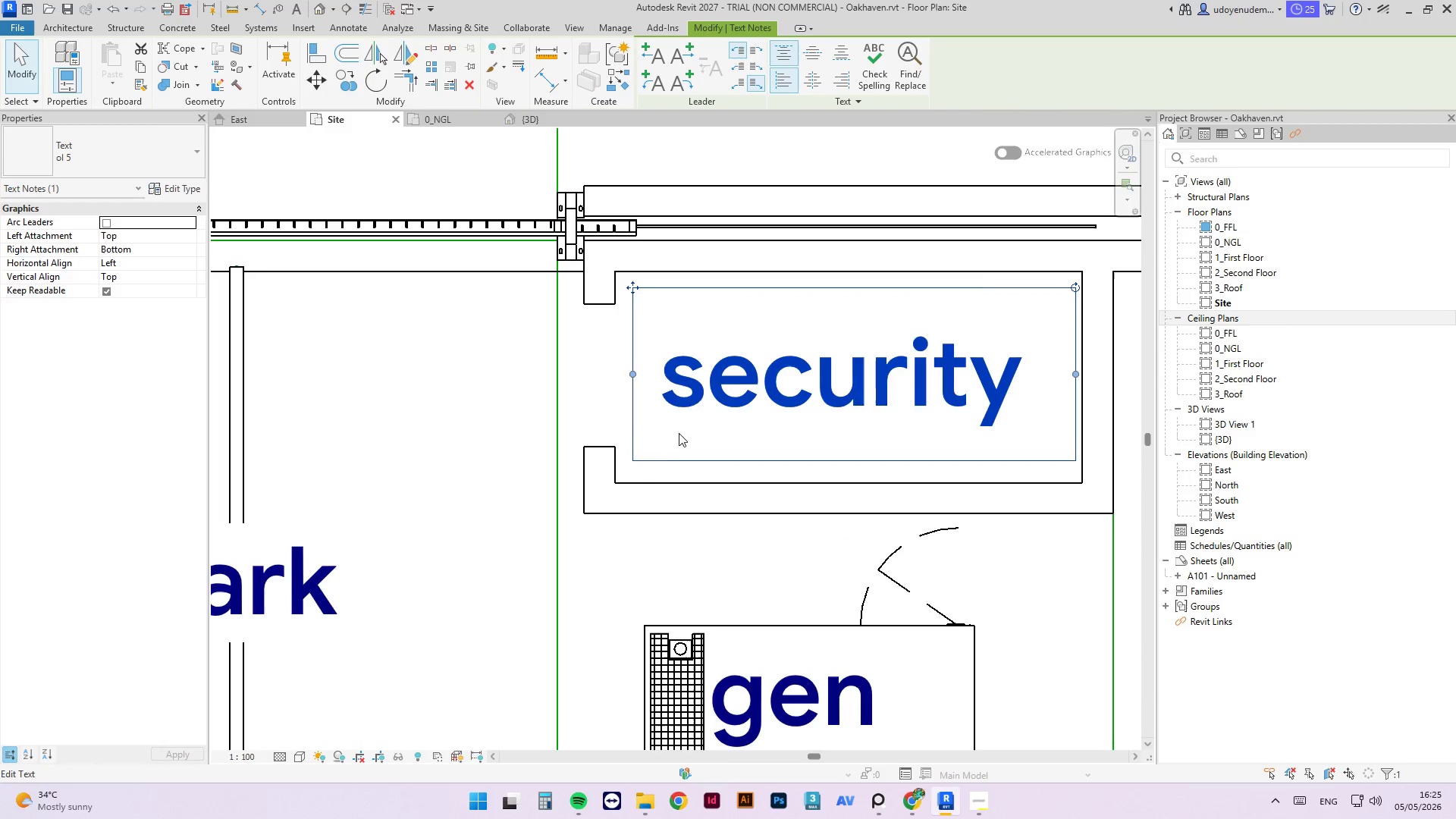 
scroll: coordinate [689, 422], scroll_direction: down, amount: 3.0
 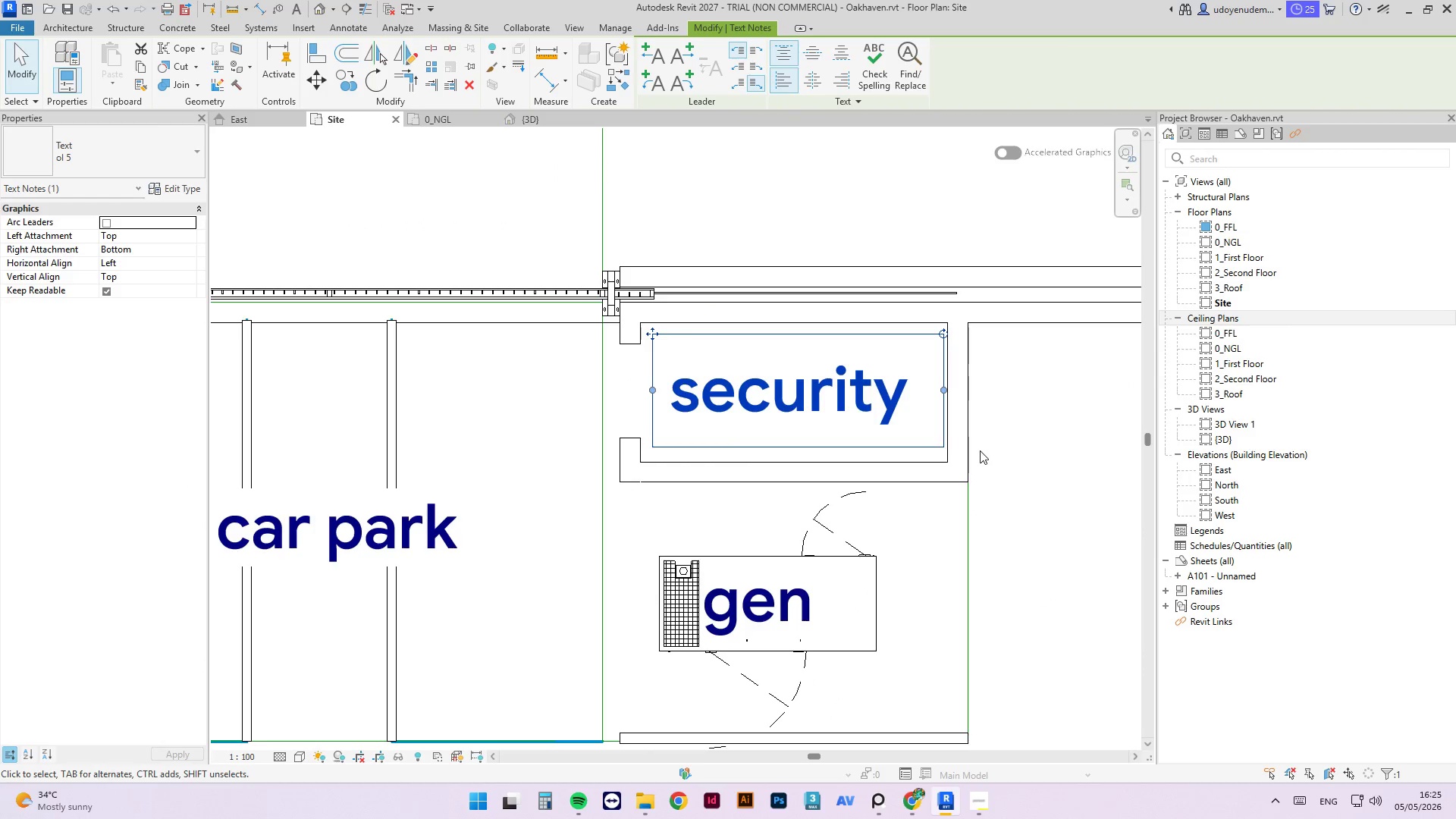 
left_click([1056, 397])
 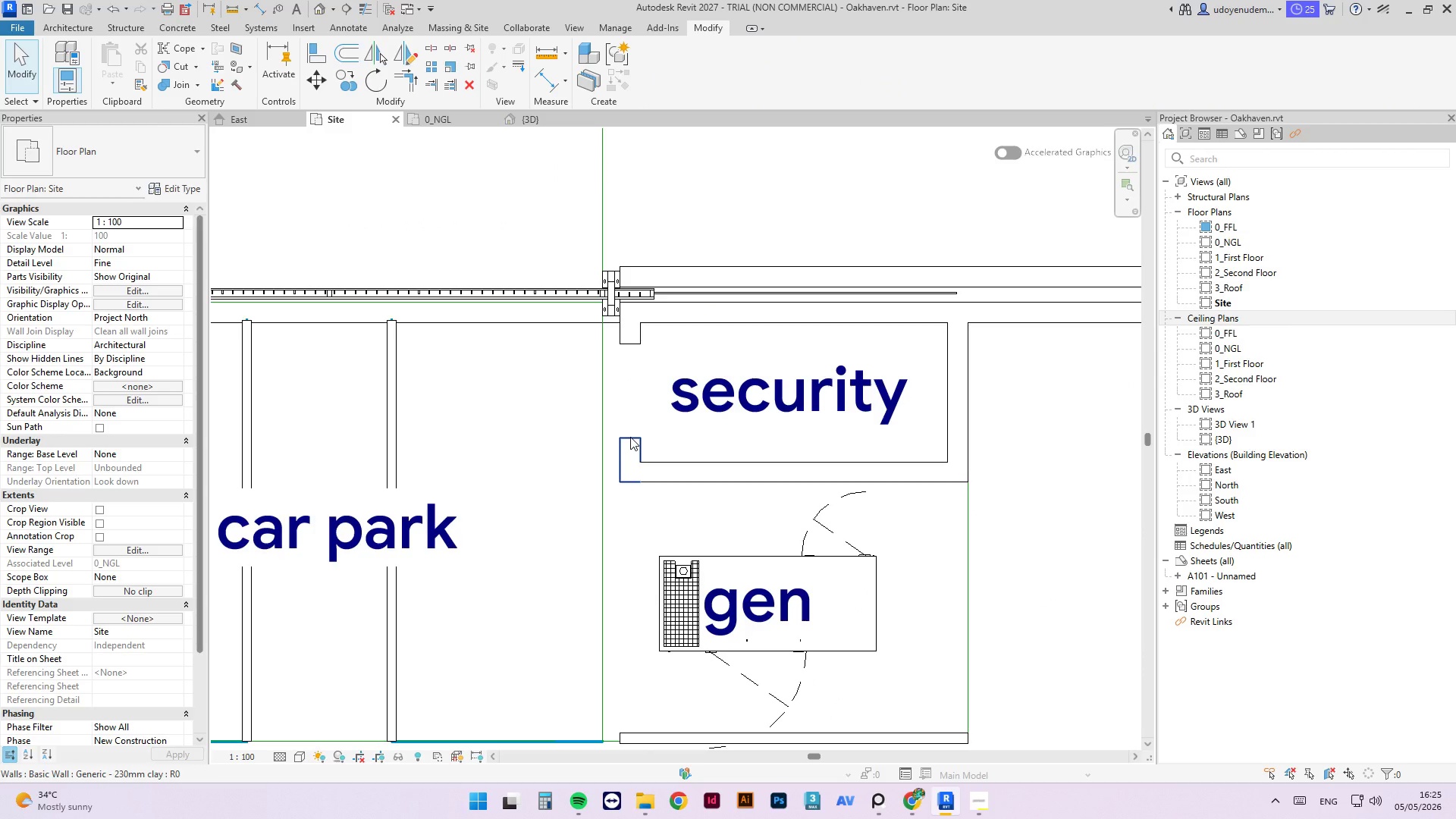 
scroll: coordinate [601, 422], scroll_direction: down, amount: 3.0
 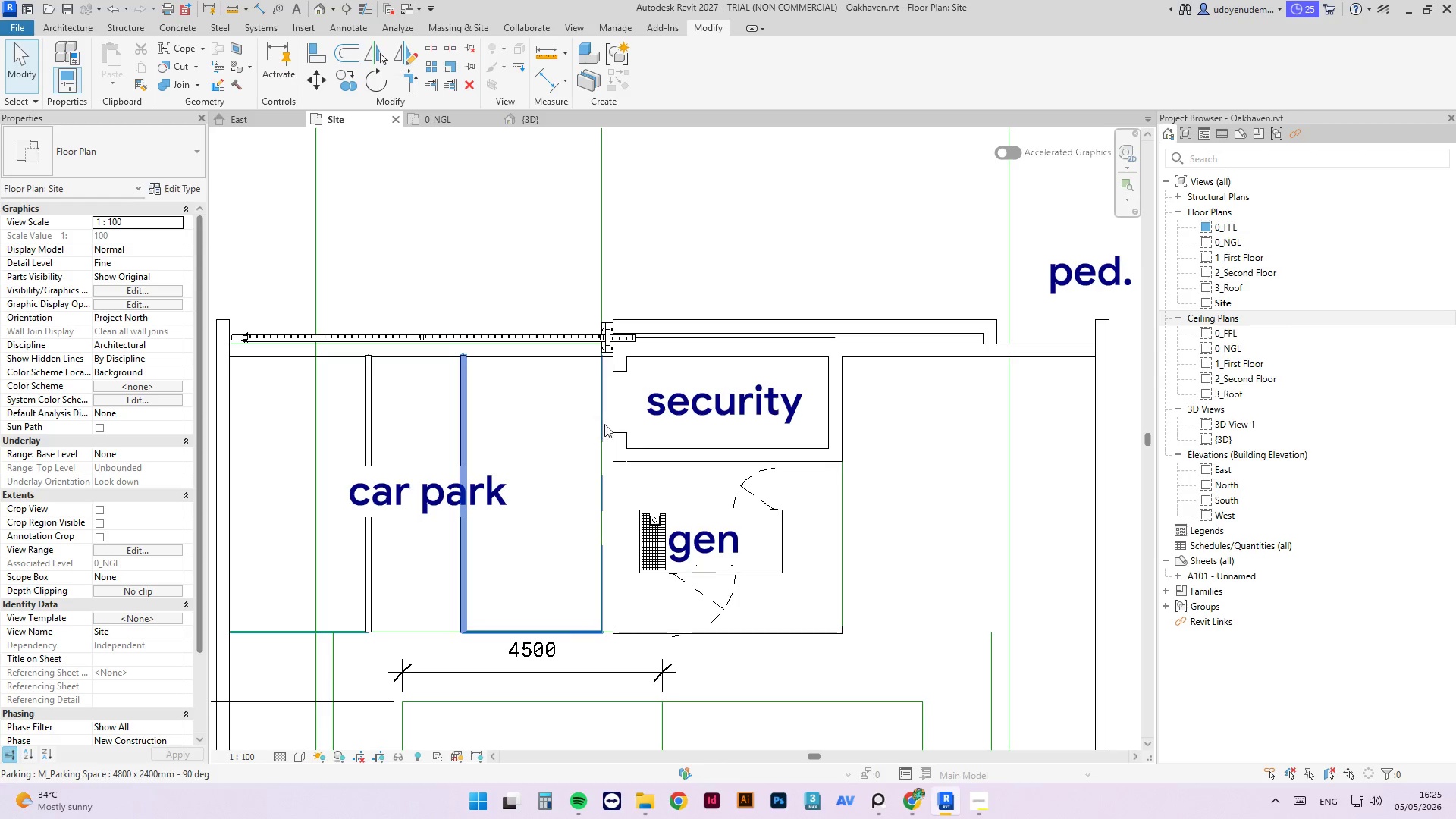 
key(Escape)
 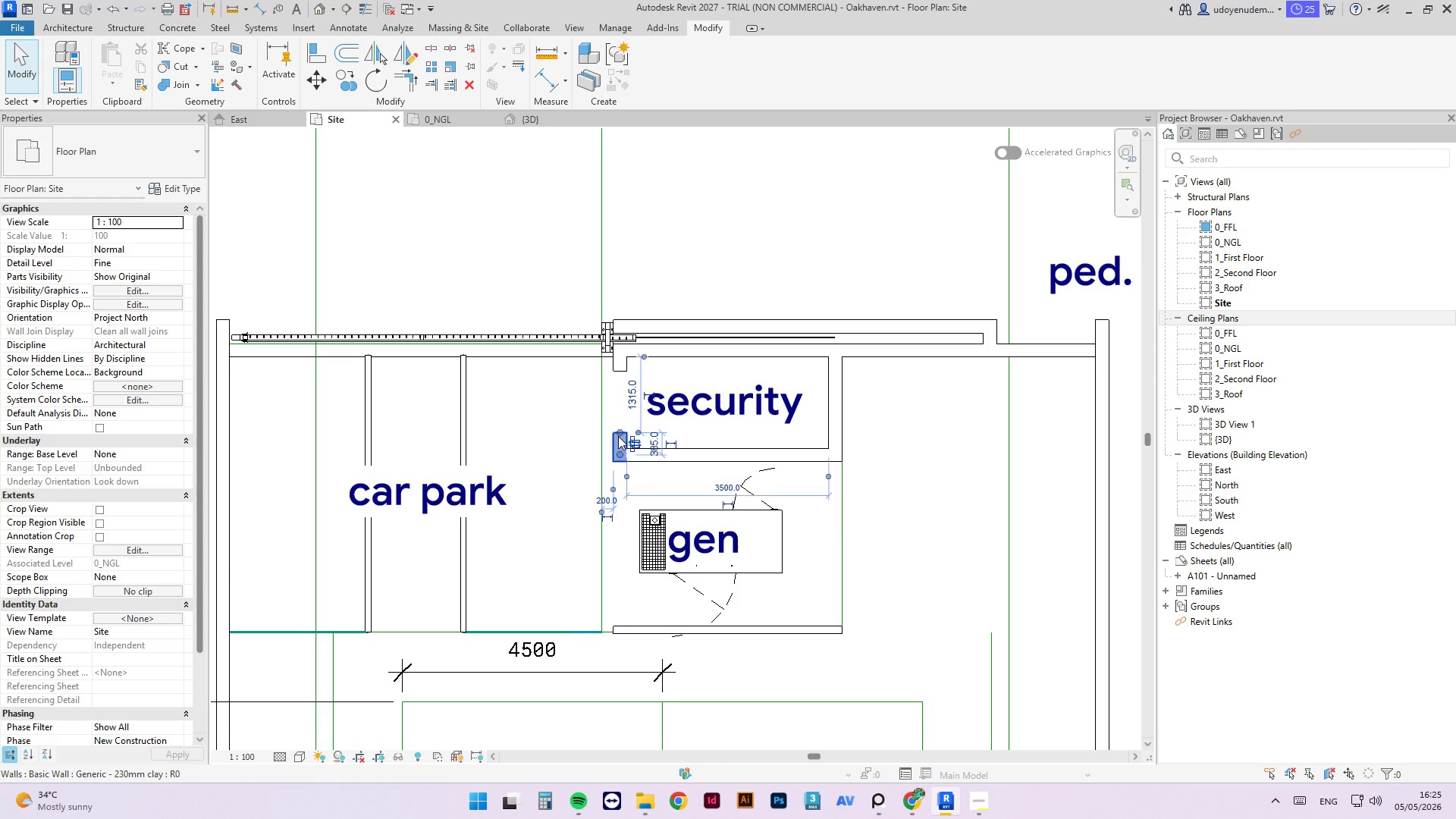 
left_click([618, 436])
 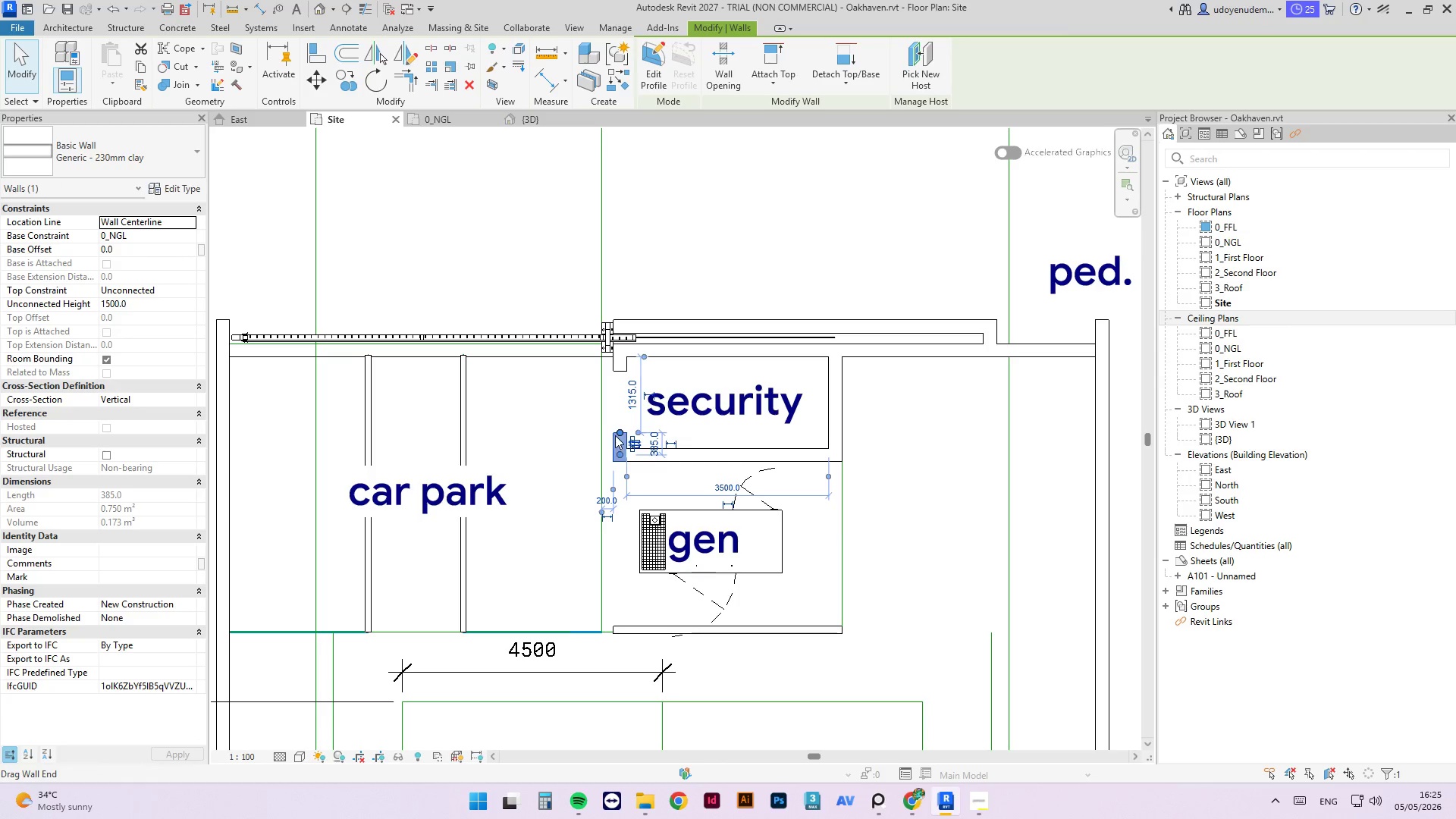 
scroll: coordinate [624, 434], scroll_direction: up, amount: 5.0
 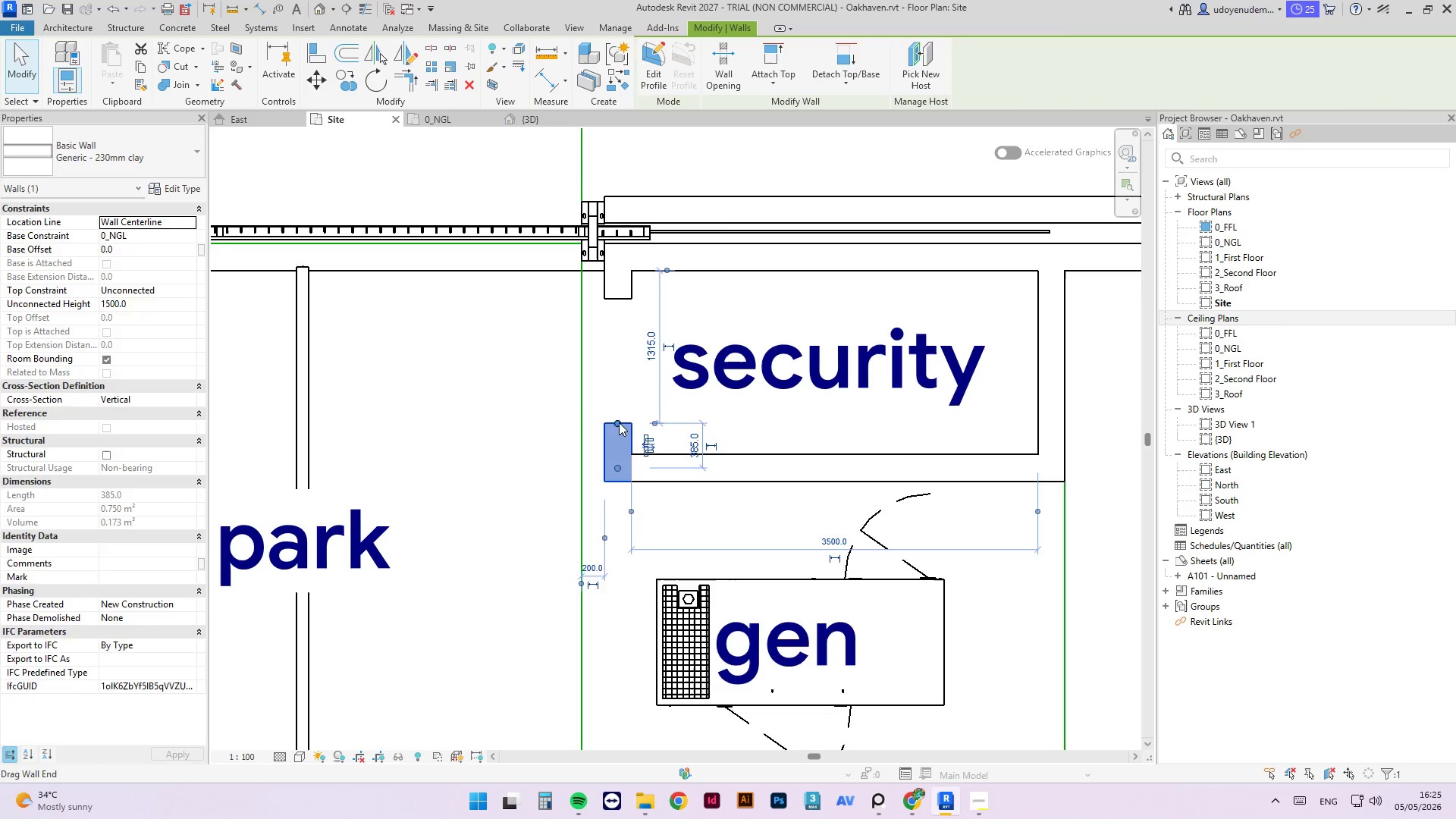 
left_click_drag(start_coordinate=[619, 422], to_coordinate=[618, 457])
 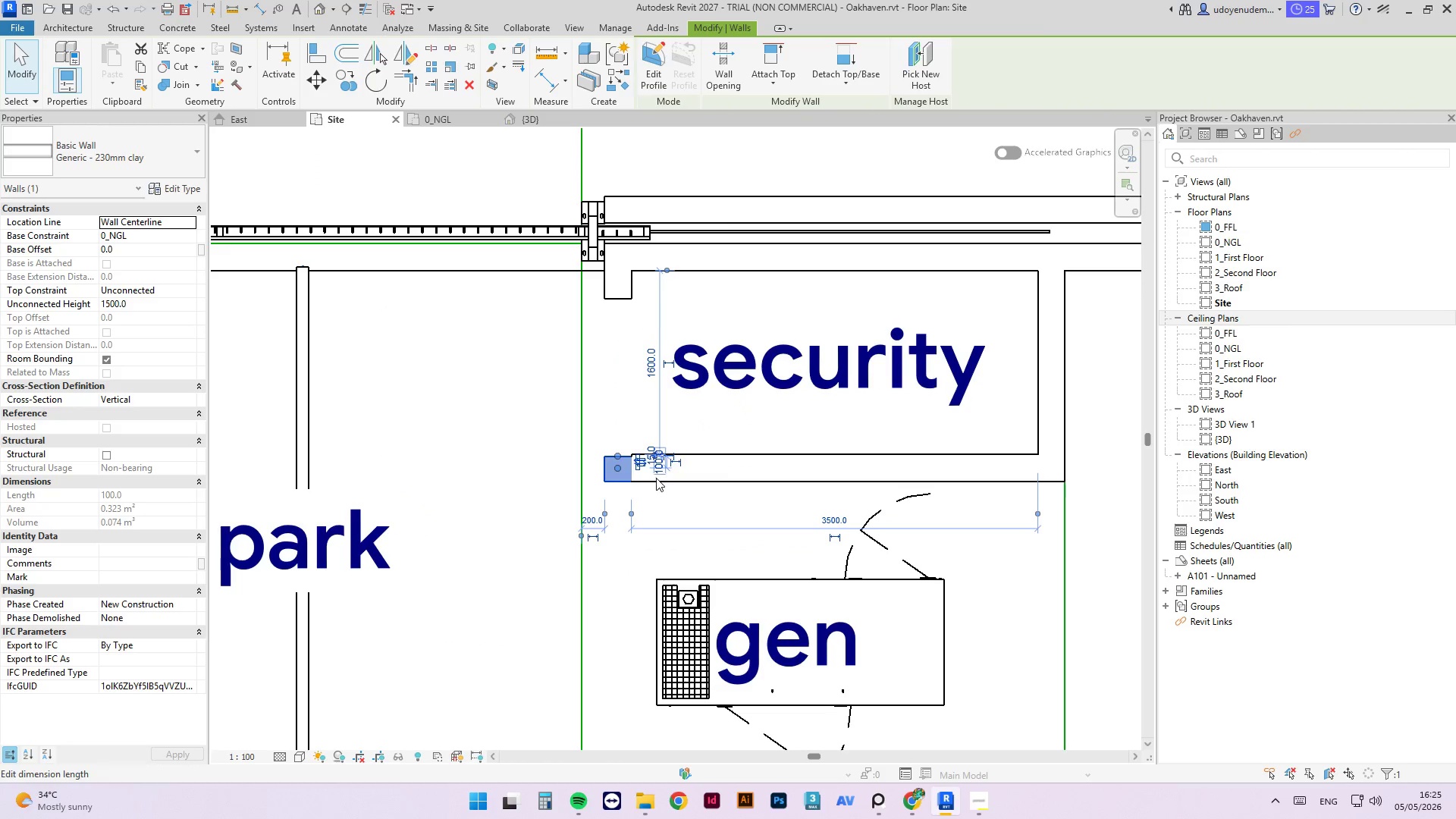 
key(Delete)
 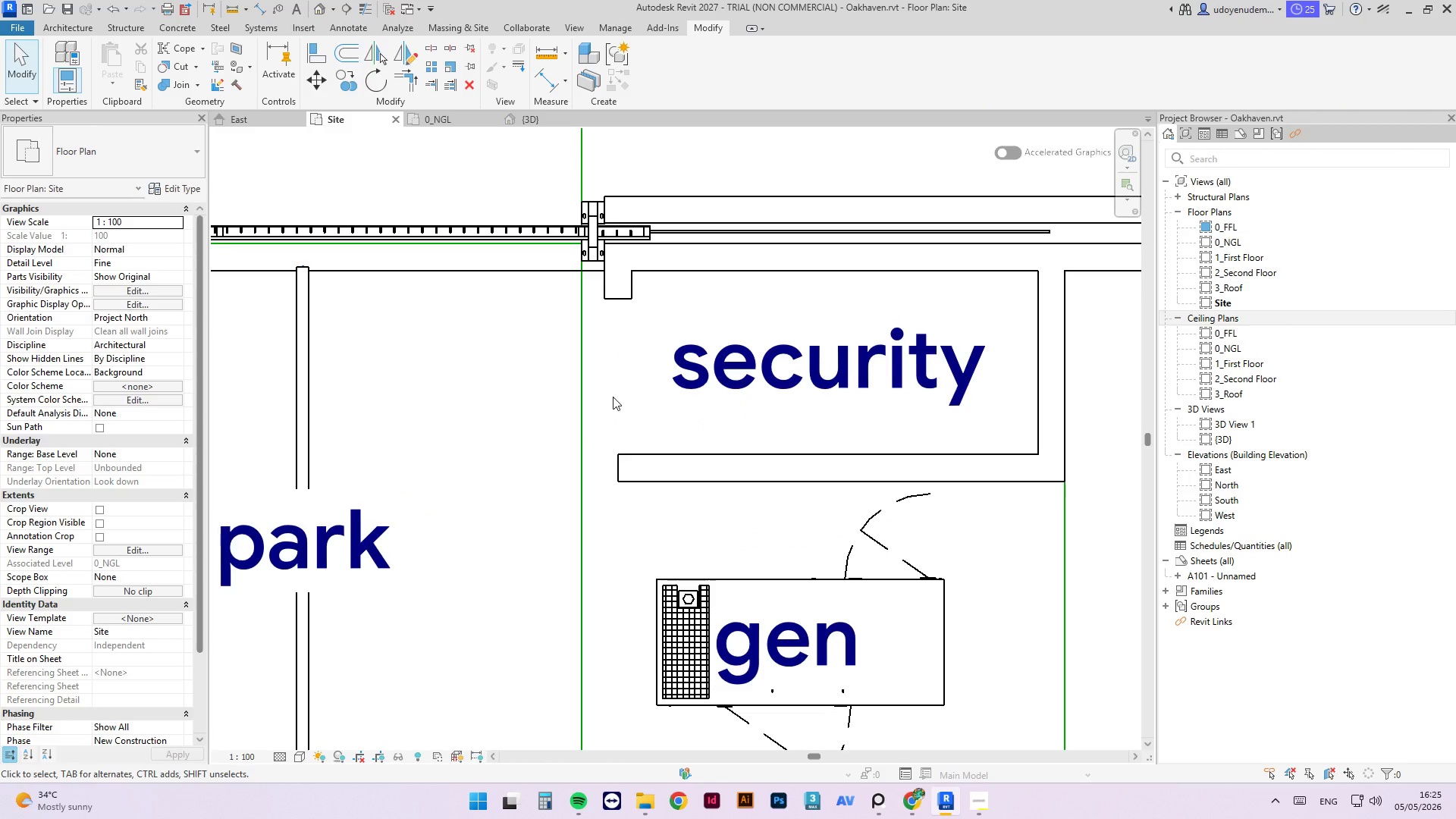 
left_click([619, 473])
 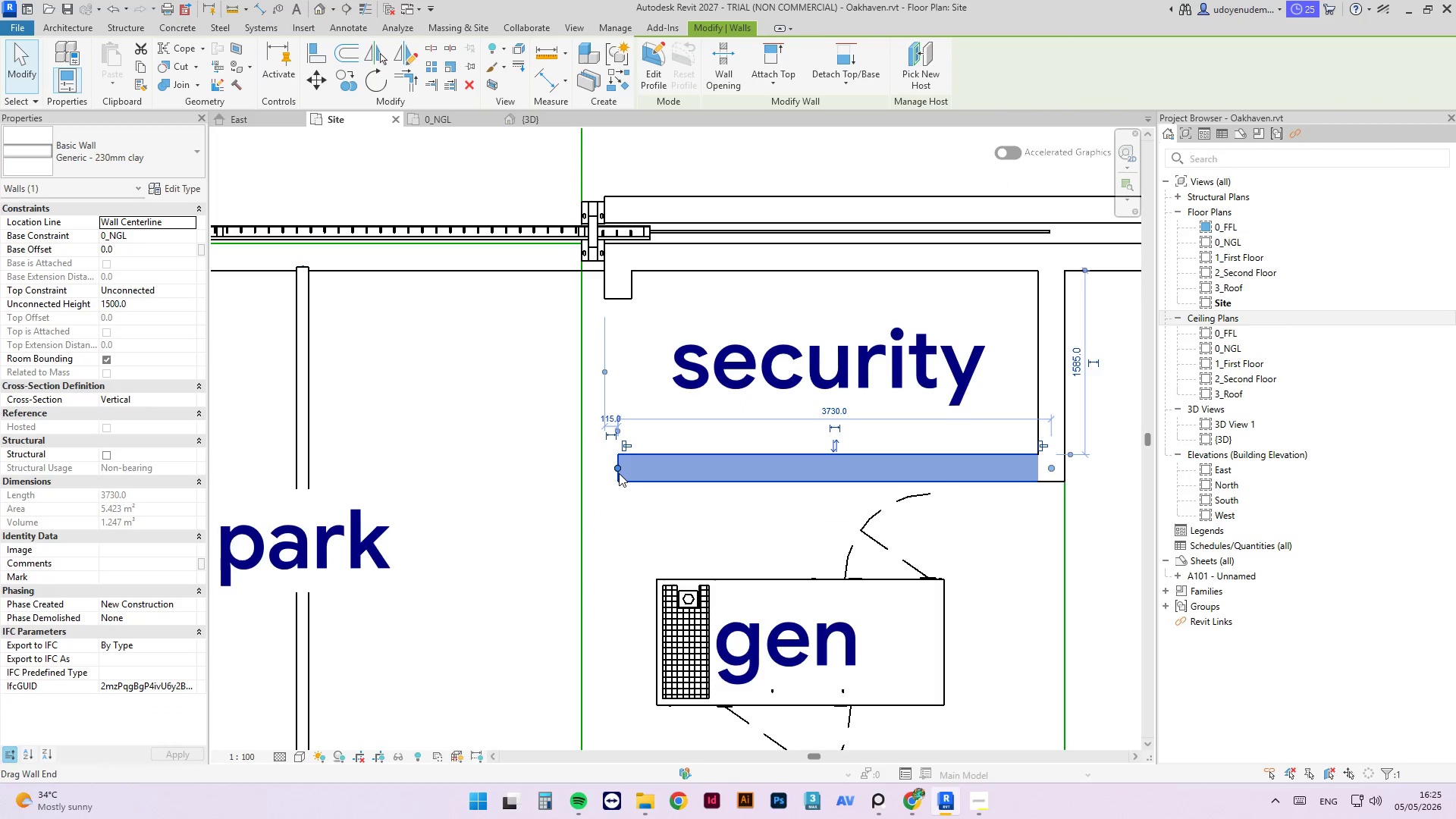 
type(al)
 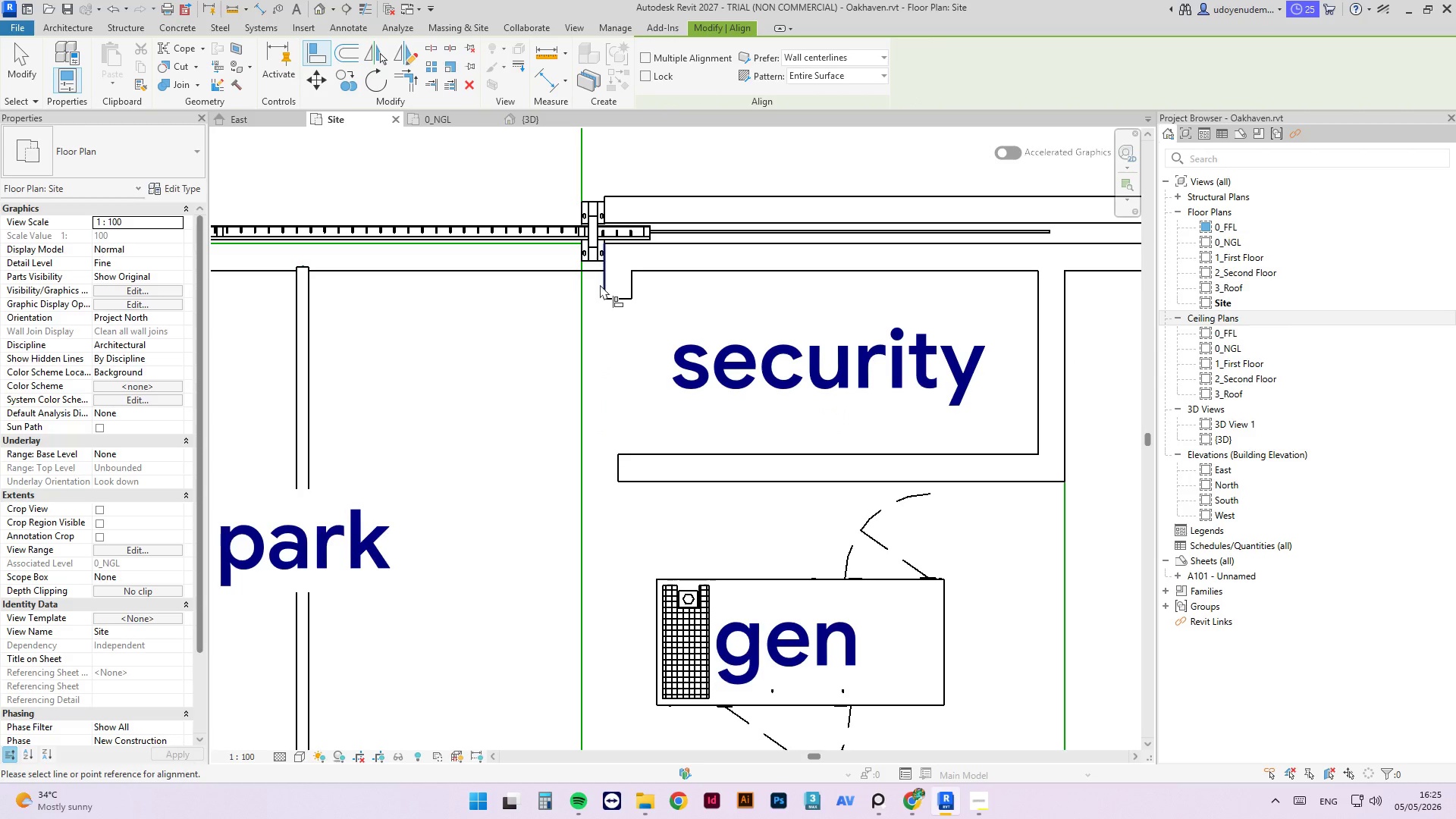 
left_click([604, 285])
 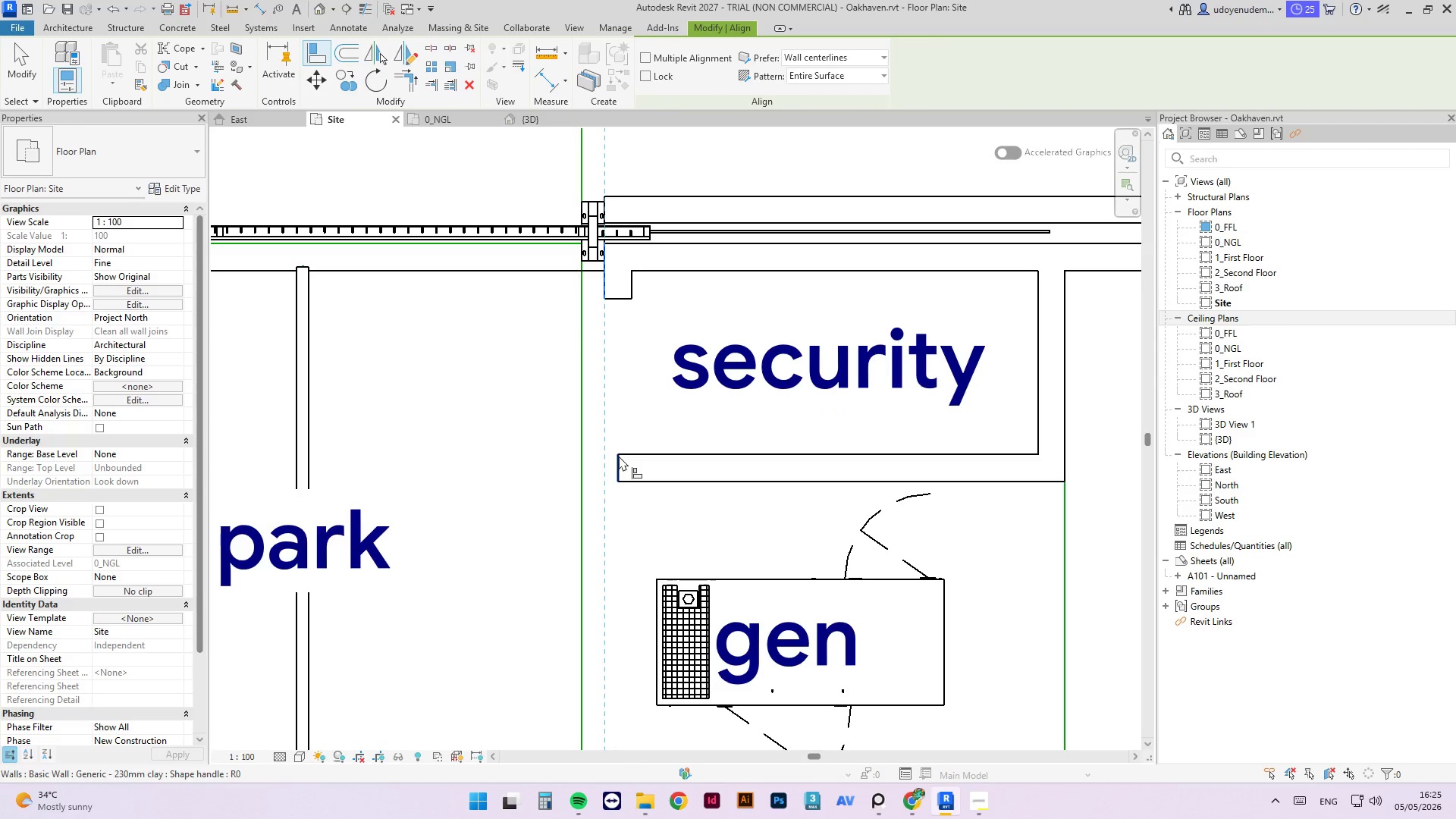 
left_click([619, 456])
 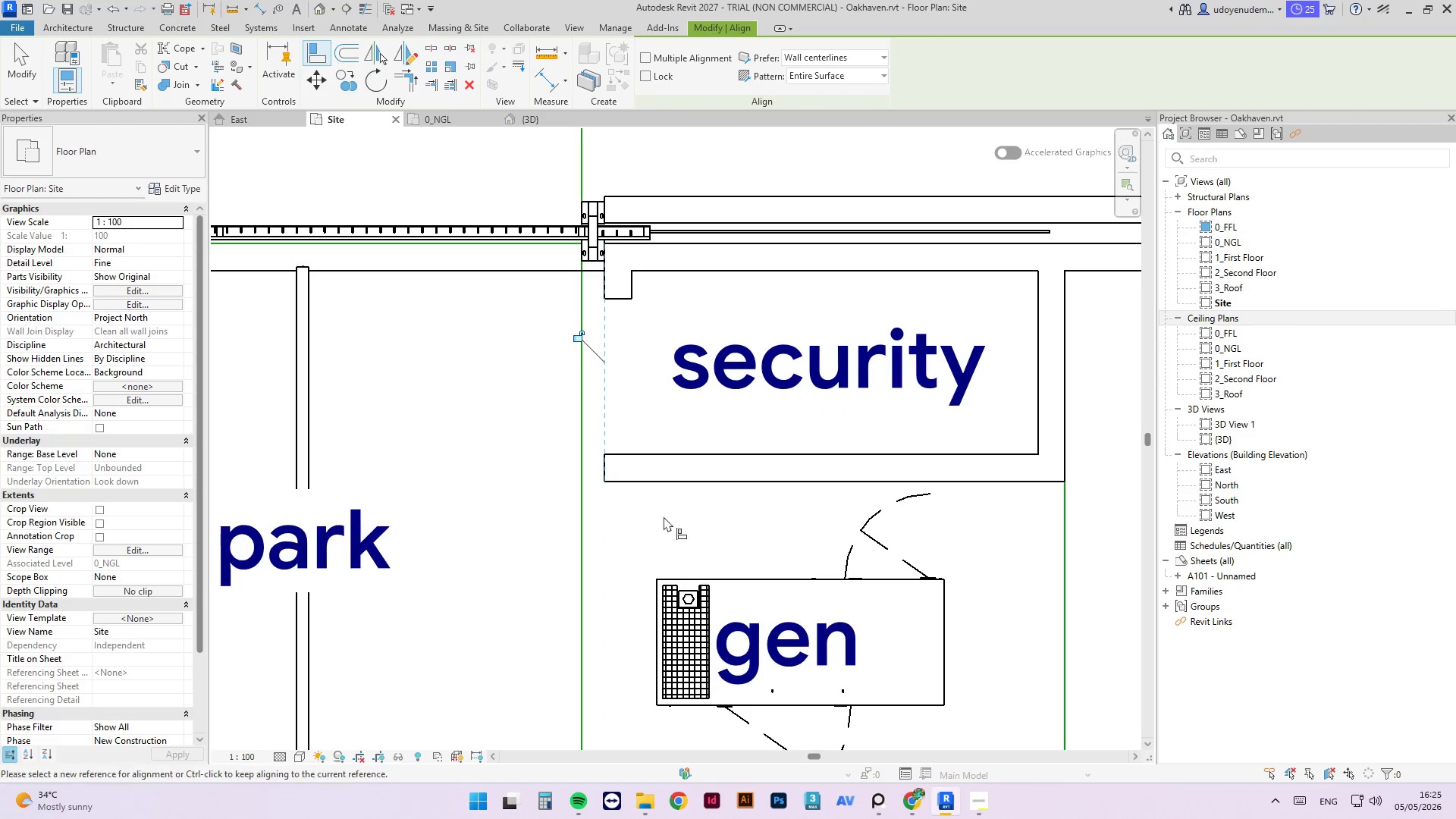 
key(Escape)
 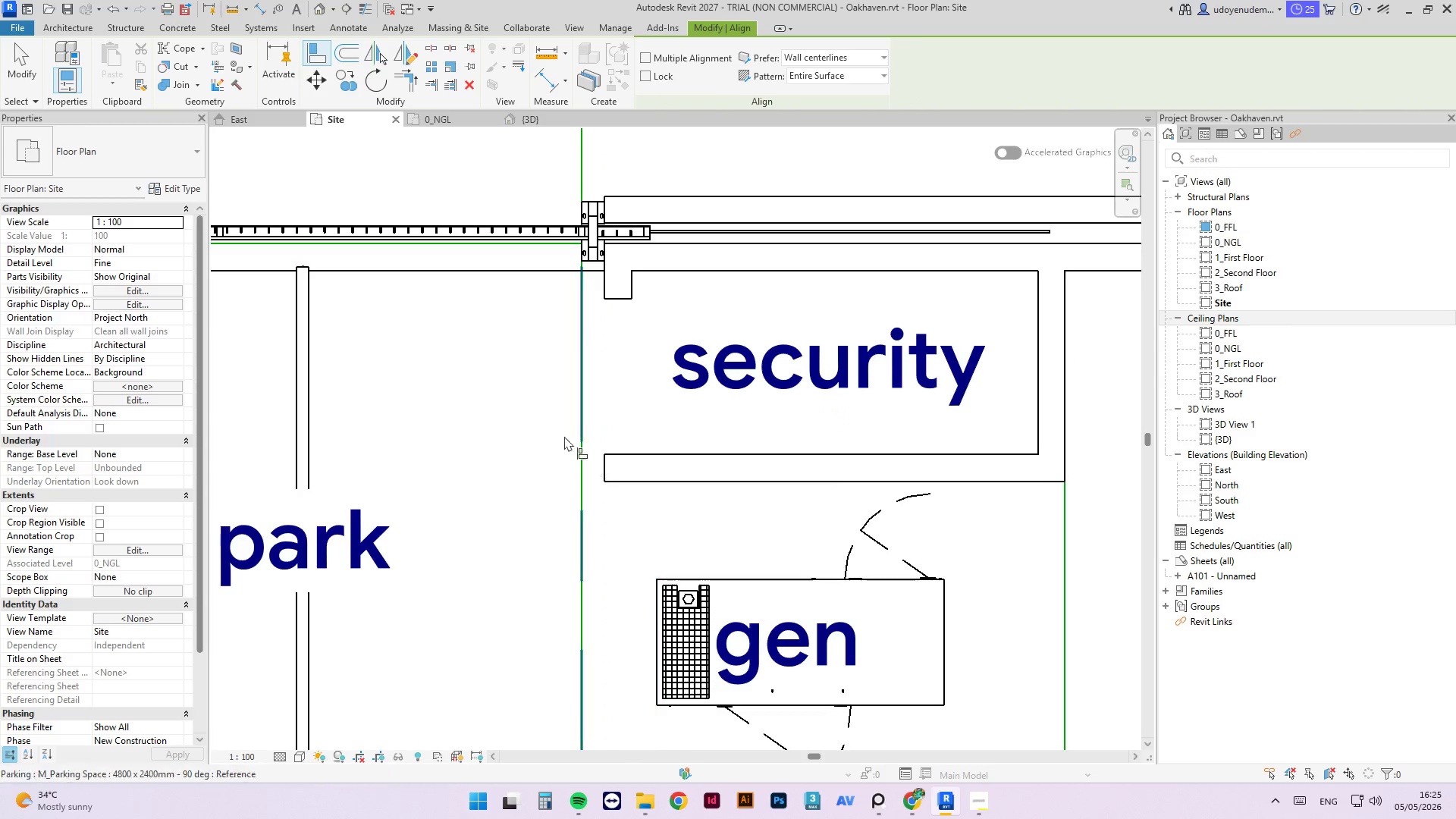 
key(Escape)
 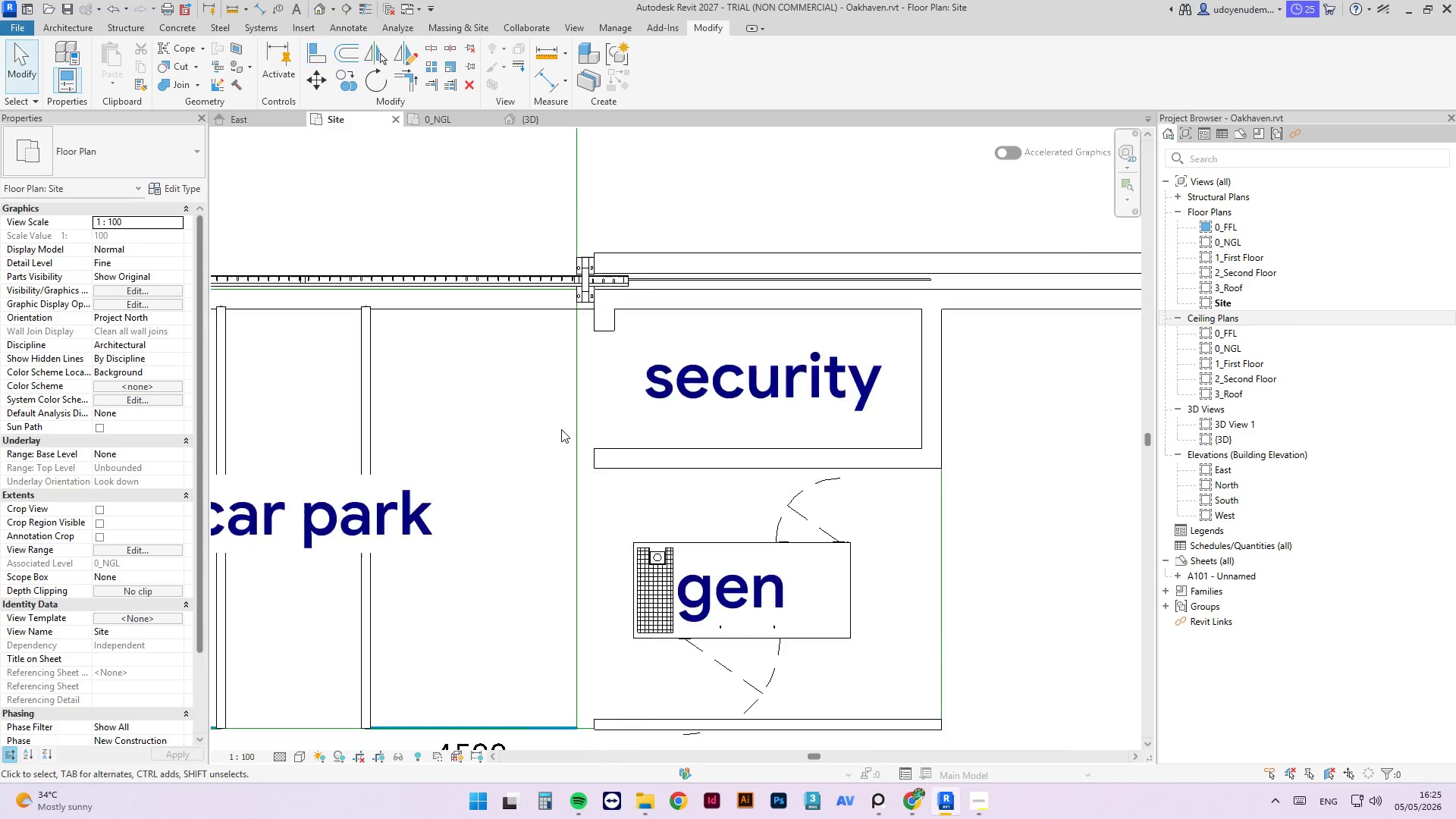 
key(Escape)
 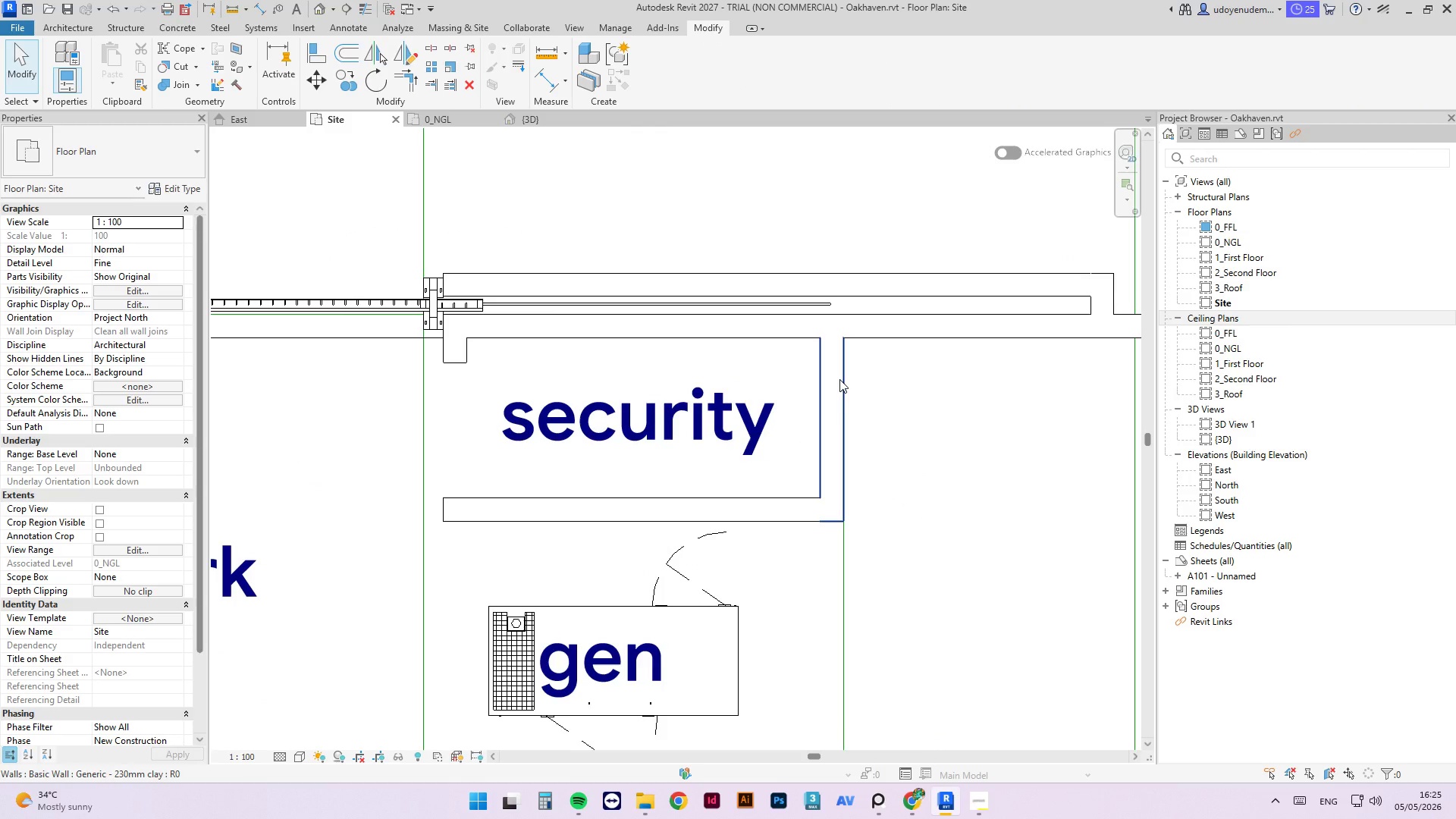 
scroll: coordinate [860, 340], scroll_direction: down, amount: 1.0
 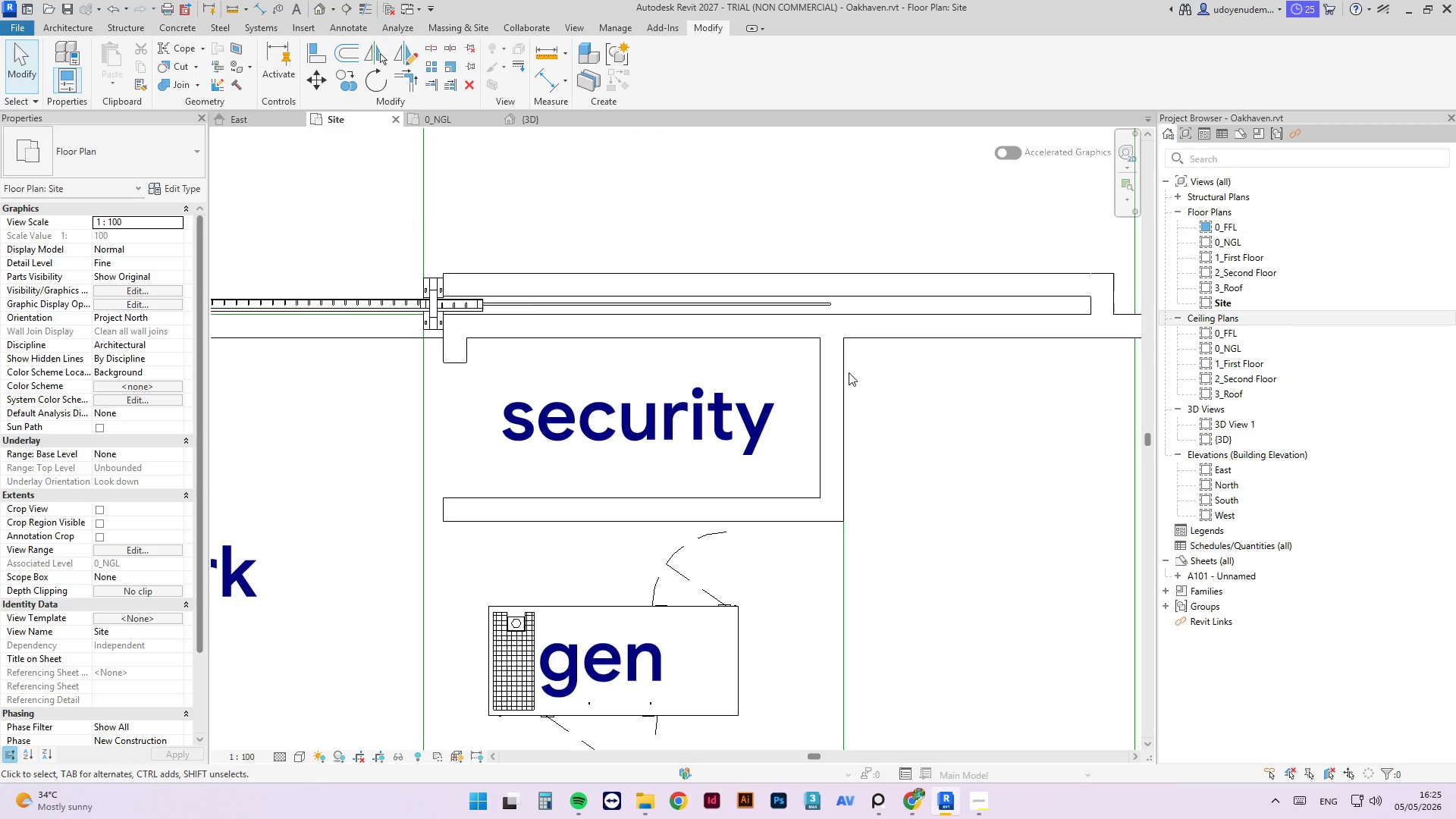 
type(sl)
 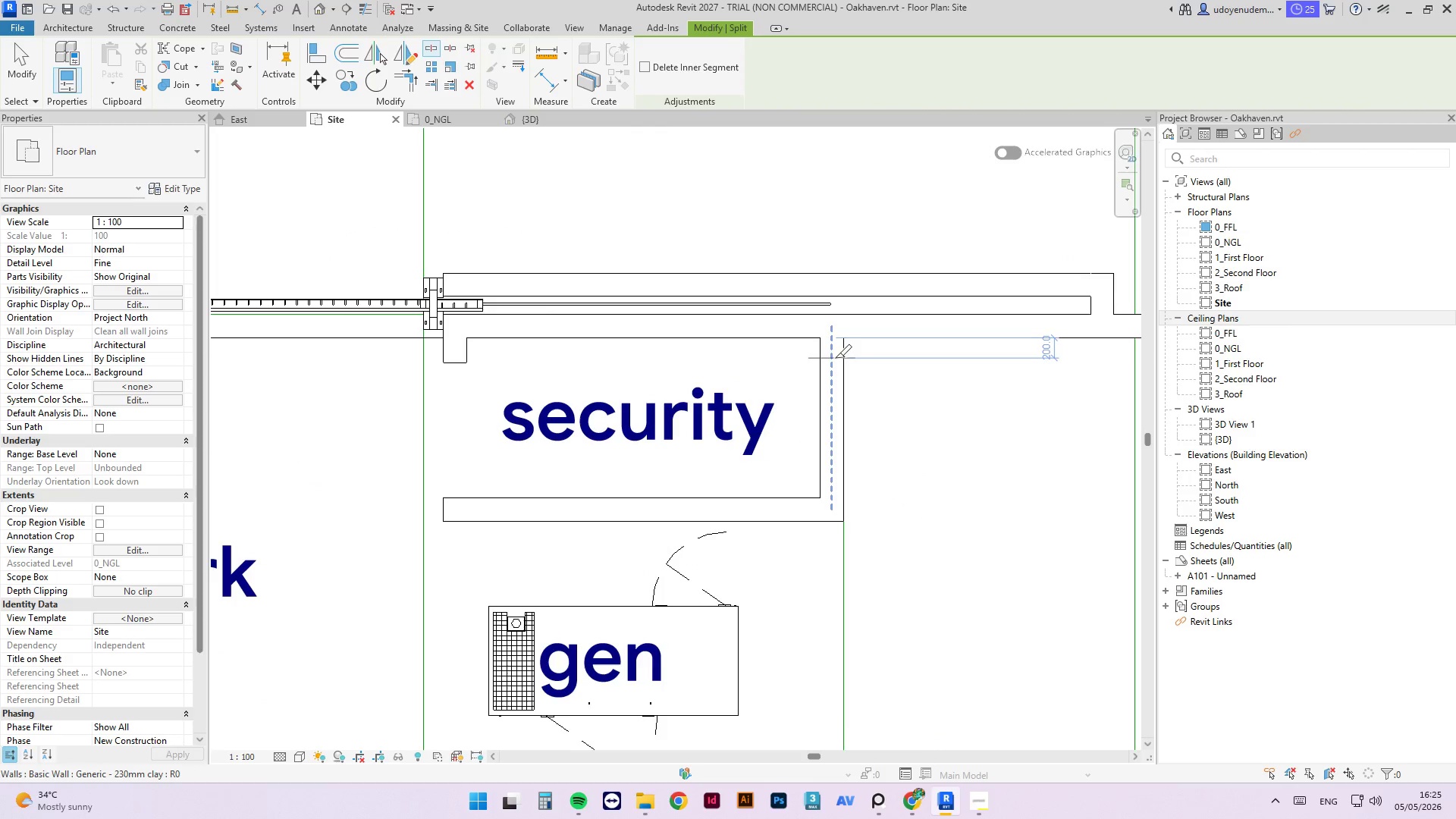 
left_click([833, 358])
 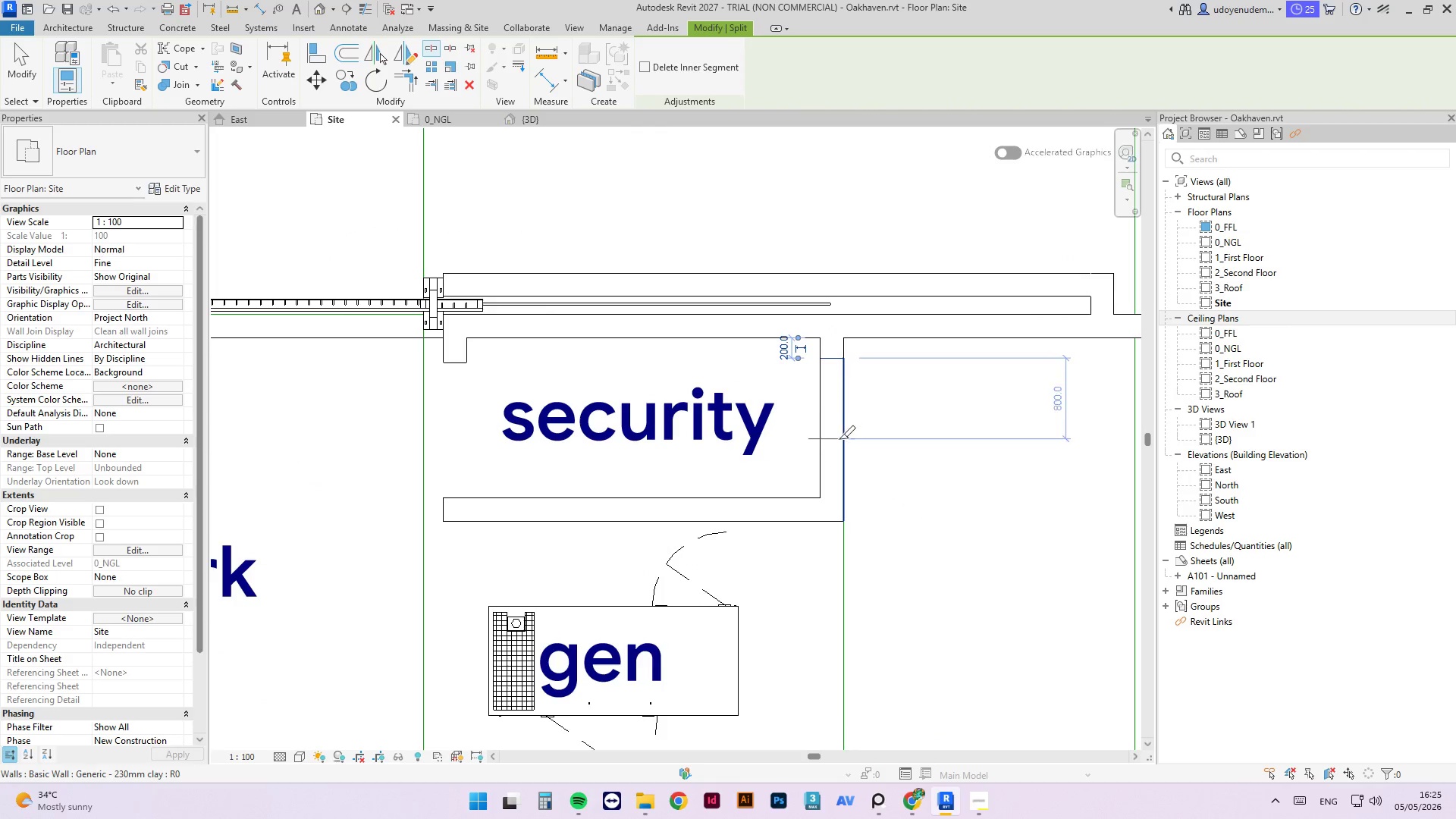 
key(Escape)
 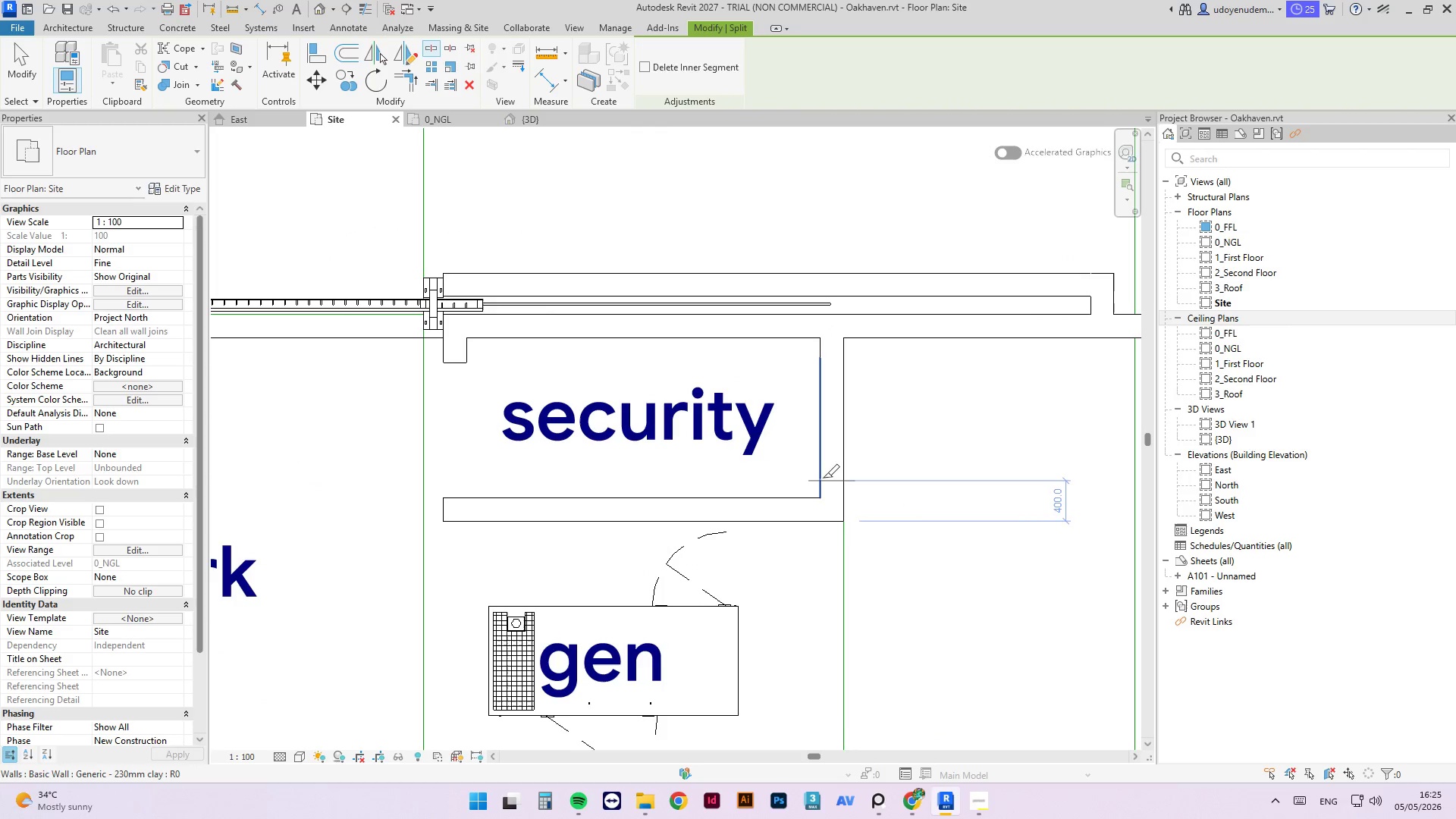 
key(Escape)
 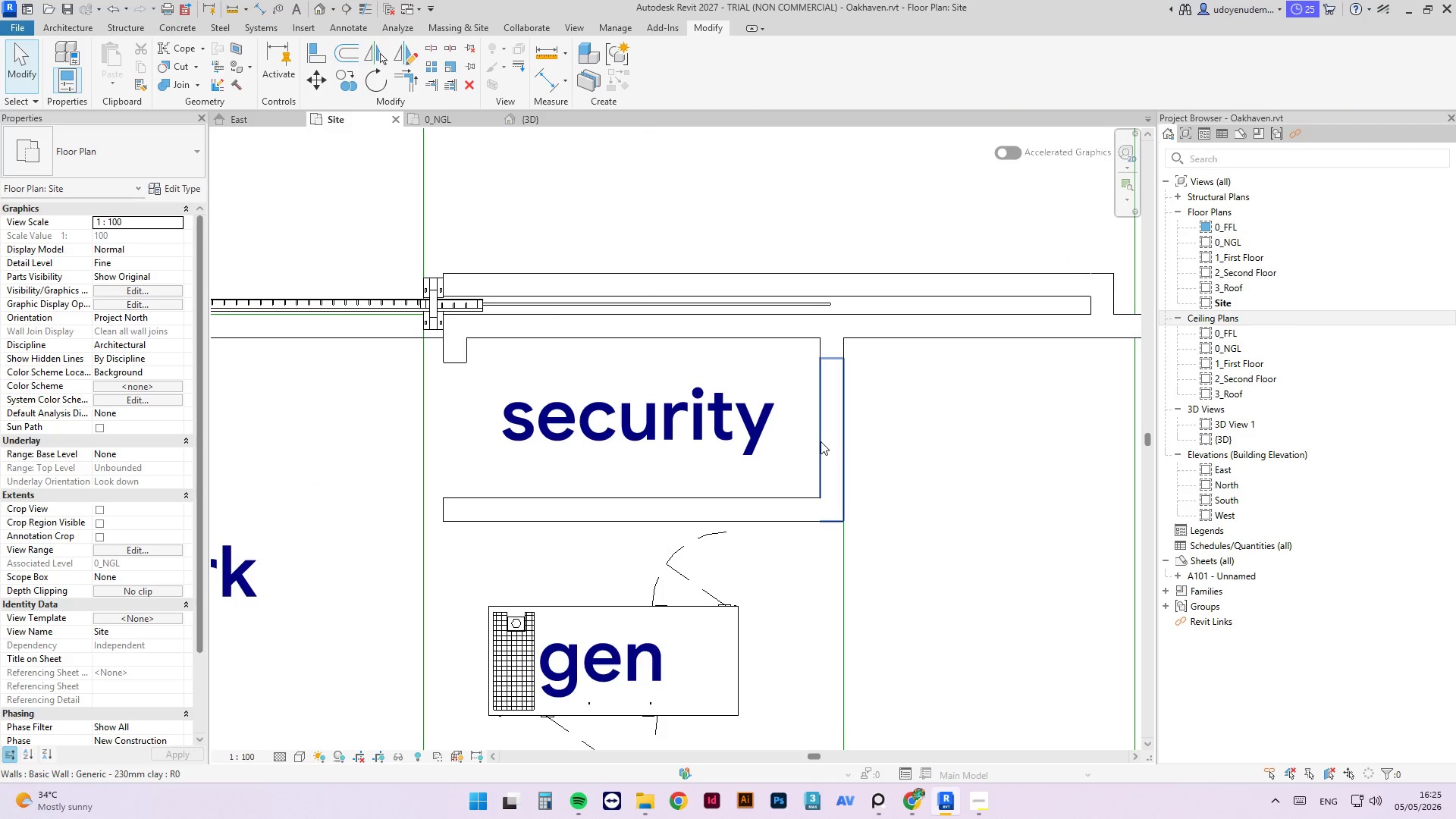 
left_click([821, 441])
 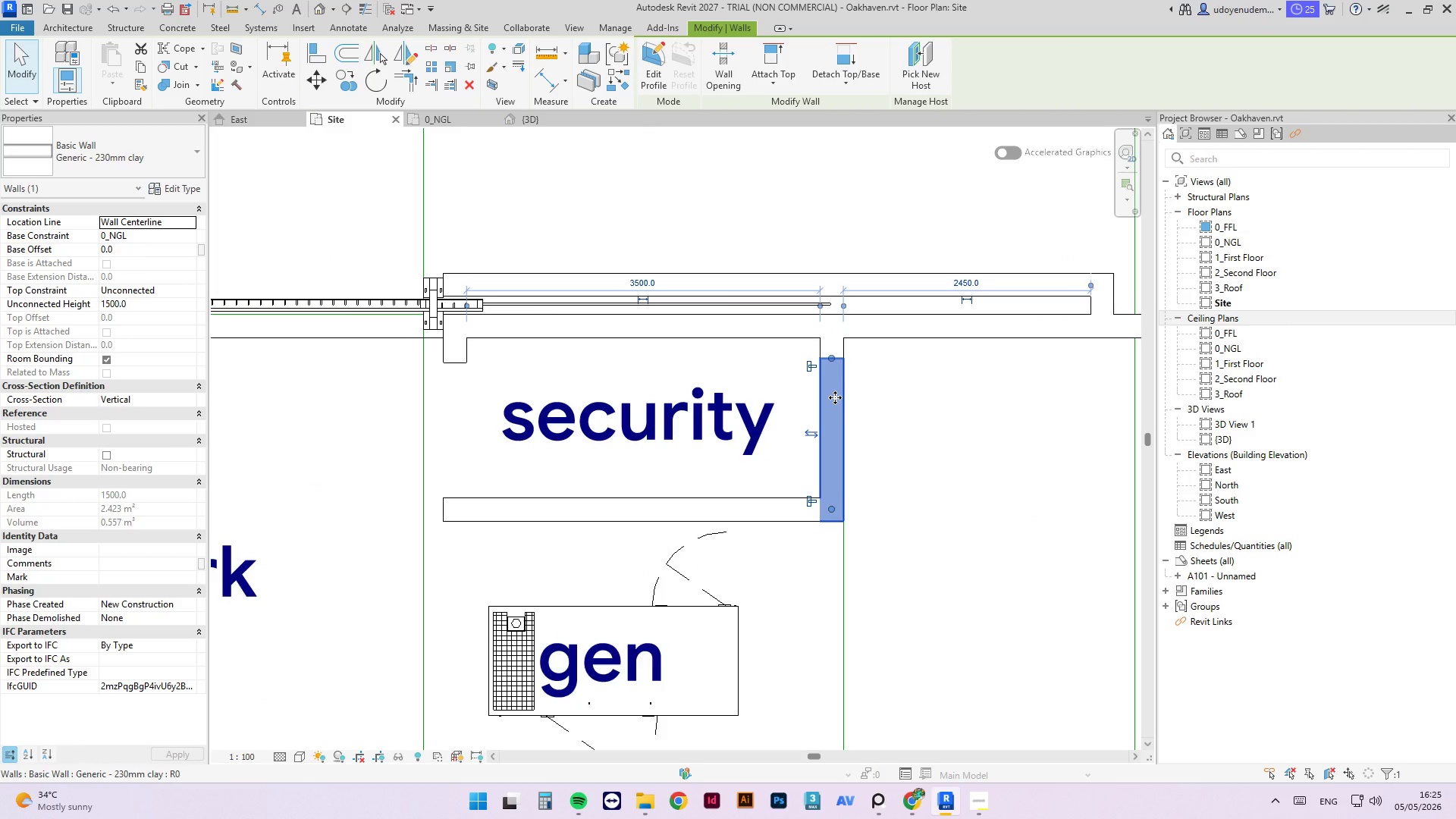 
key(Delete)
 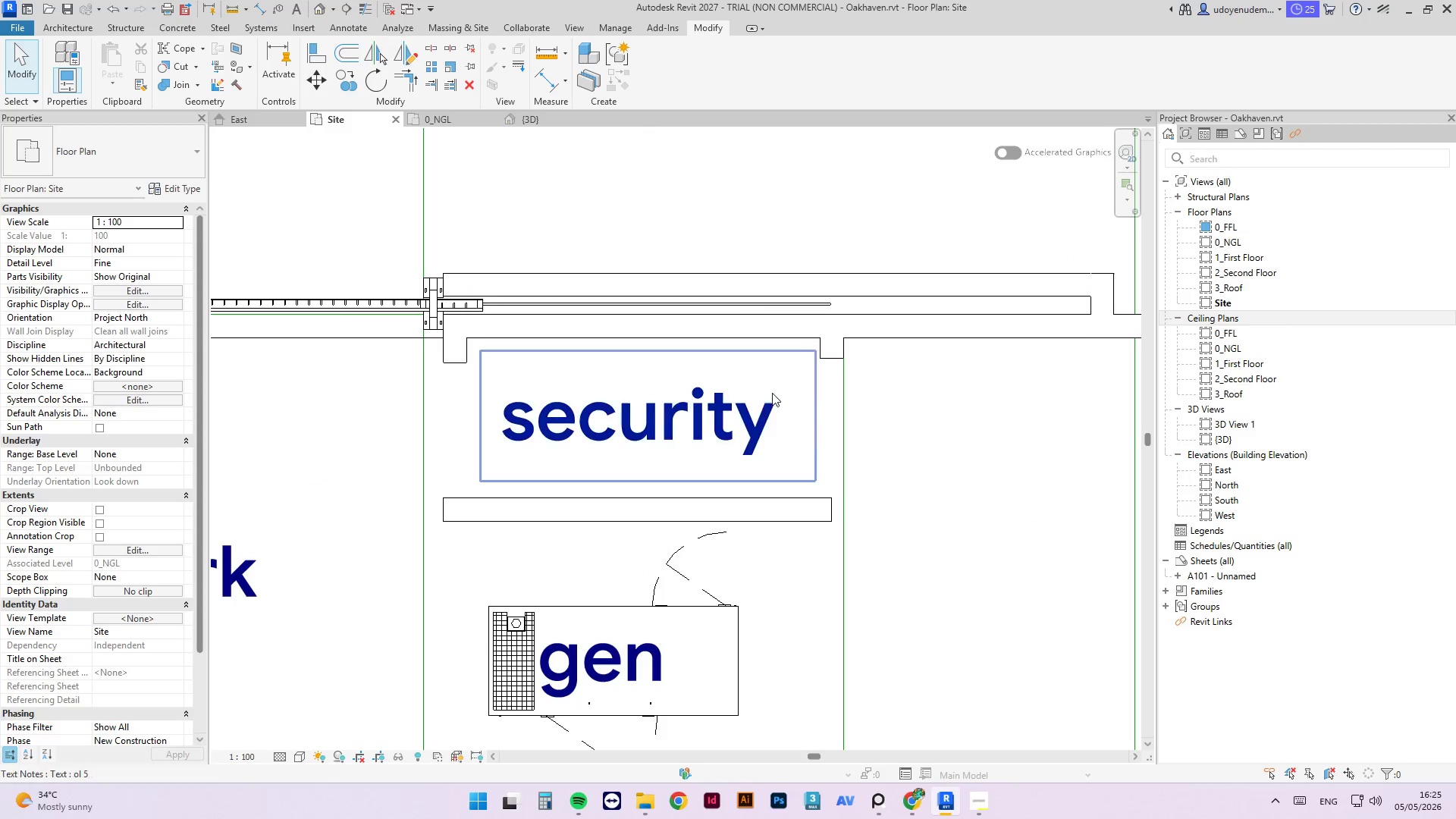 
scroll: coordinate [824, 434], scroll_direction: down, amount: 4.0
 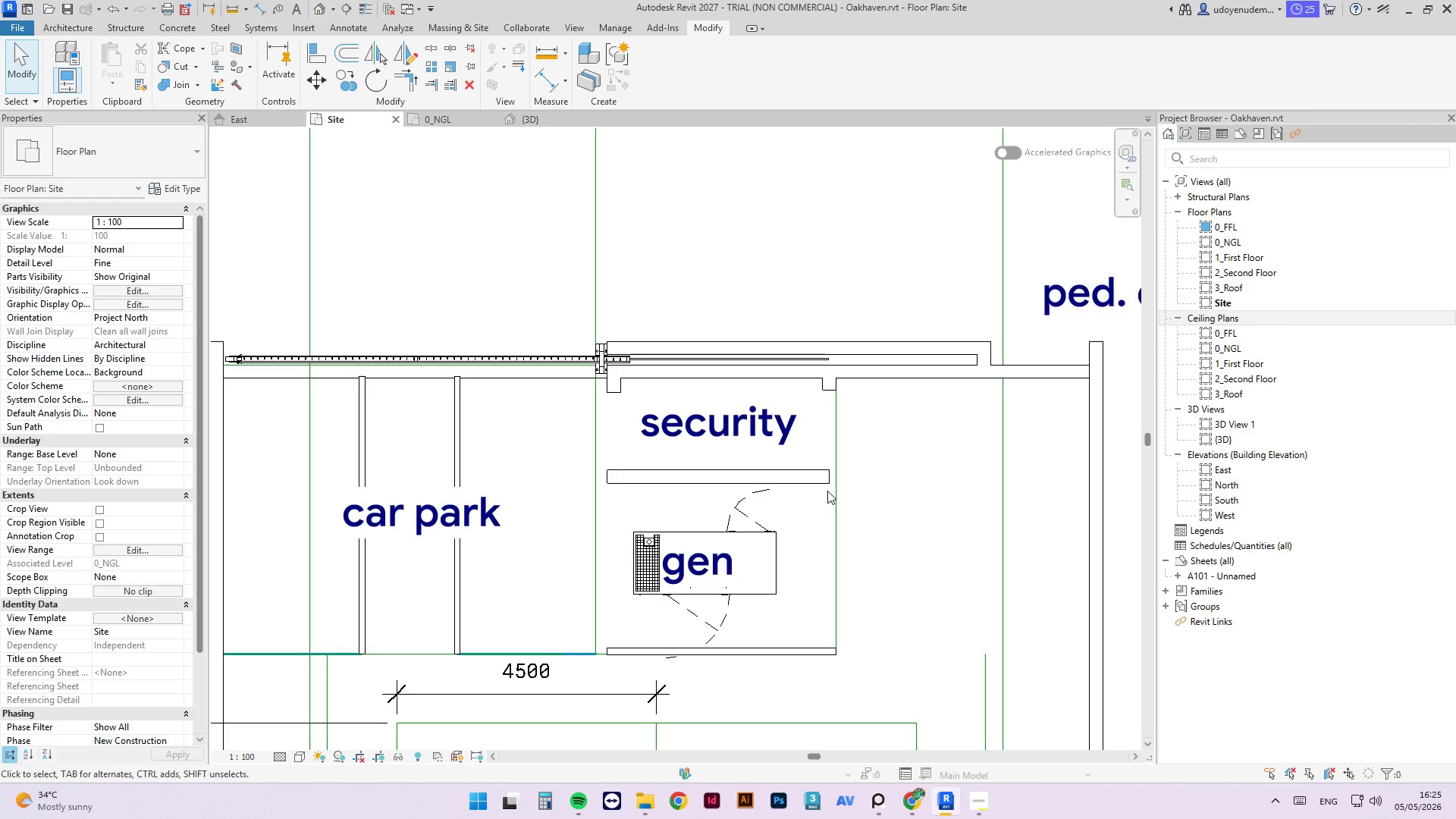 
left_click([613, 398])
 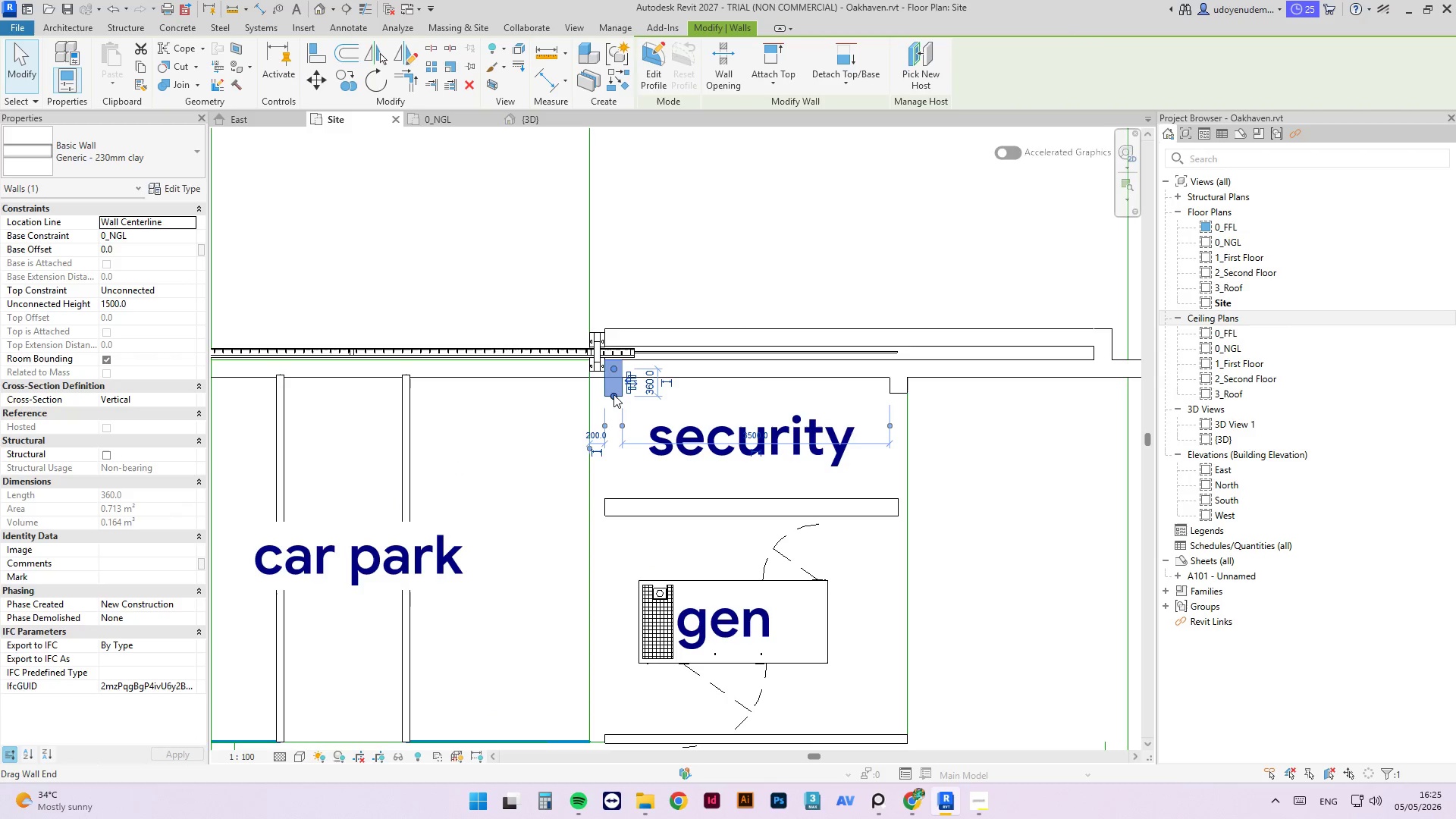 
scroll: coordinate [615, 381], scroll_direction: up, amount: 2.0
 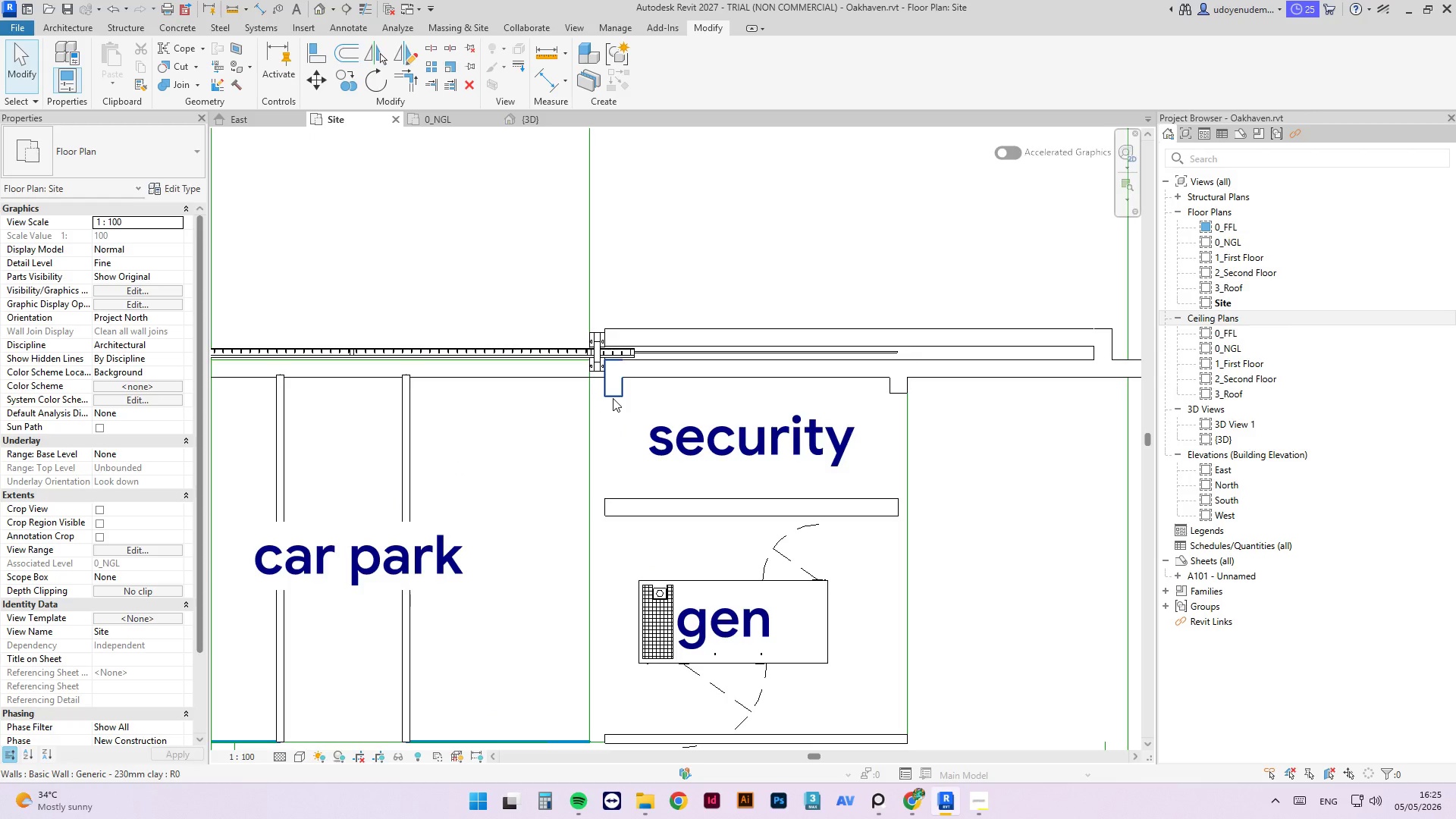 
left_click_drag(start_coordinate=[613, 394], to_coordinate=[614, 416])
 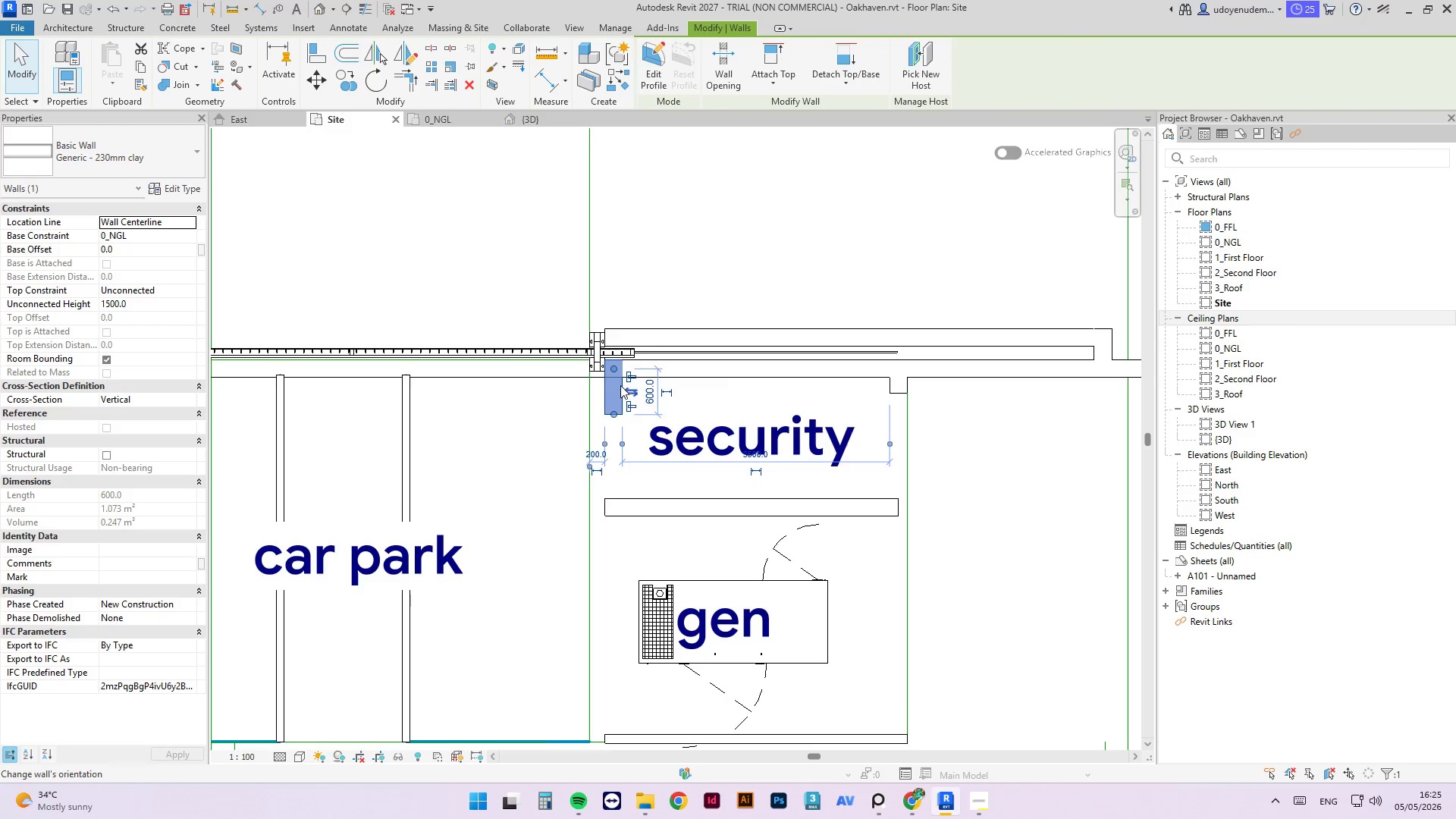 
key(Escape)
 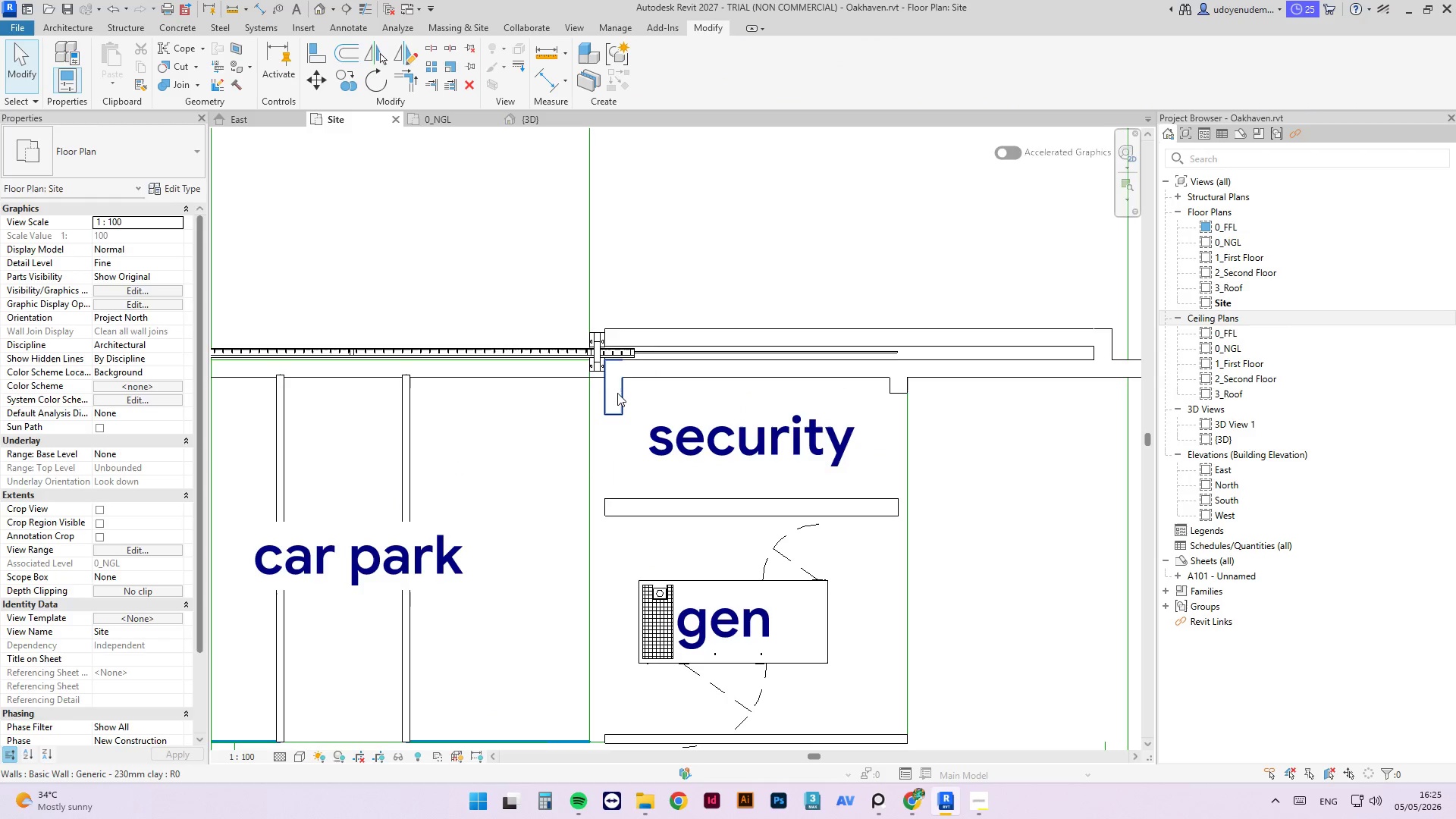 
left_click([617, 393])
 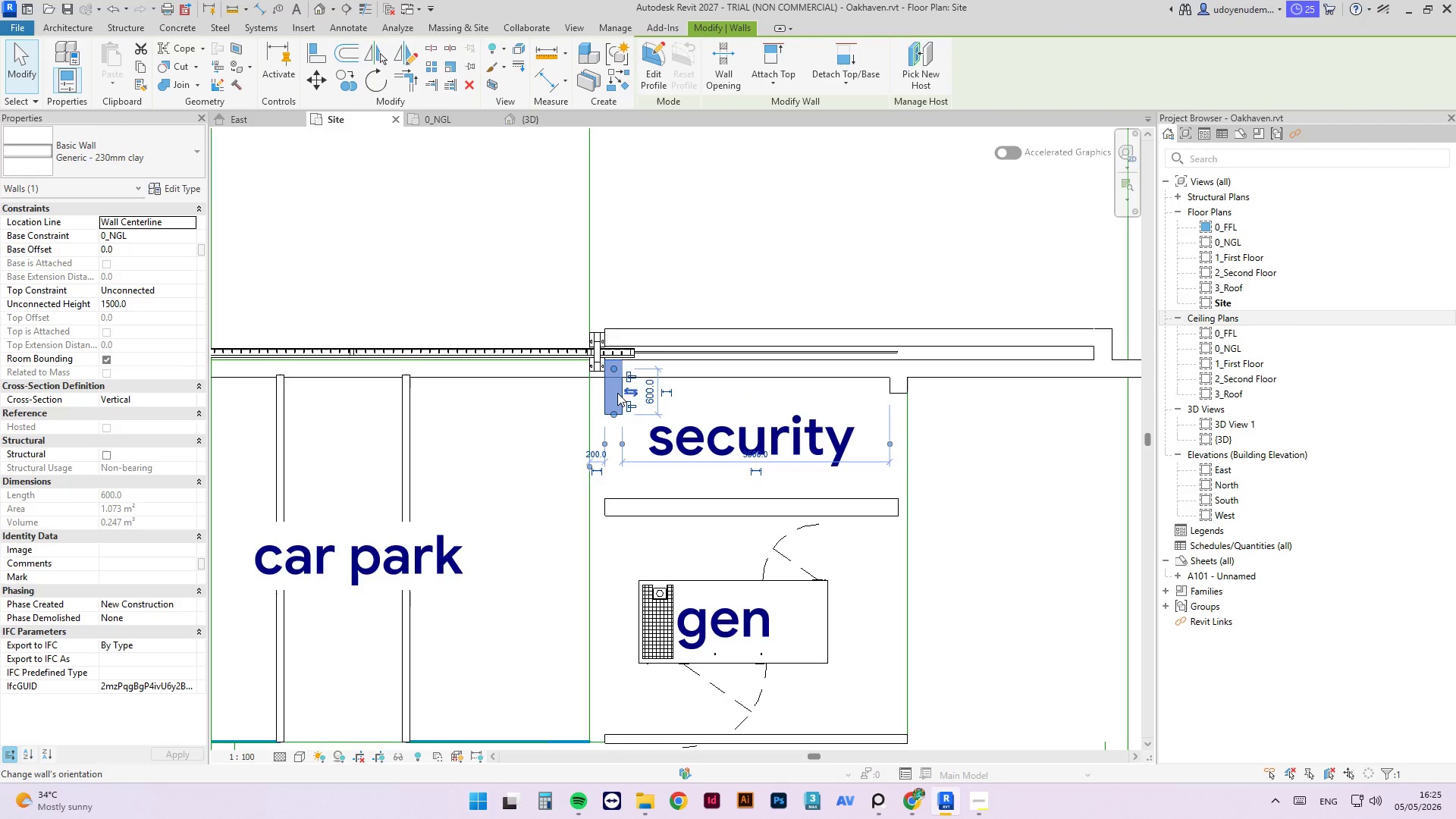 
key(Delete)
 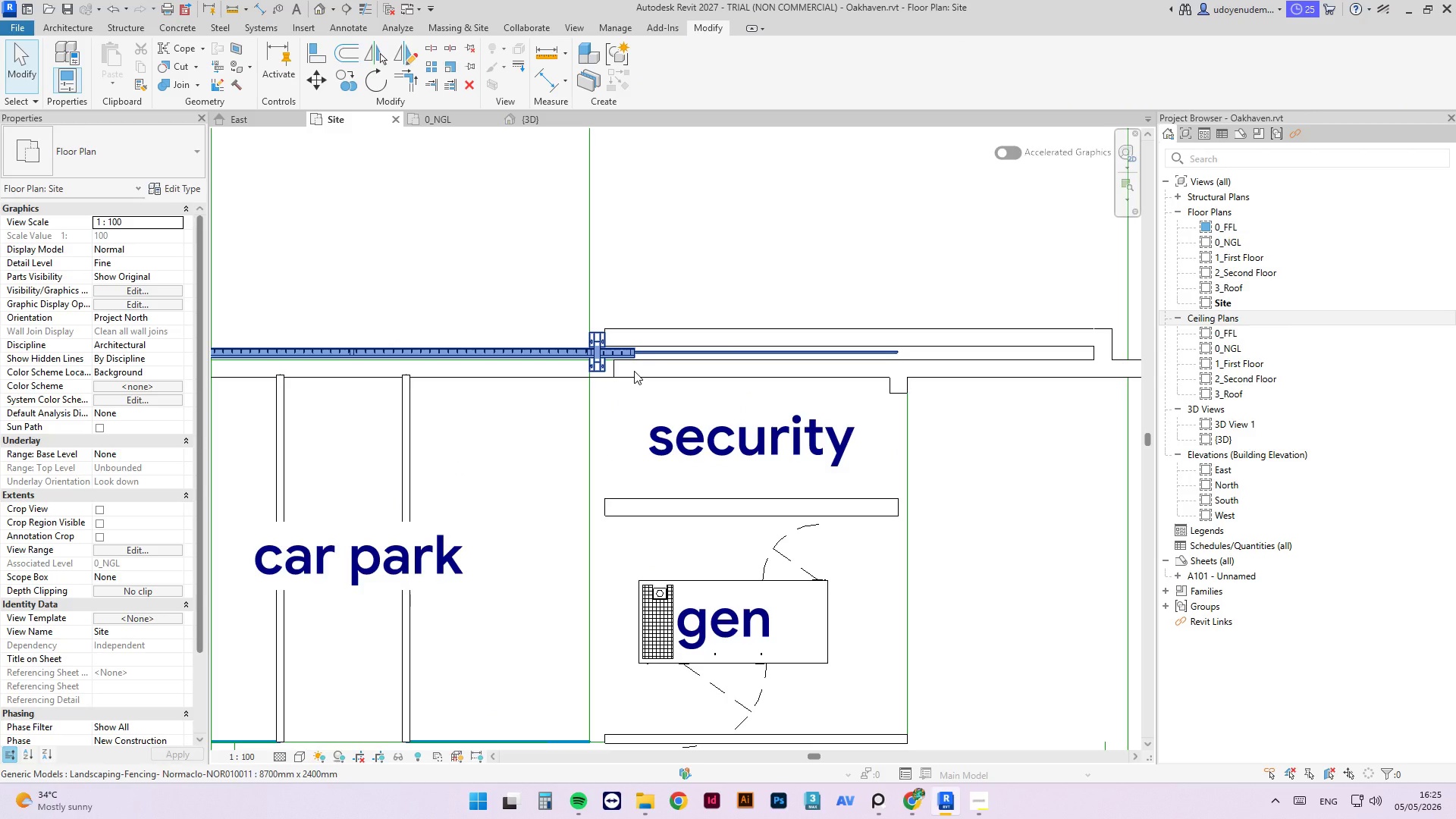 
type(al)
 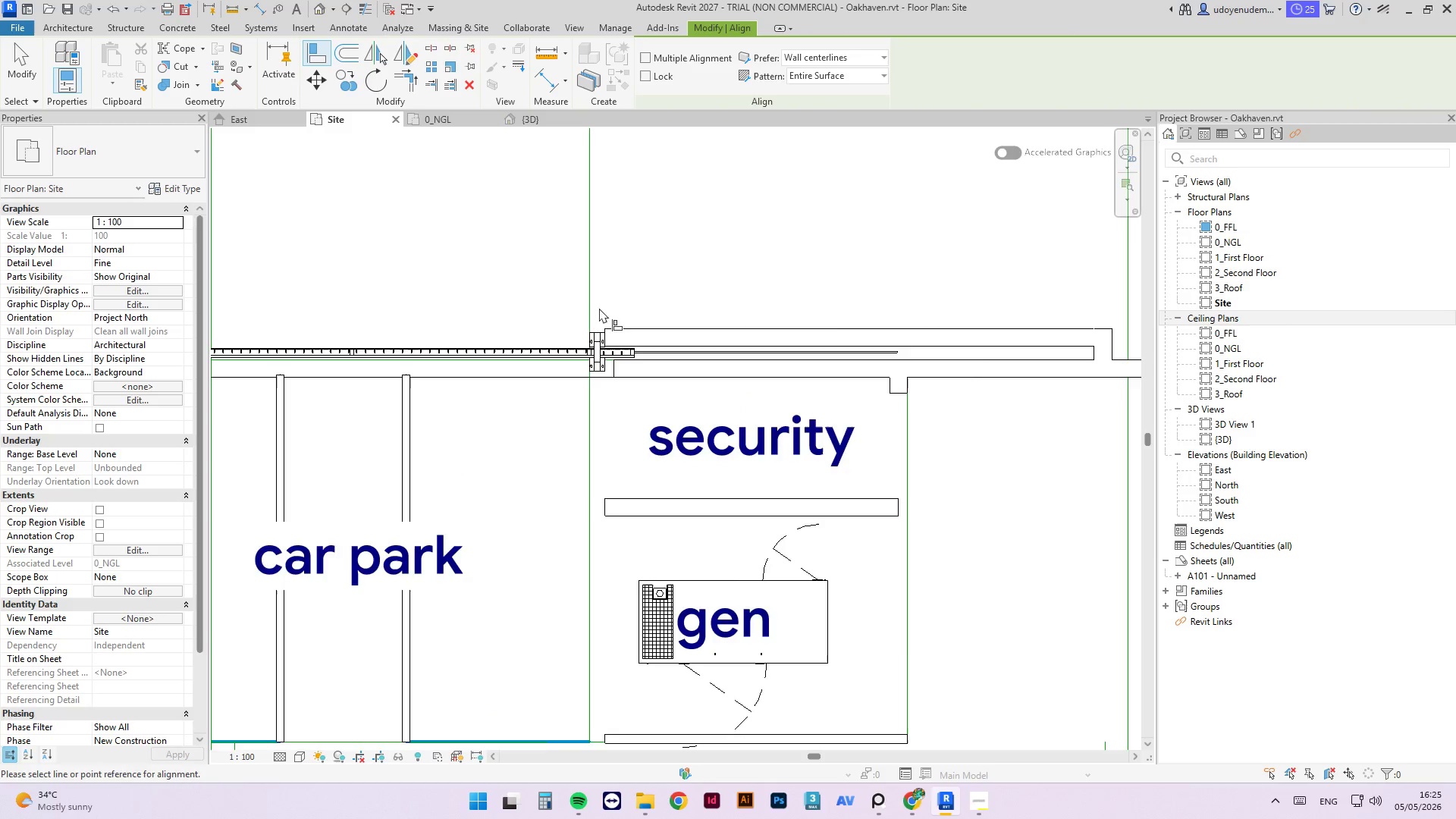 
scroll: coordinate [596, 337], scroll_direction: up, amount: 3.0
 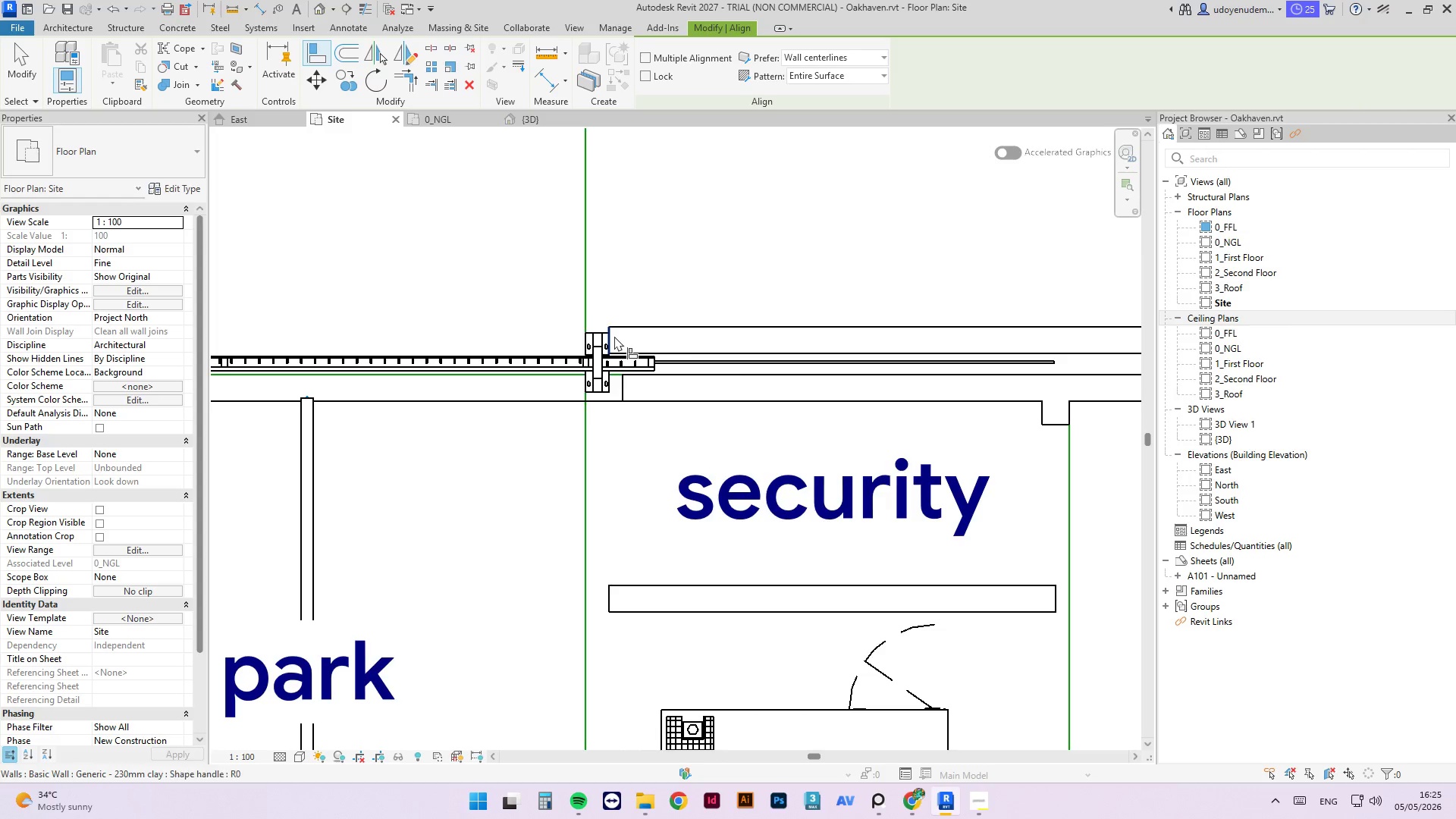 
left_click([611, 336])
 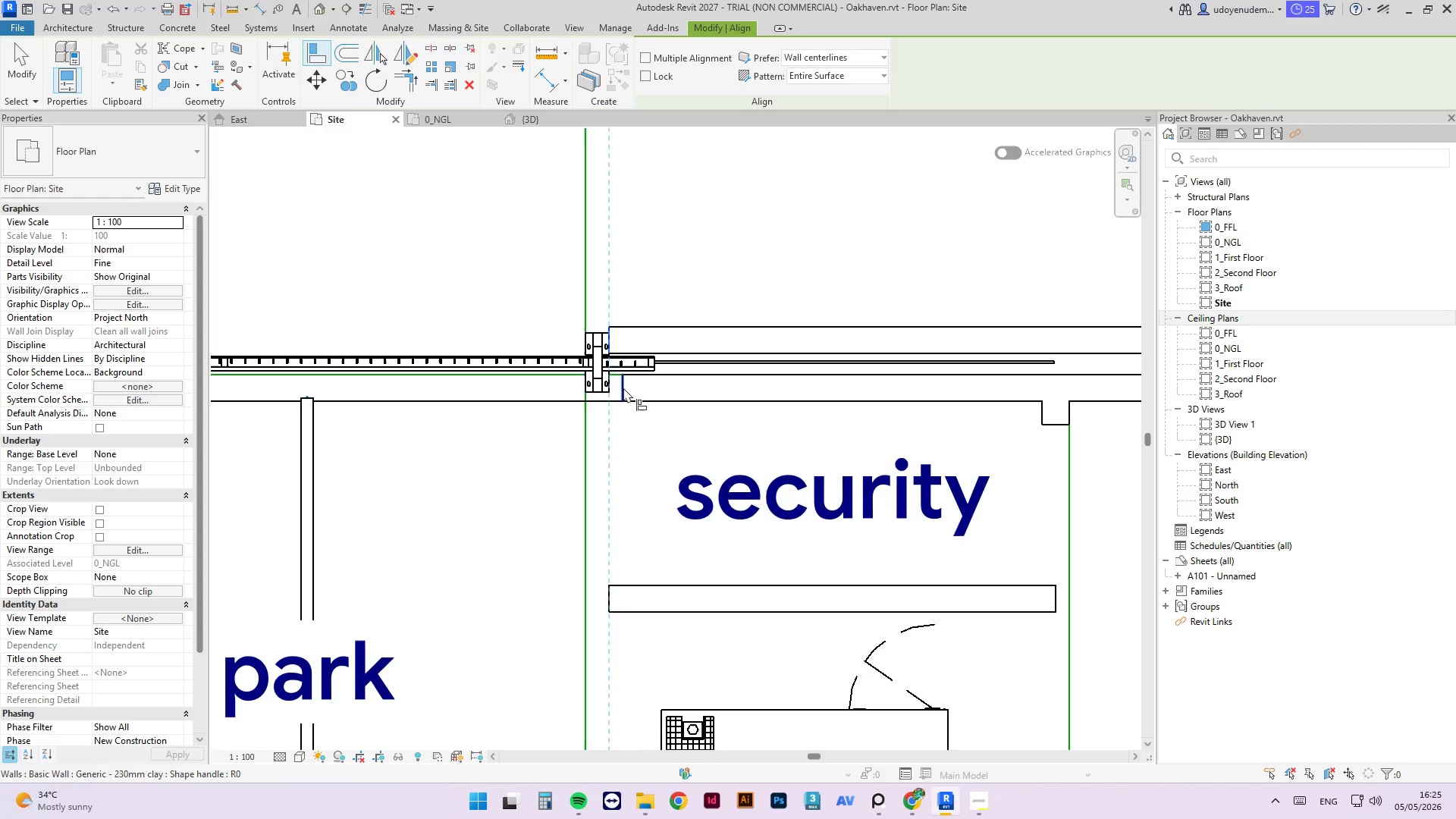 
left_click([623, 388])
 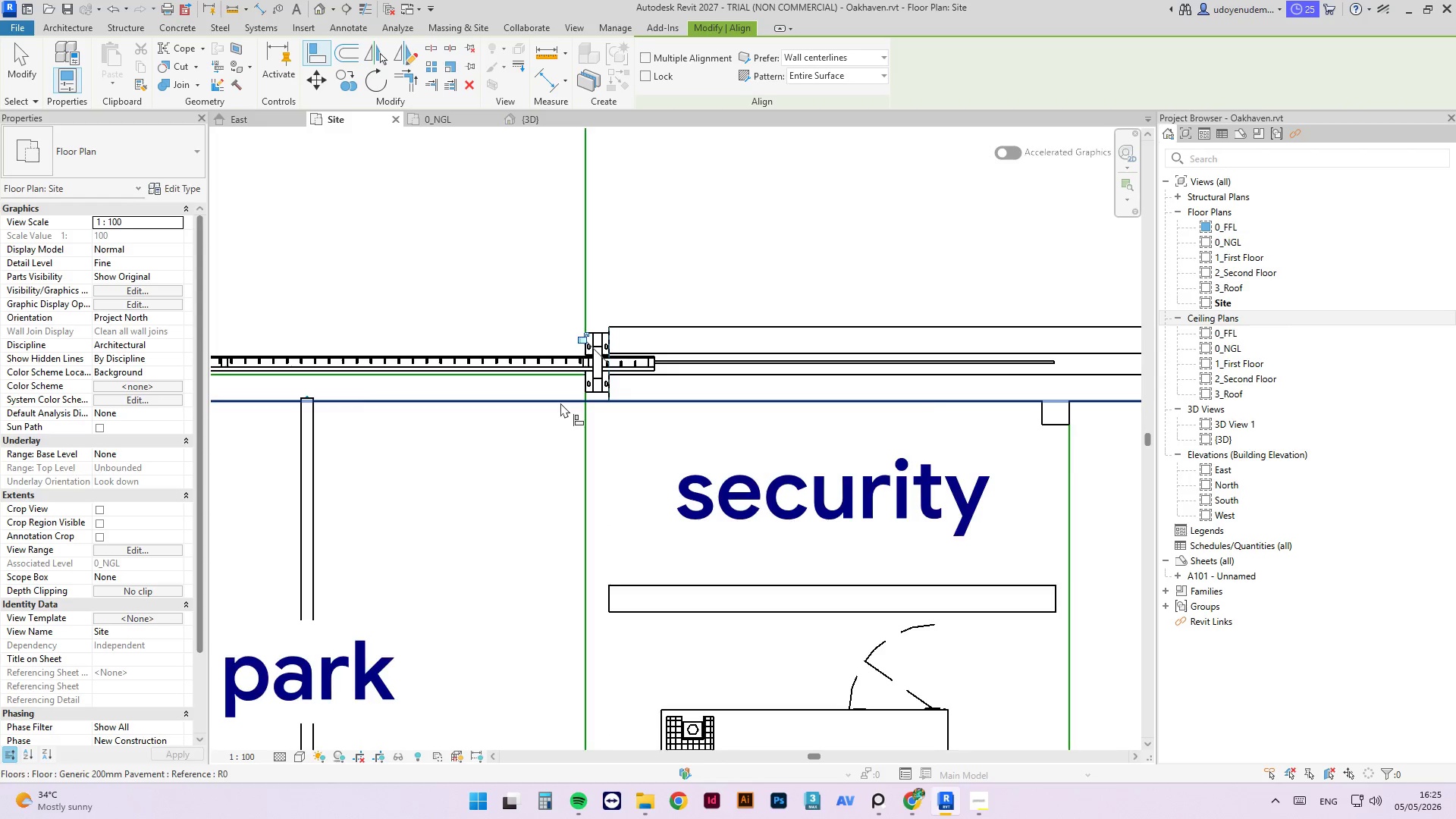 
key(Escape)
 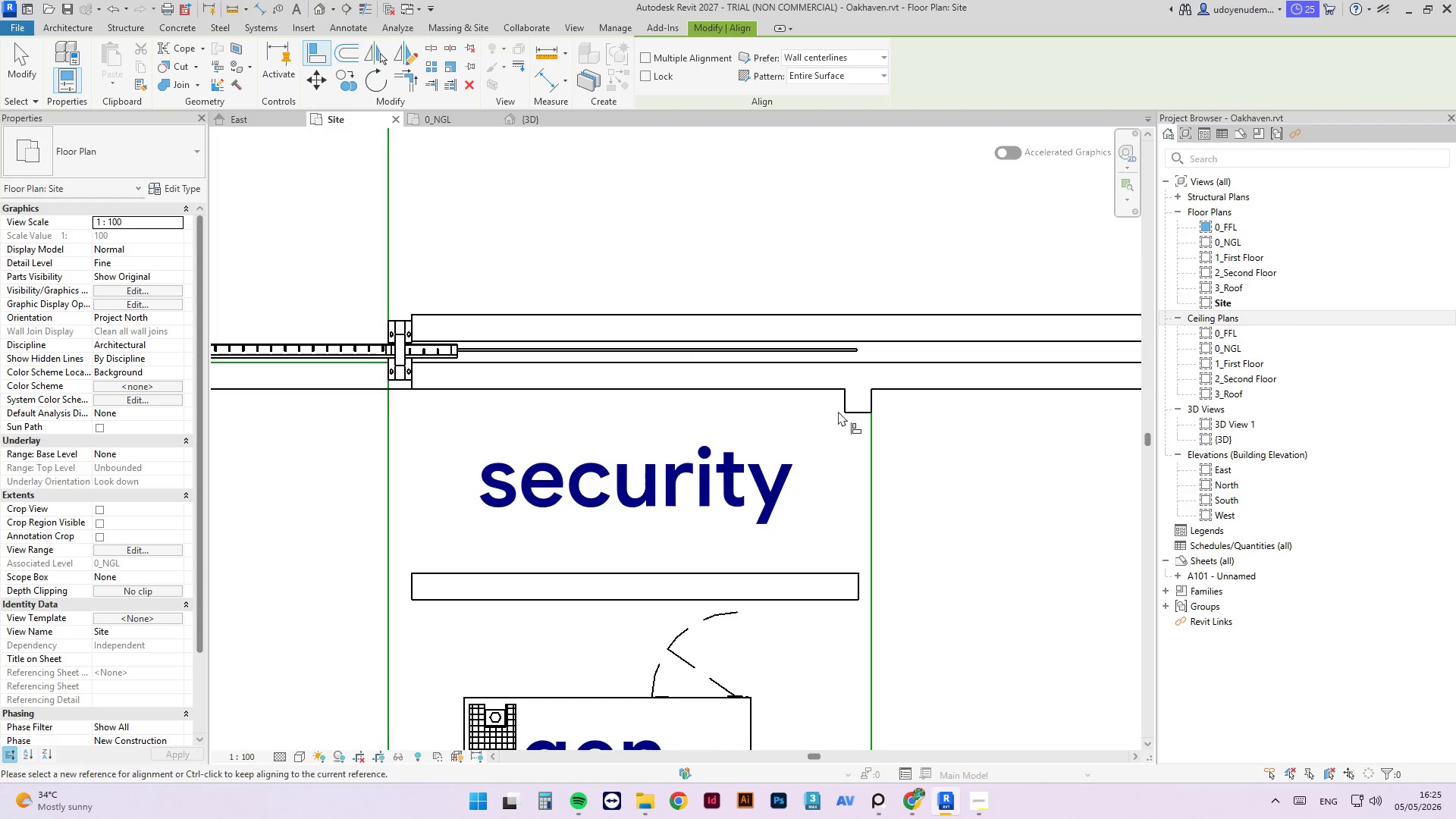 
key(Escape)
 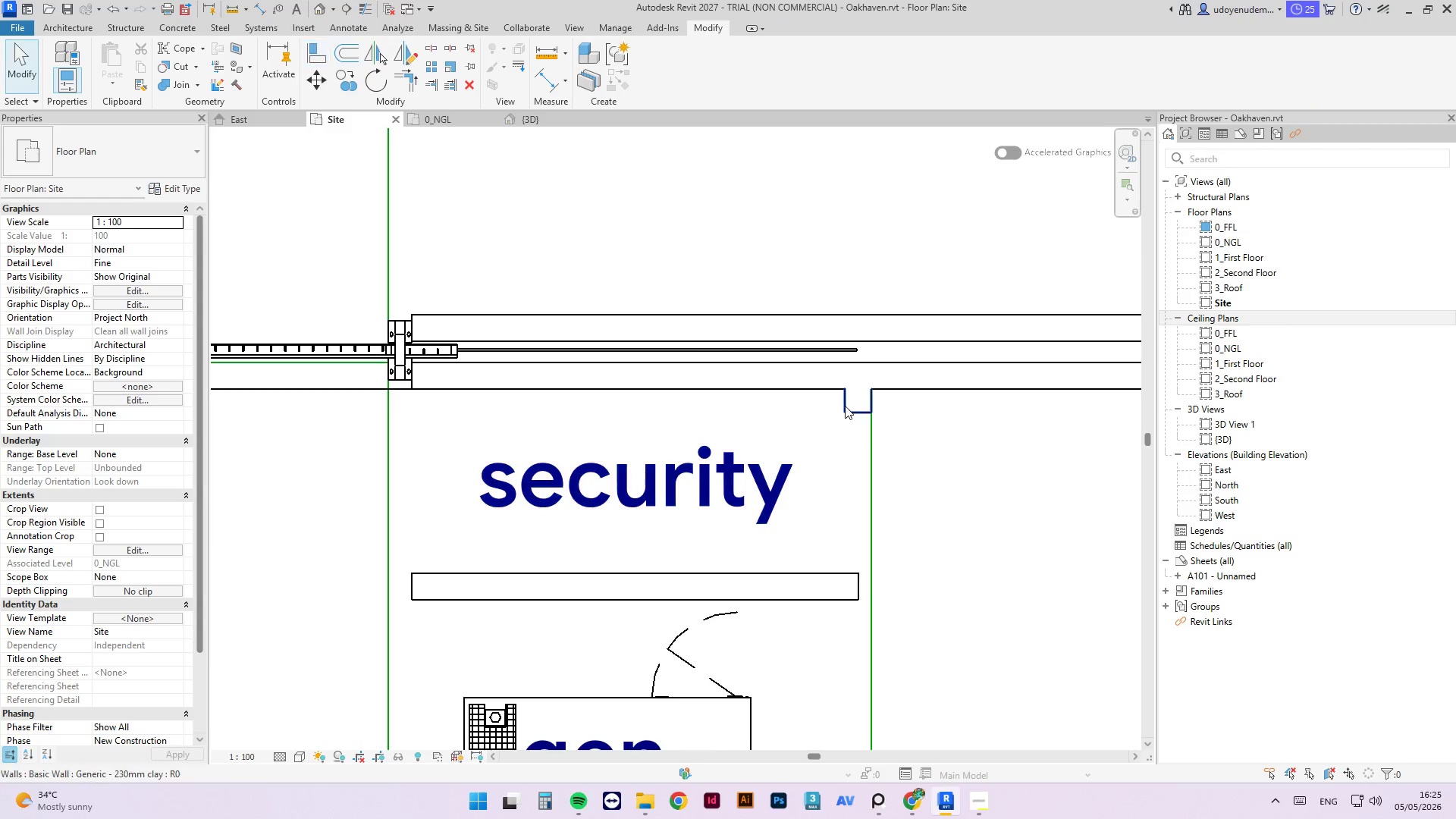 
scroll: coordinate [825, 419], scroll_direction: none, amount: 0.0
 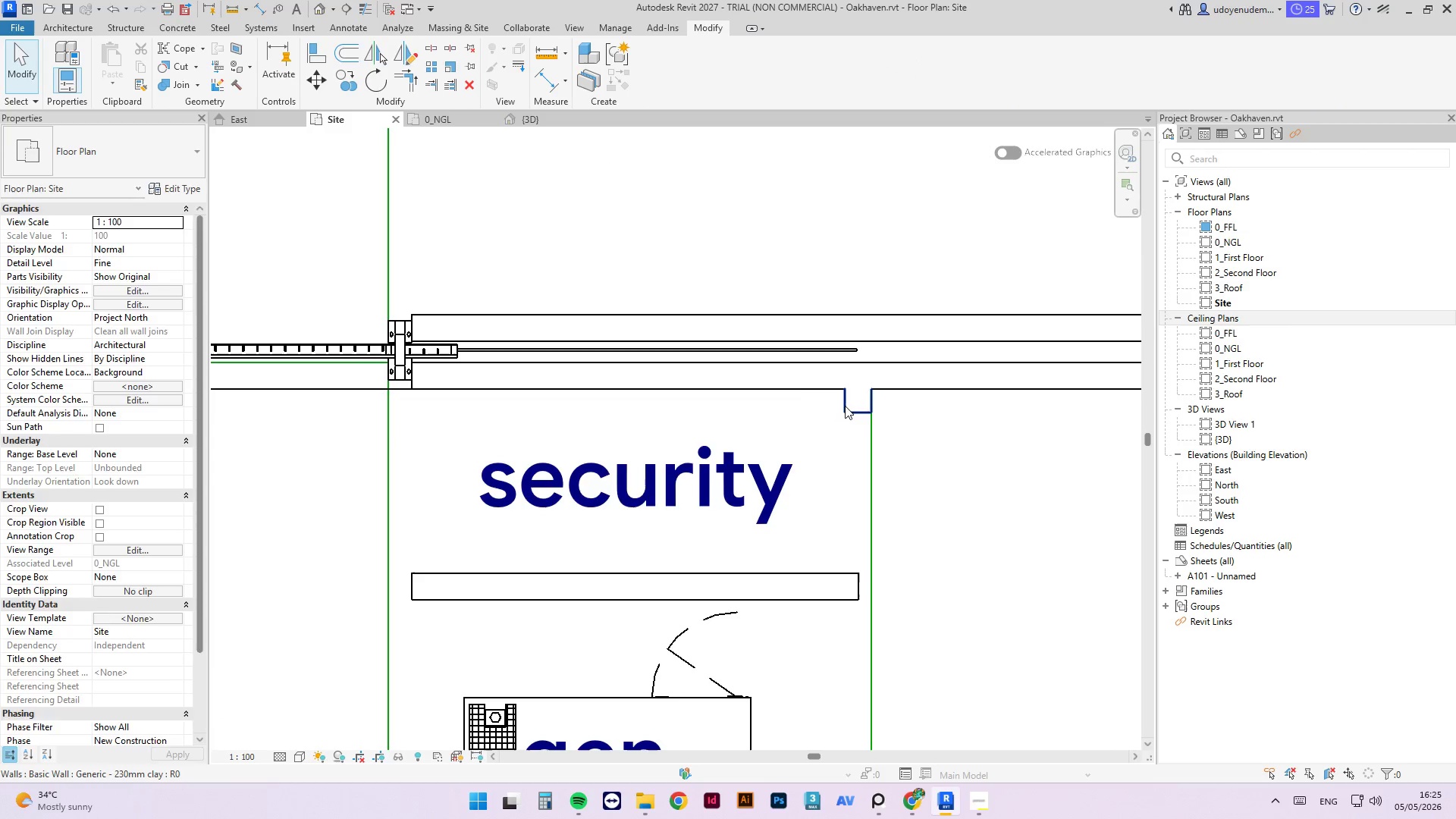 
left_click([845, 406])
 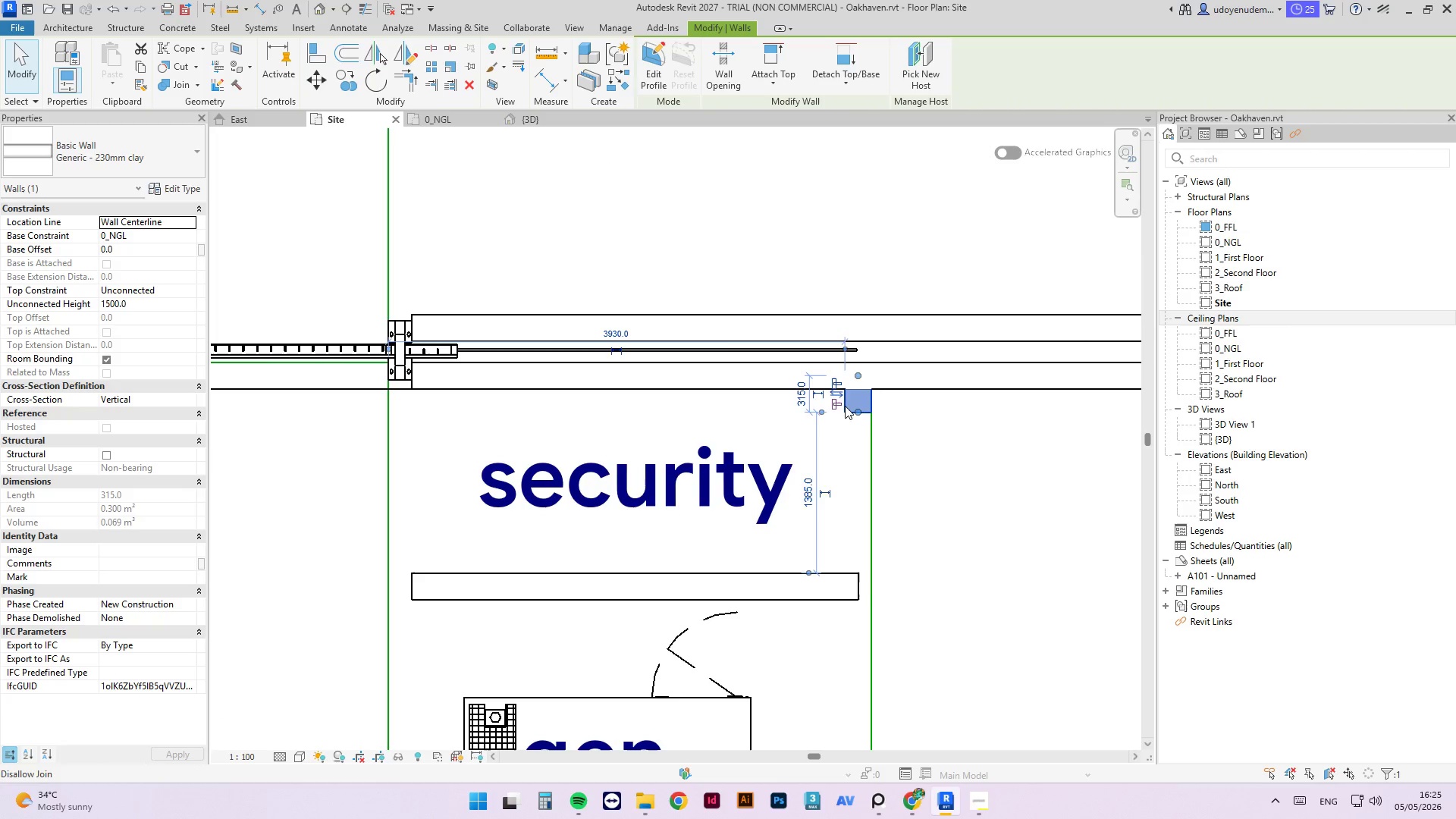 
key(Delete)
 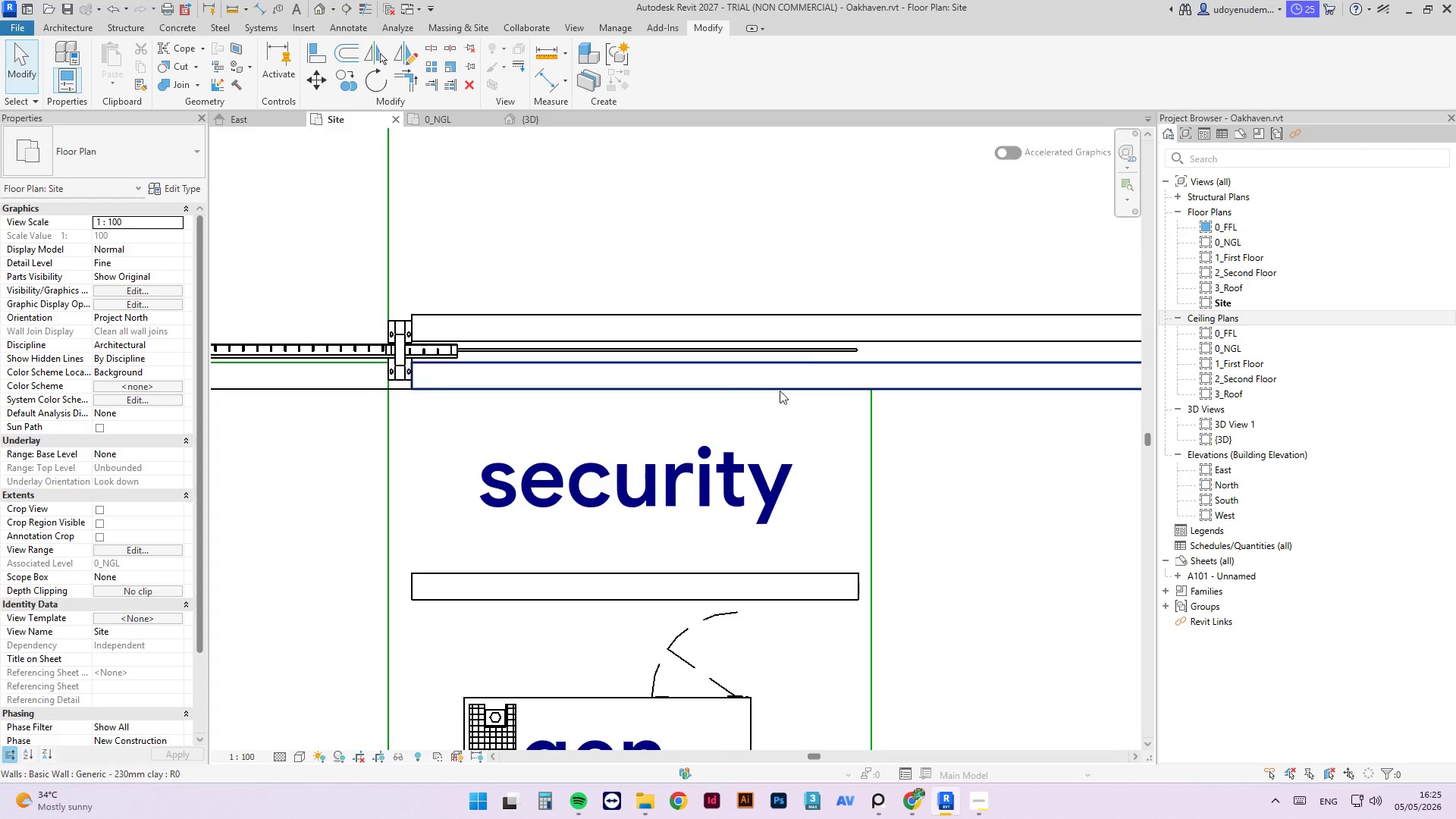 
scroll: coordinate [765, 394], scroll_direction: down, amount: 8.0
 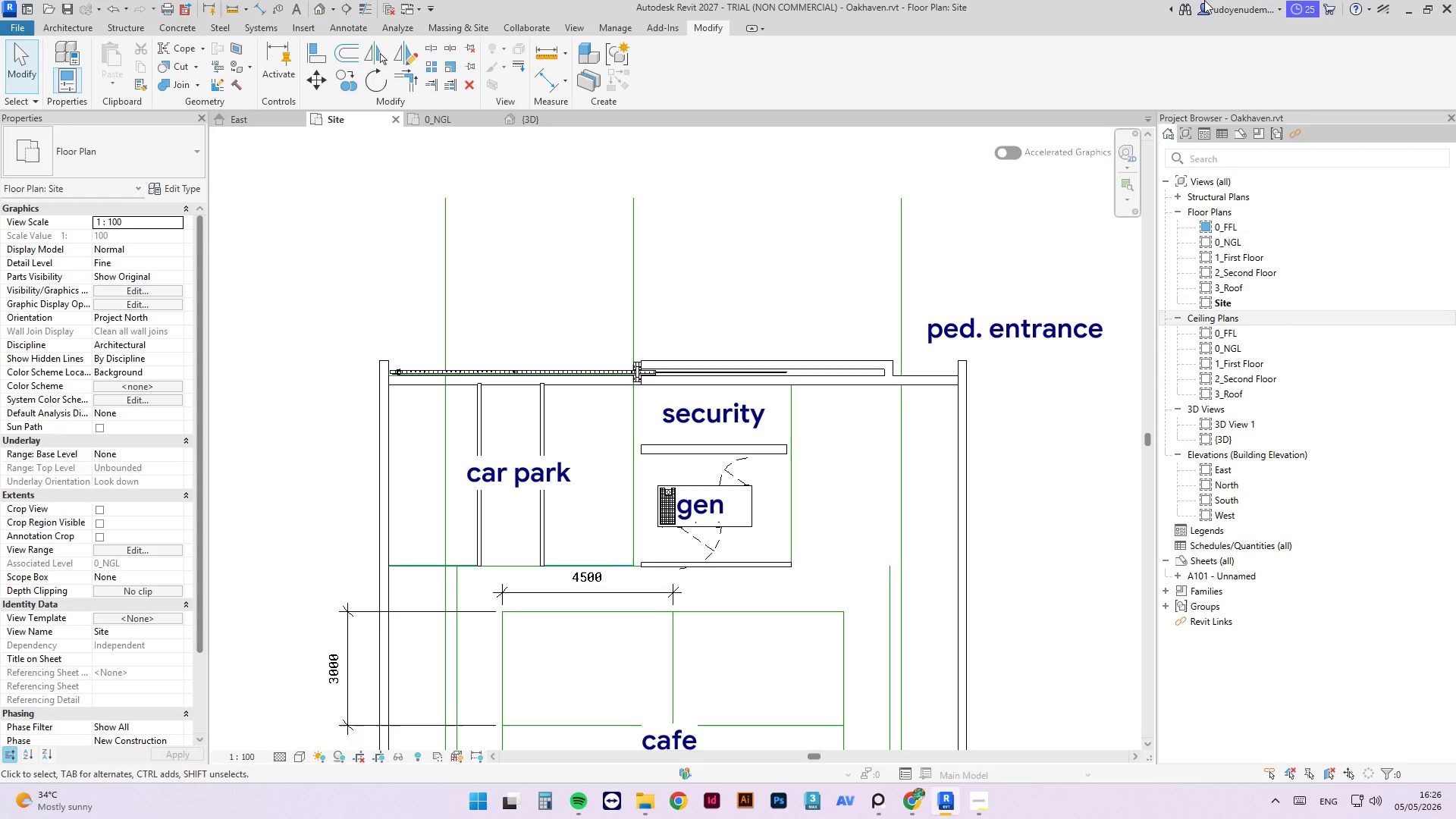 
wait(24.21)
 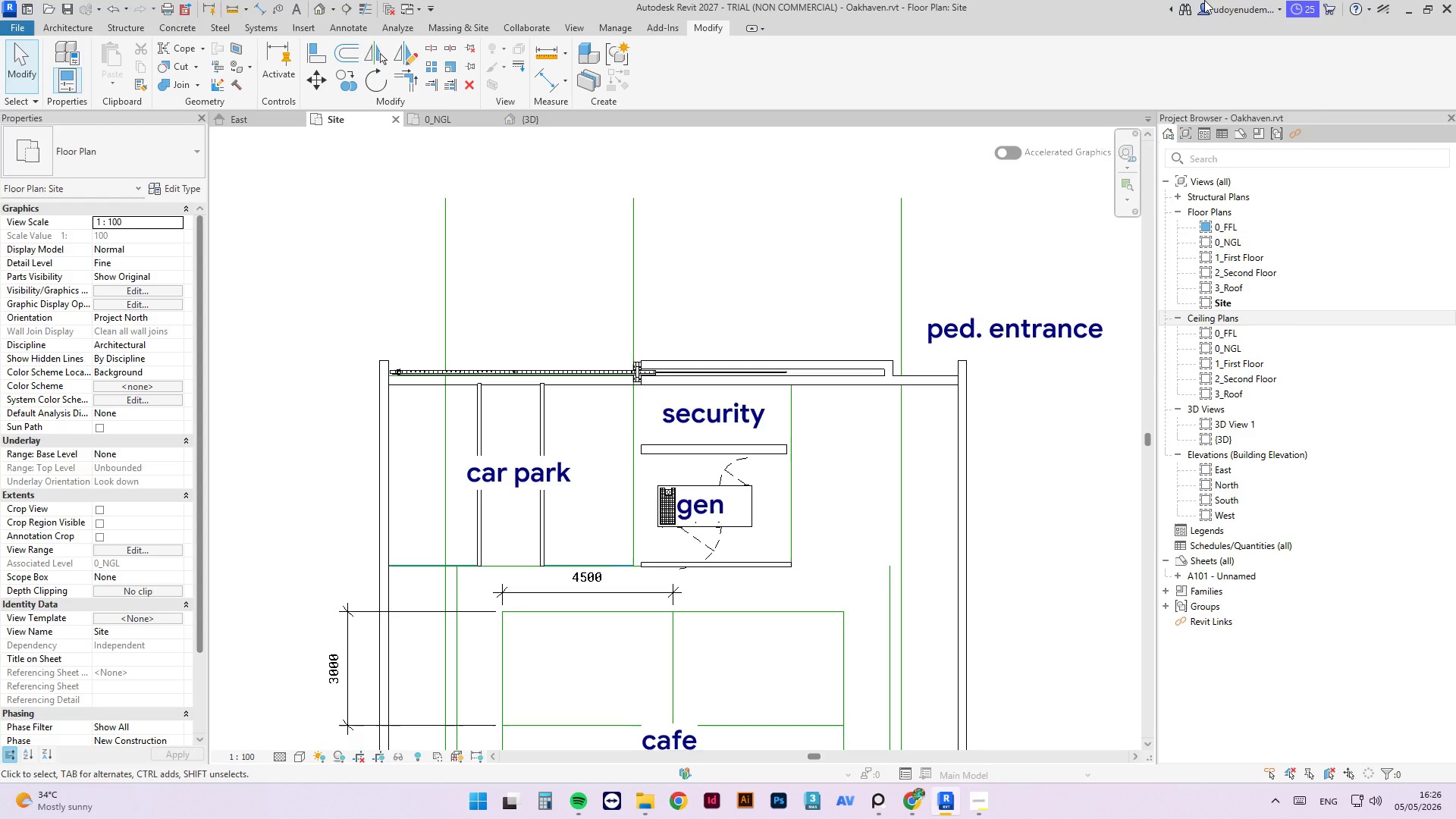 
left_click([788, 413])
 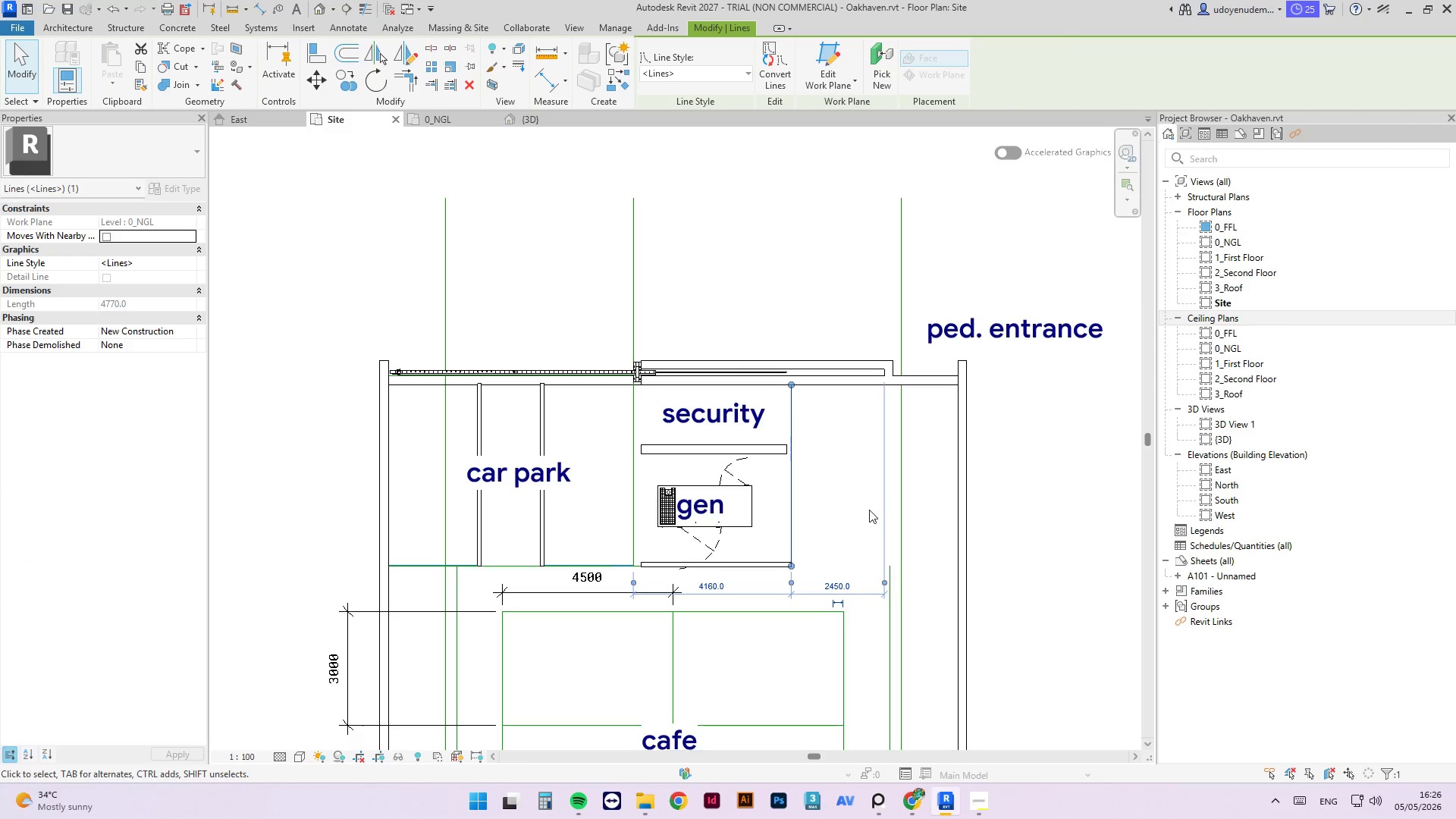 
left_click([833, 497])
 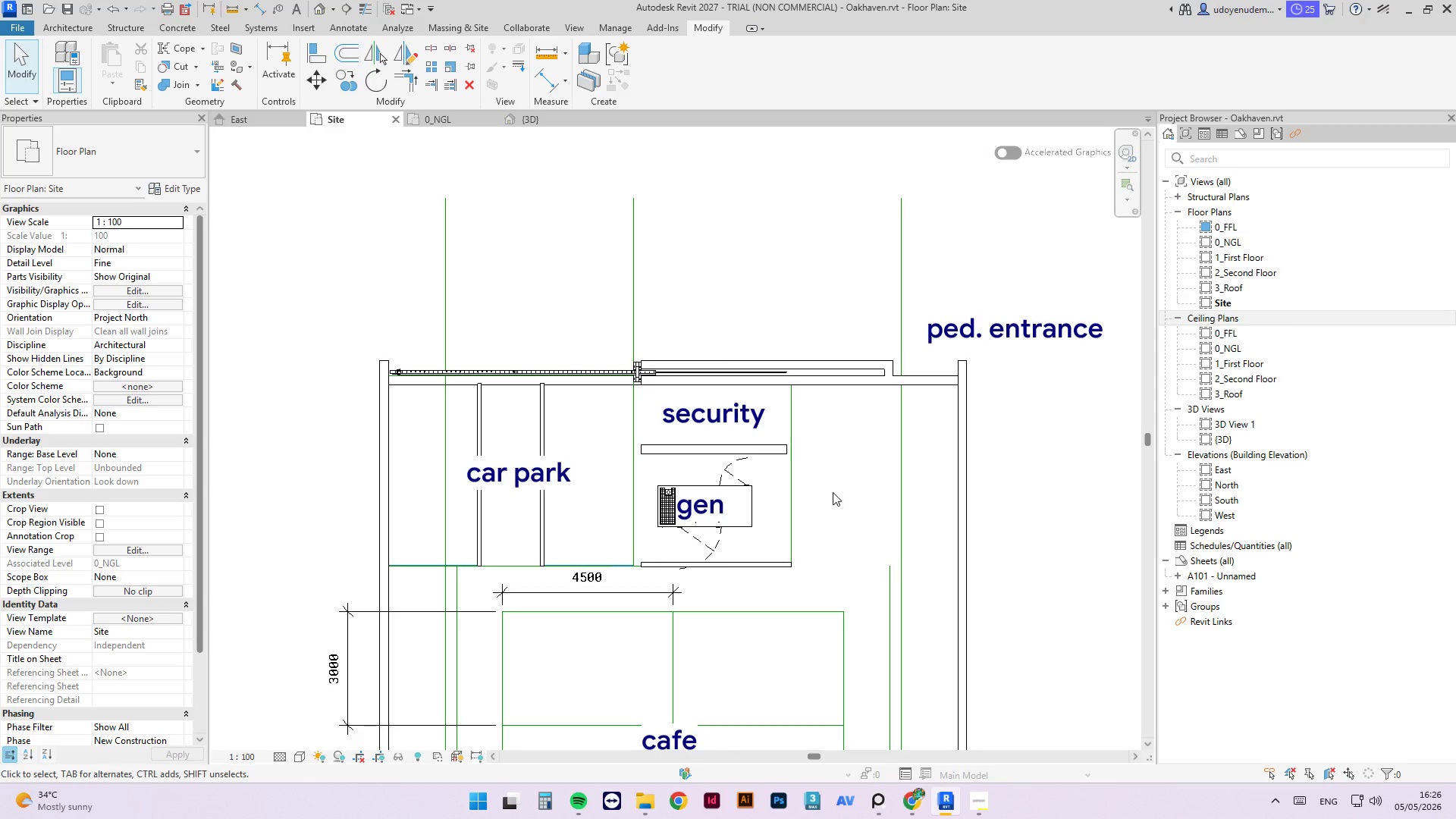 
type(al)
 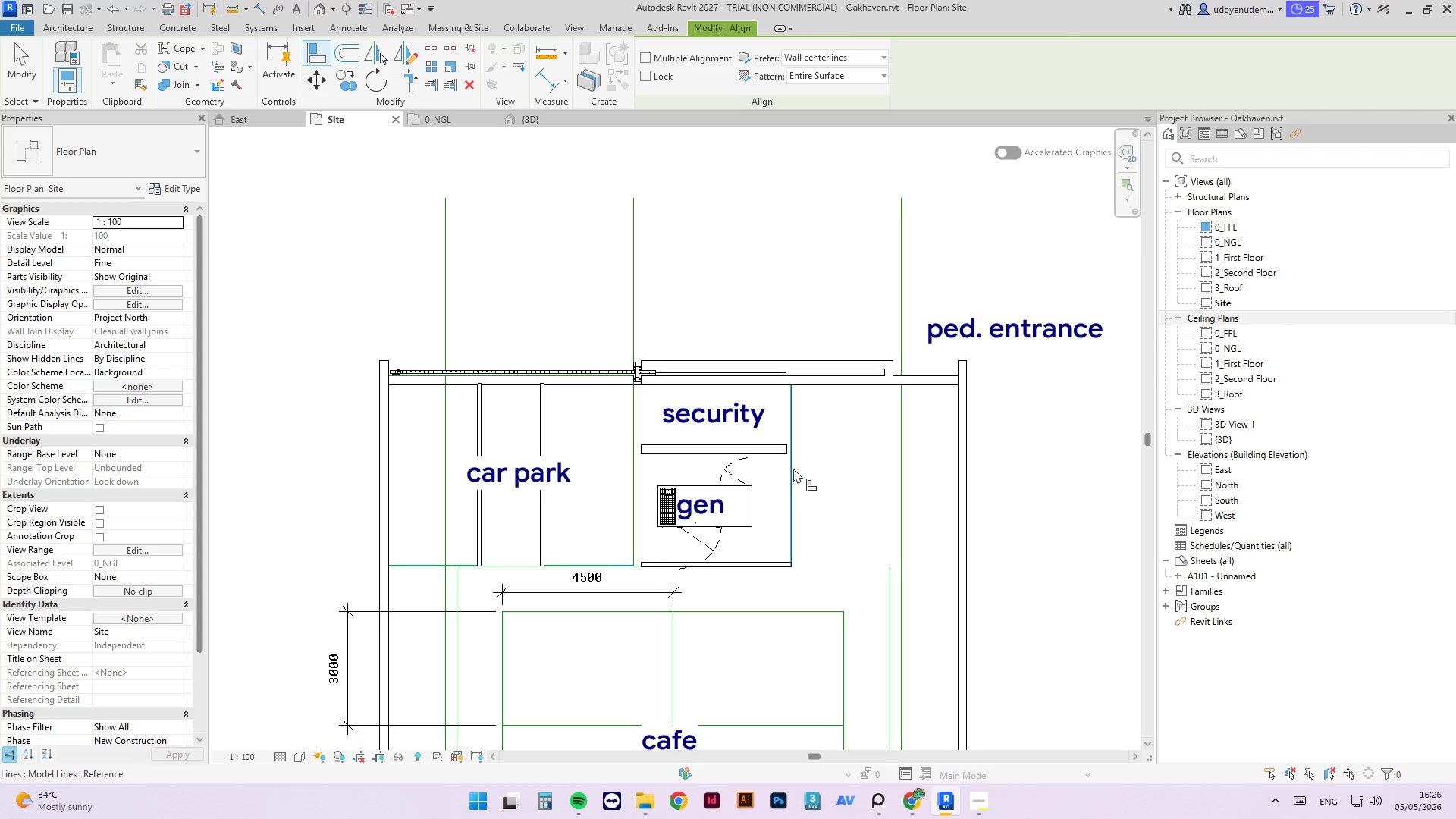 
left_click([793, 468])
 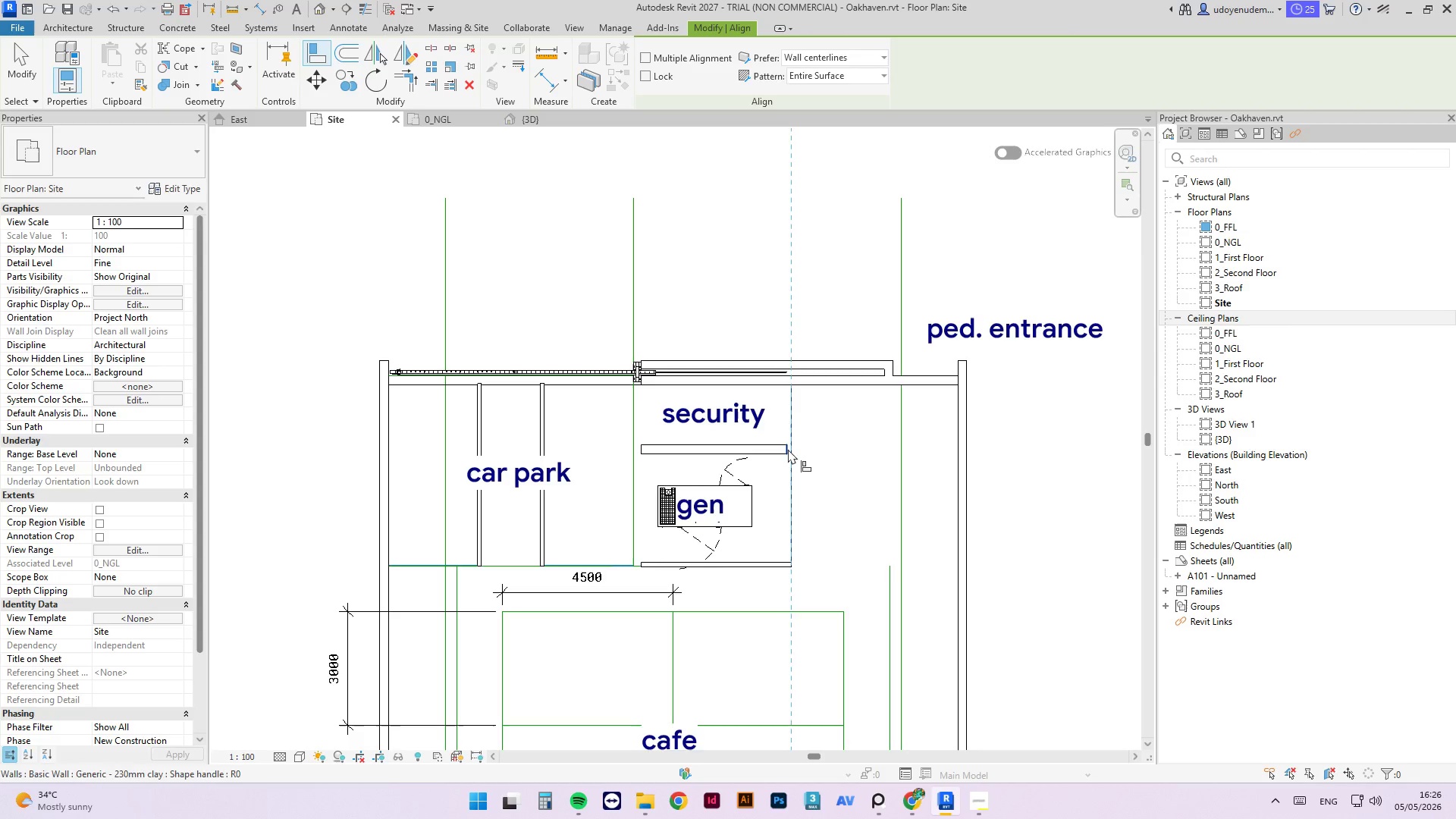 
left_click([788, 449])
 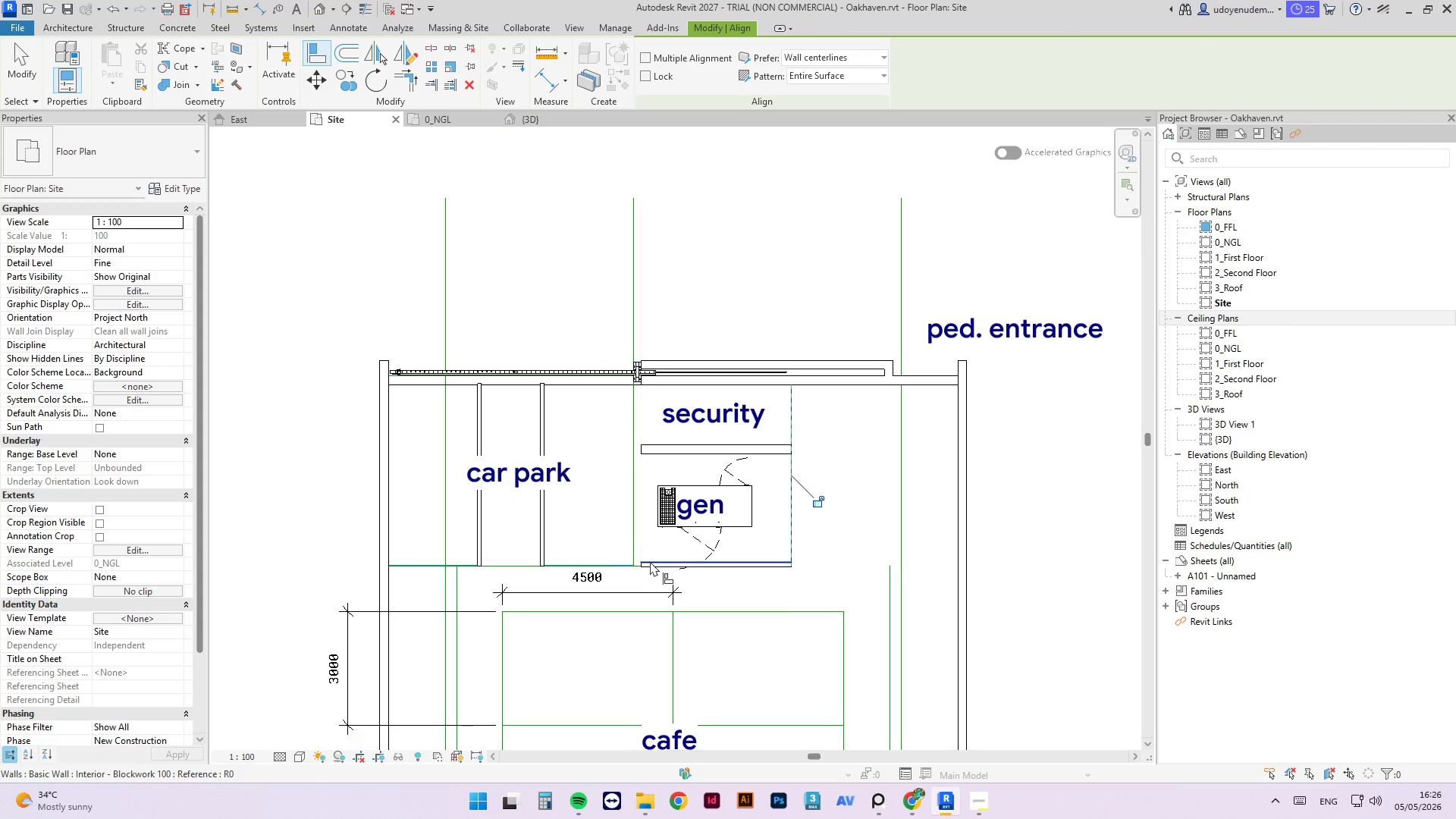 
key(Escape)
 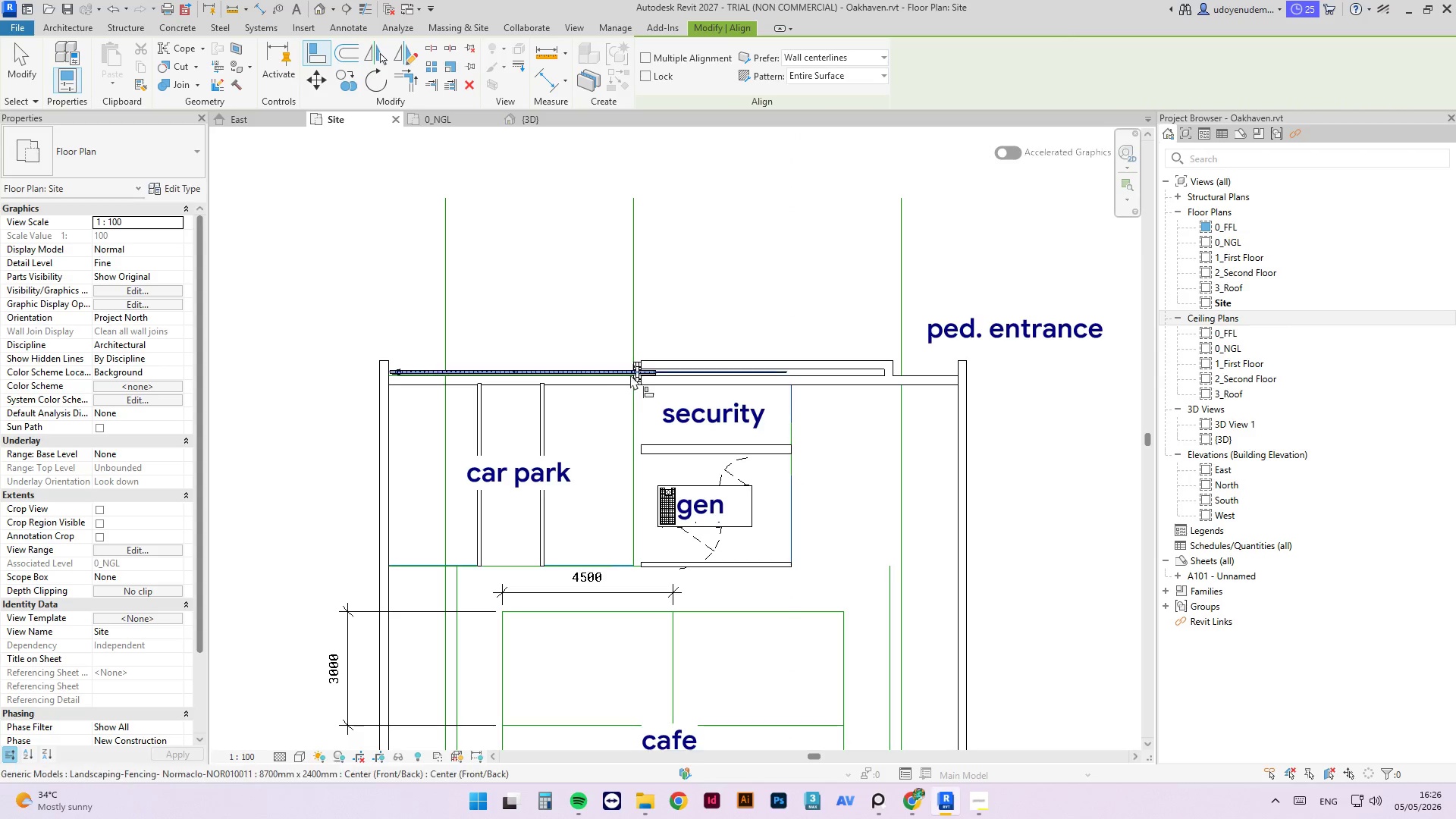 
key(Escape)
 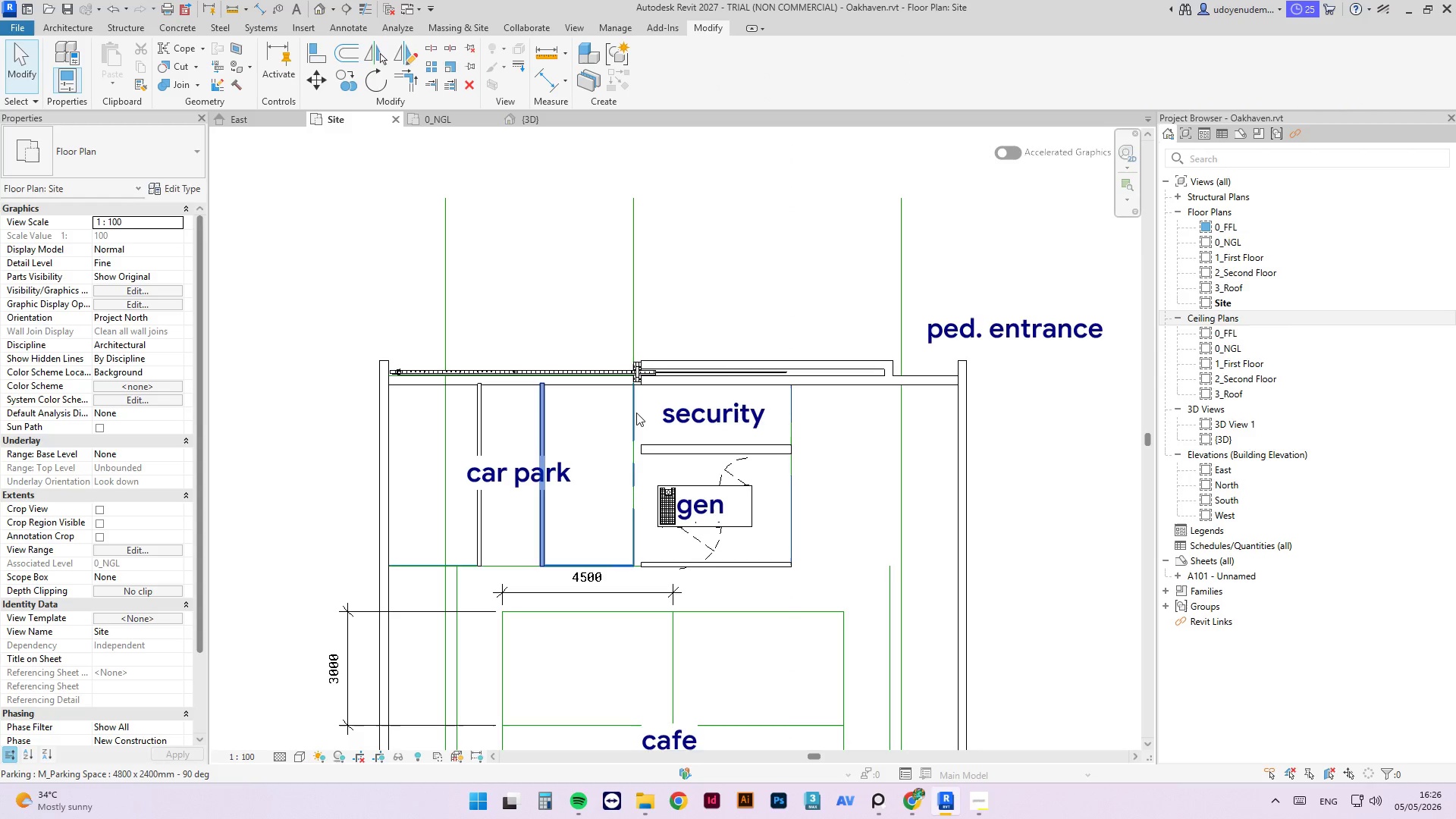 
left_click([635, 291])
 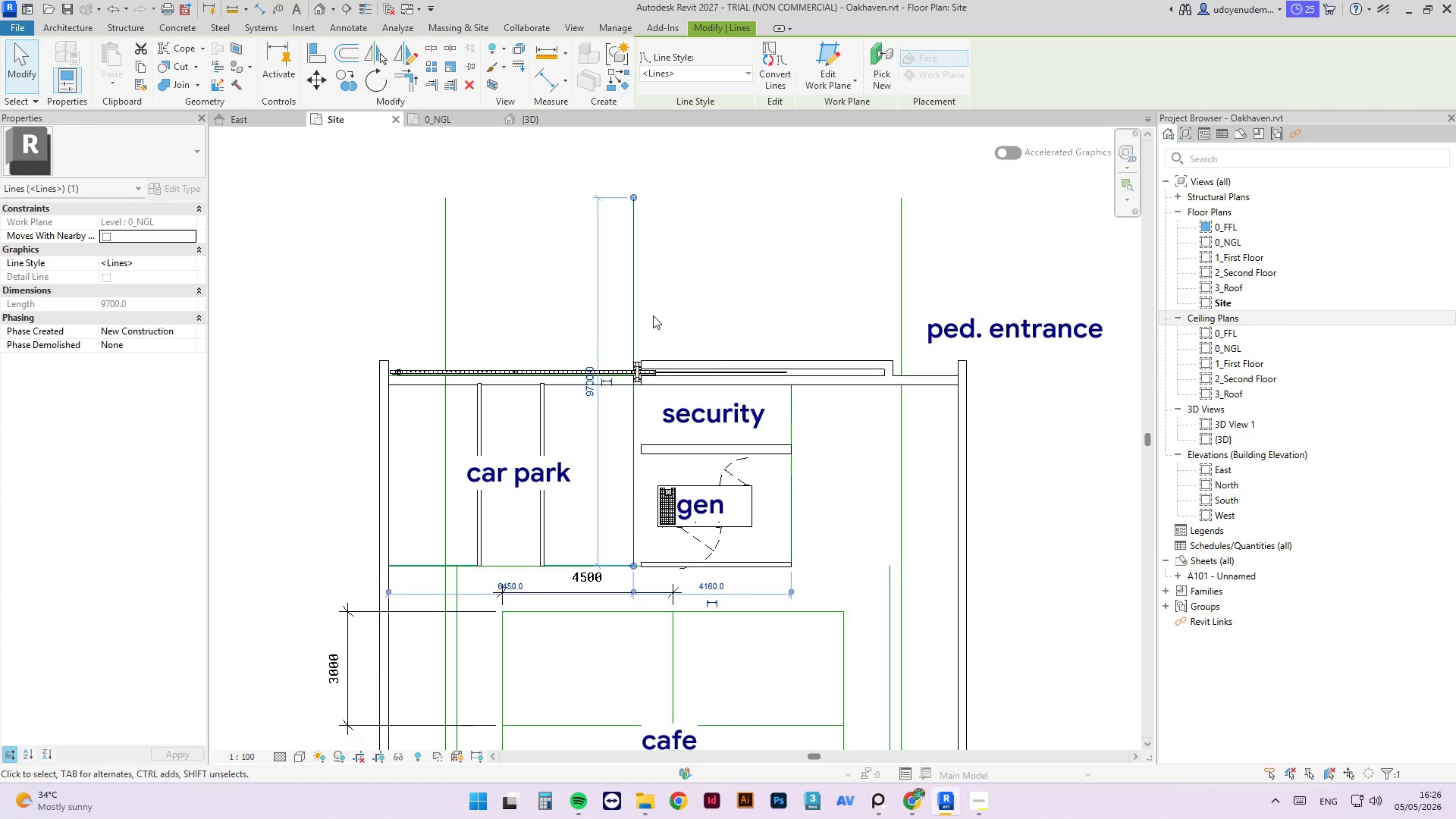 
key(Delete)
 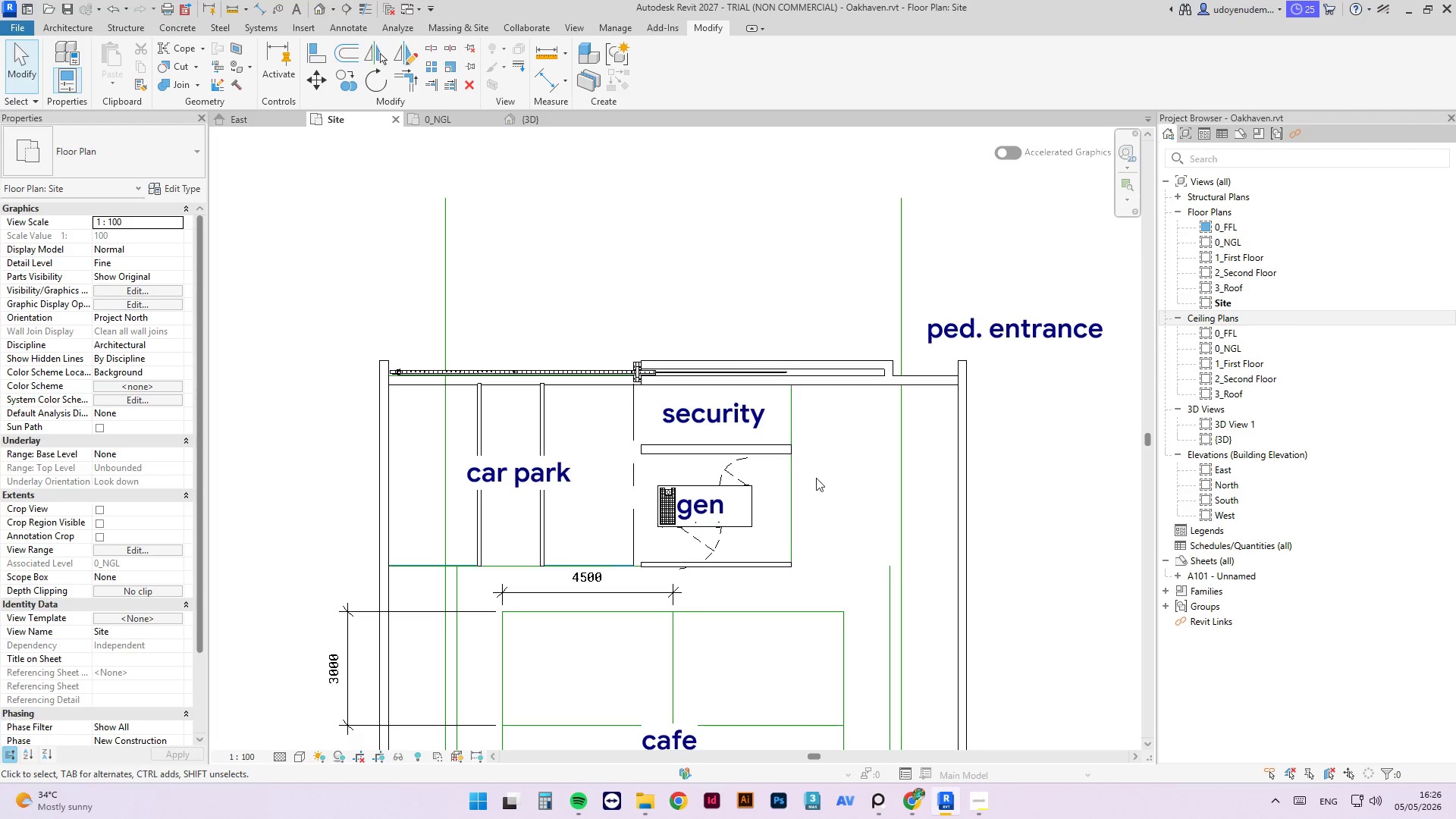 
left_click([801, 431])
 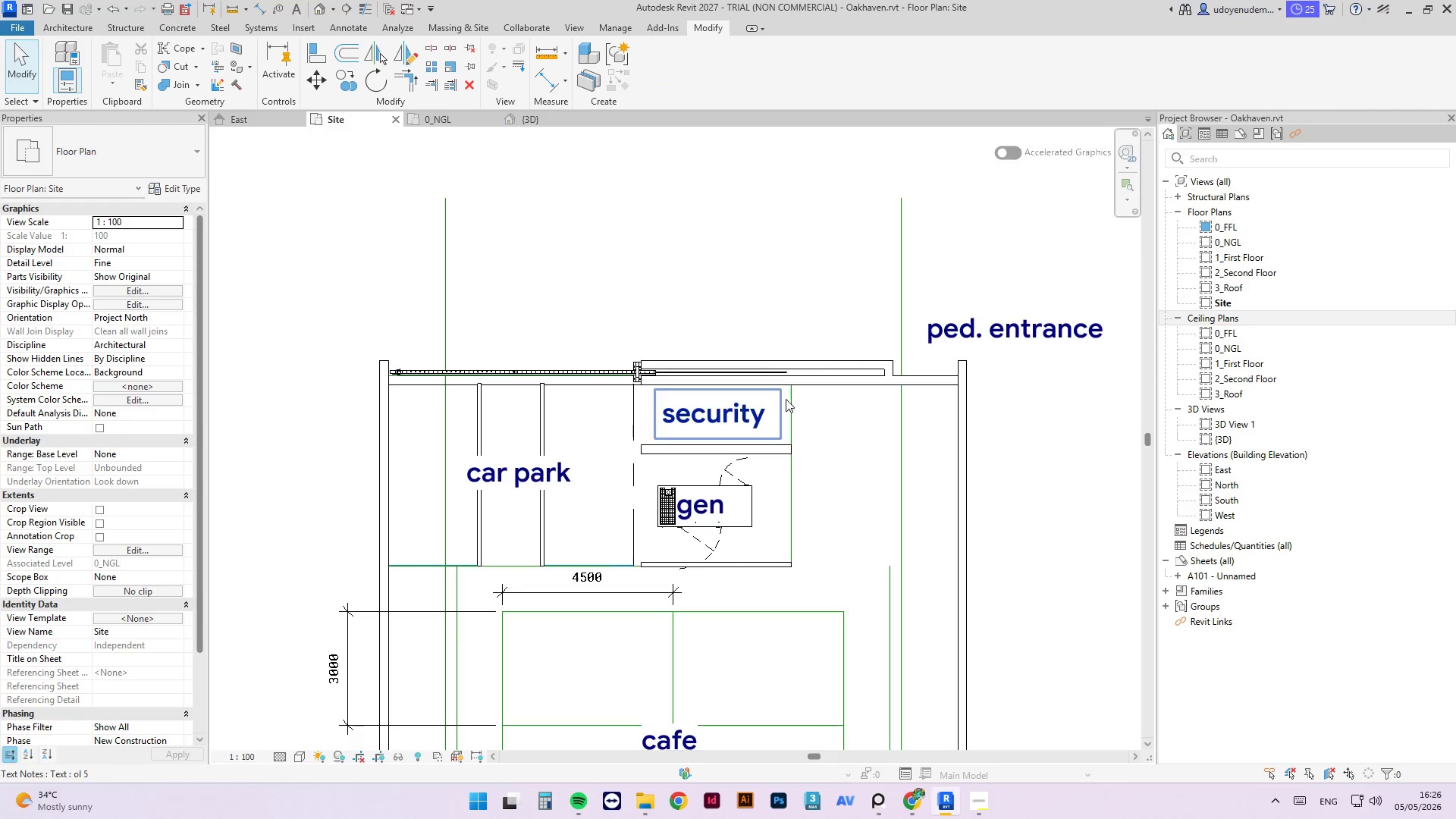 
left_click([789, 399])
 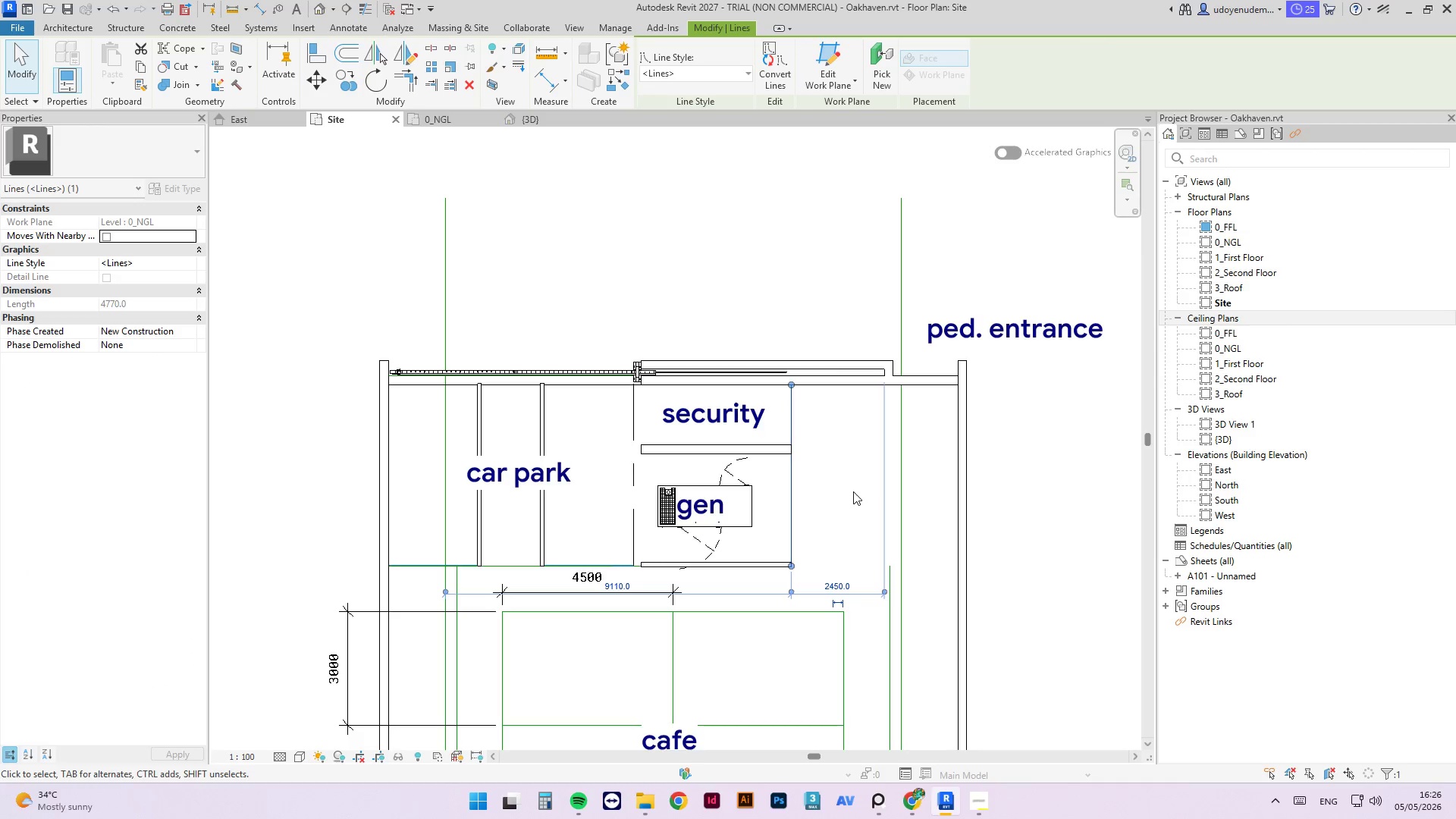 
key(Delete)
 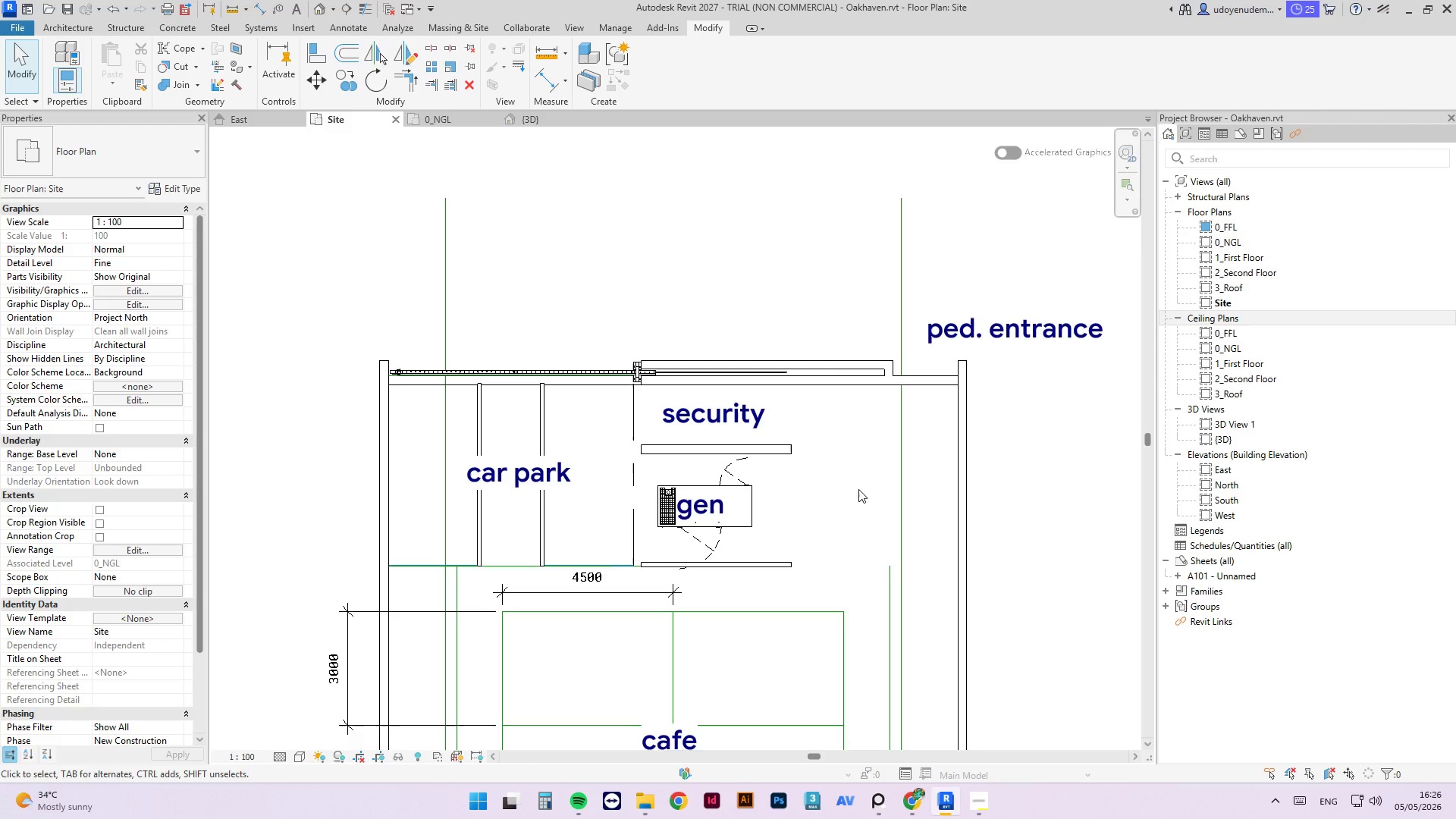 
key(Control+ControlLeft)
 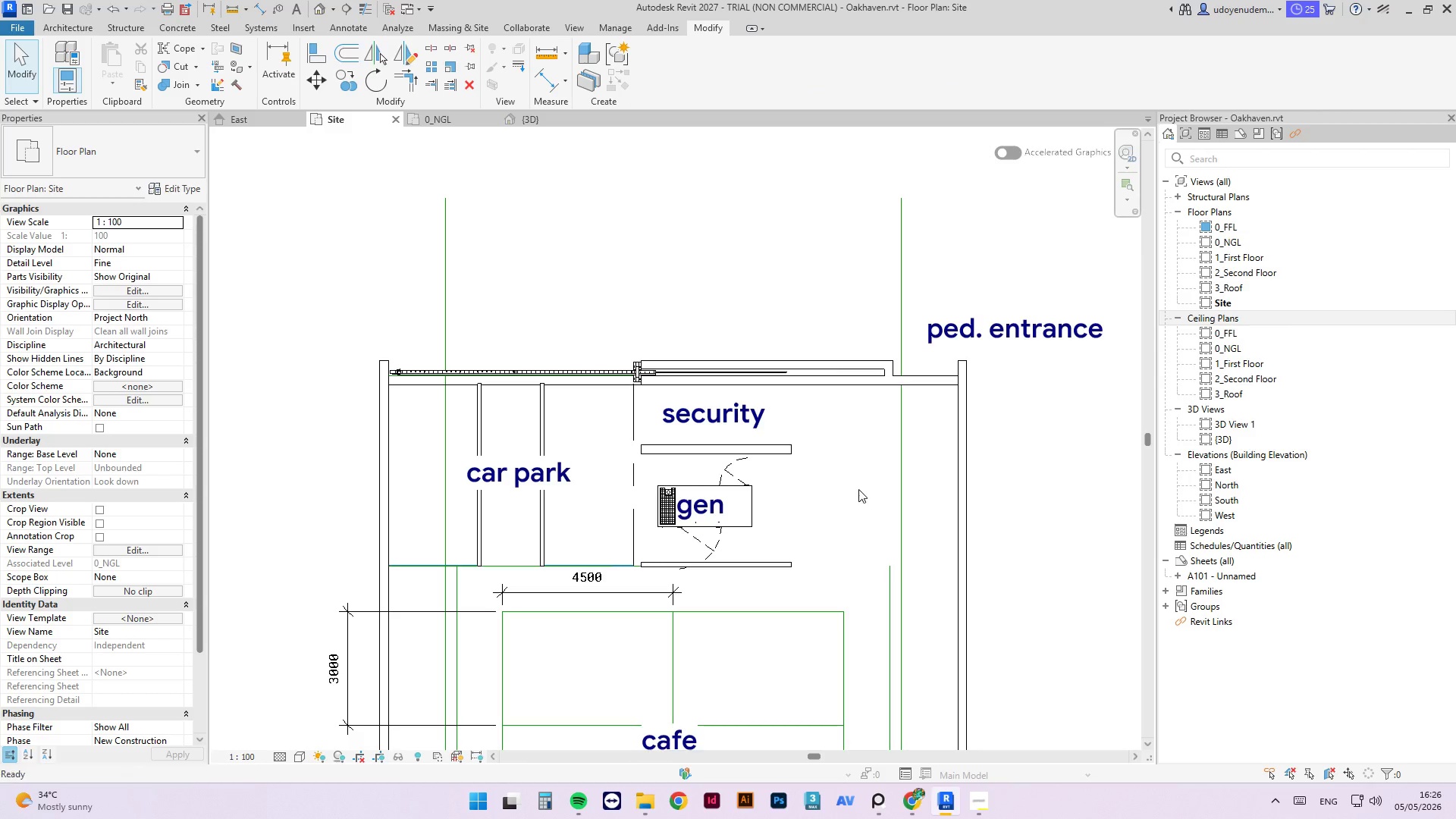 
key(Control+S)
 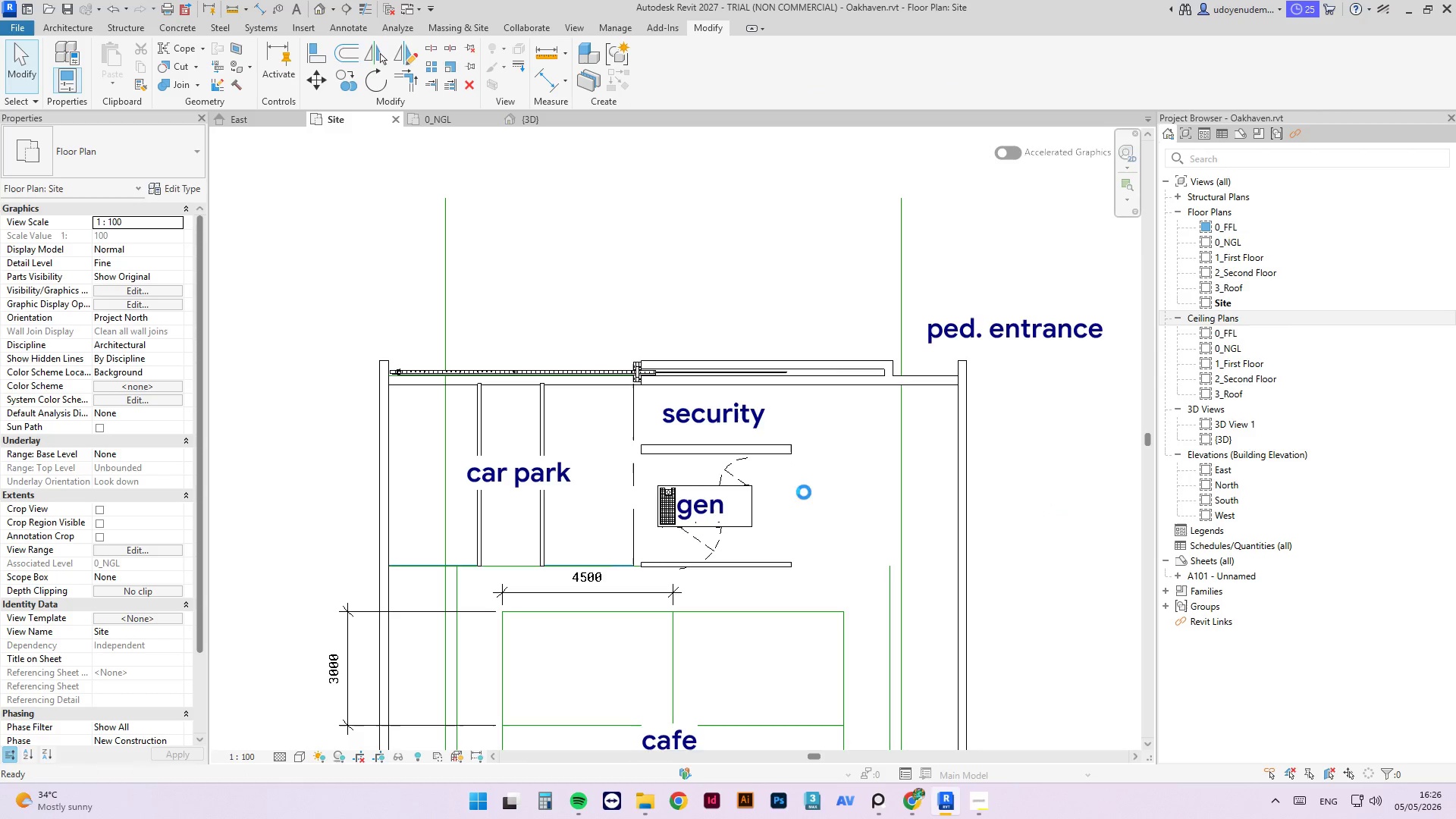 
left_click_drag(start_coordinate=[819, 475], to_coordinate=[828, 464])
 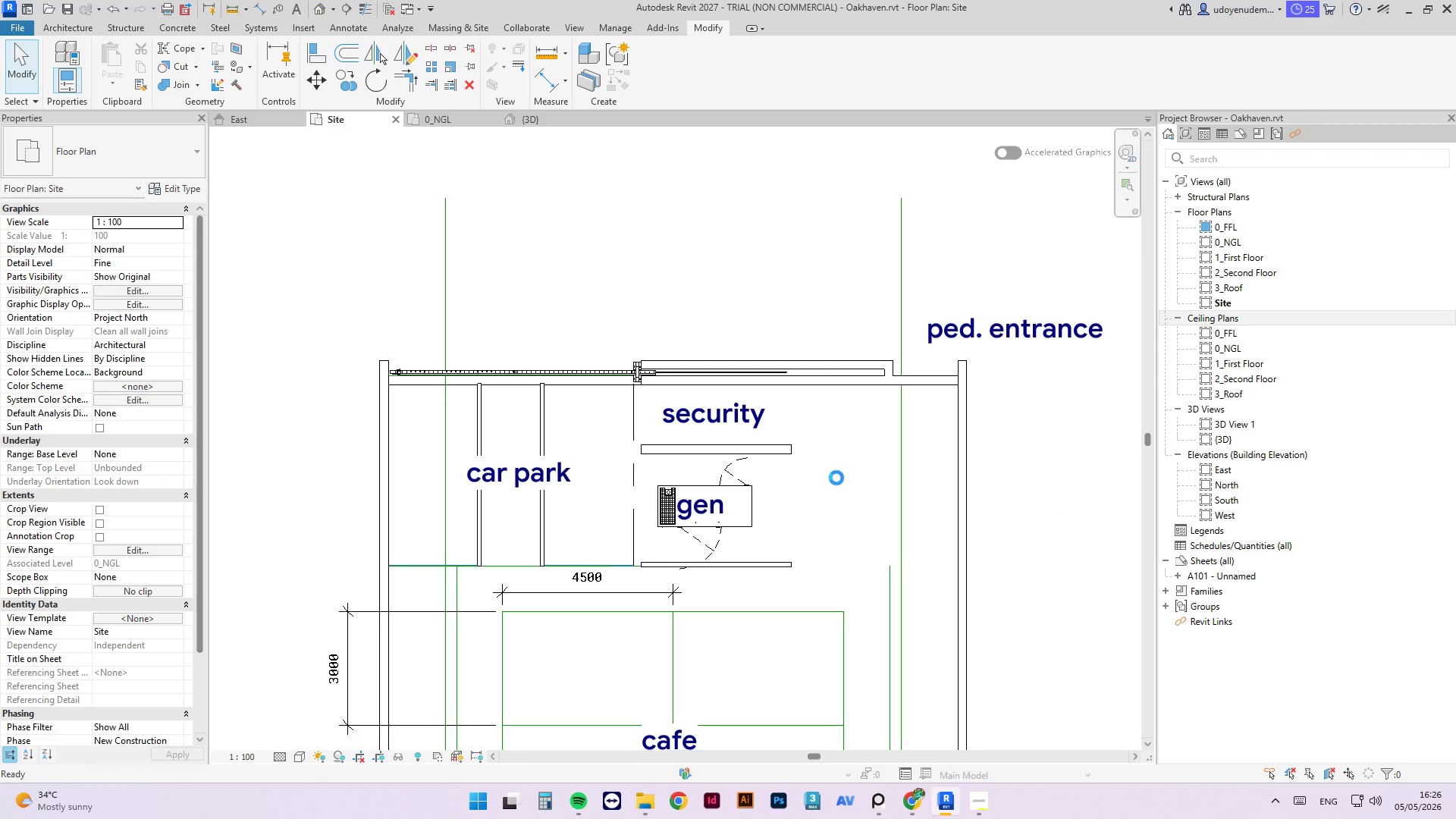 
key(Escape)
 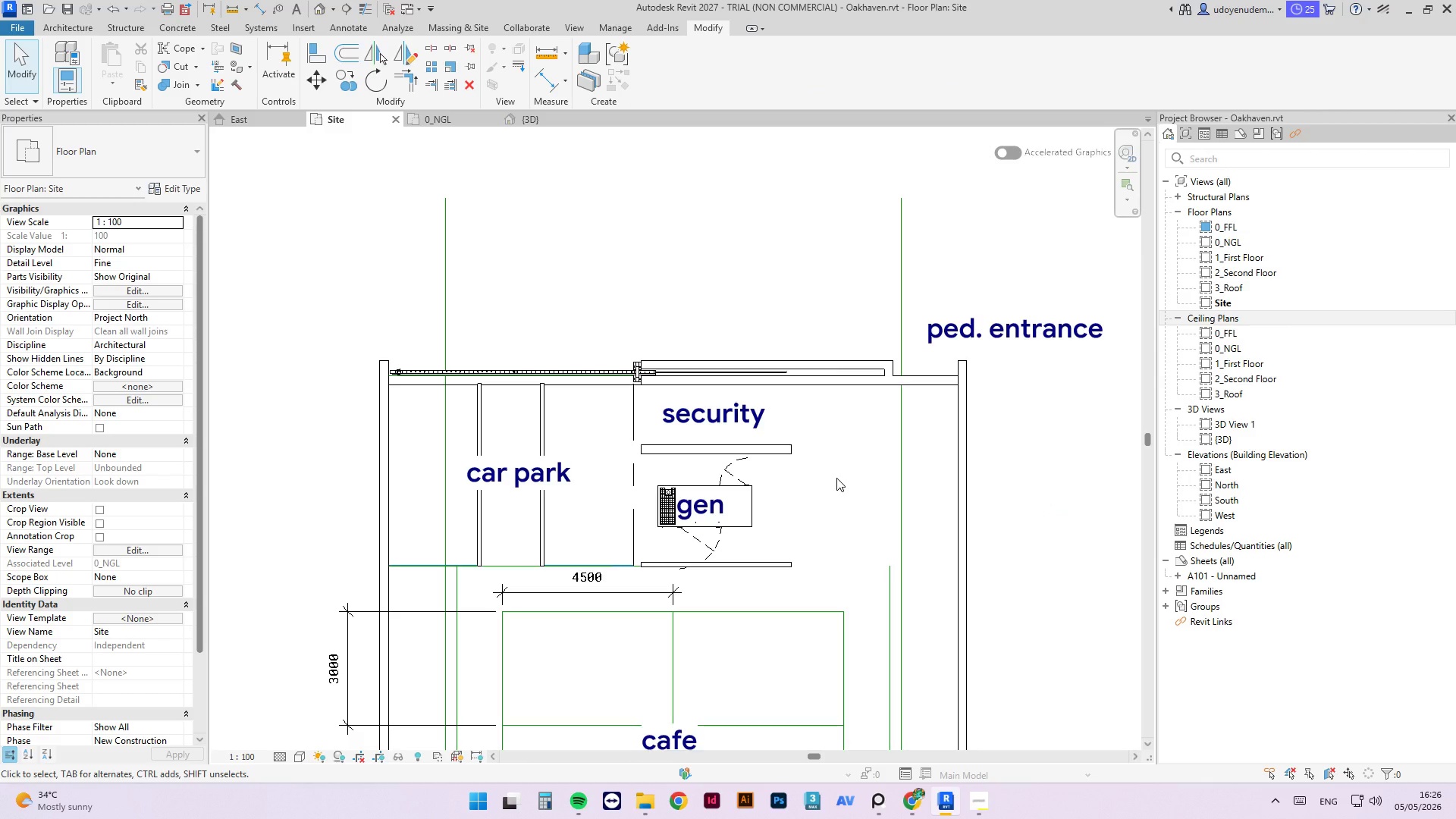 
wait(8.33)
 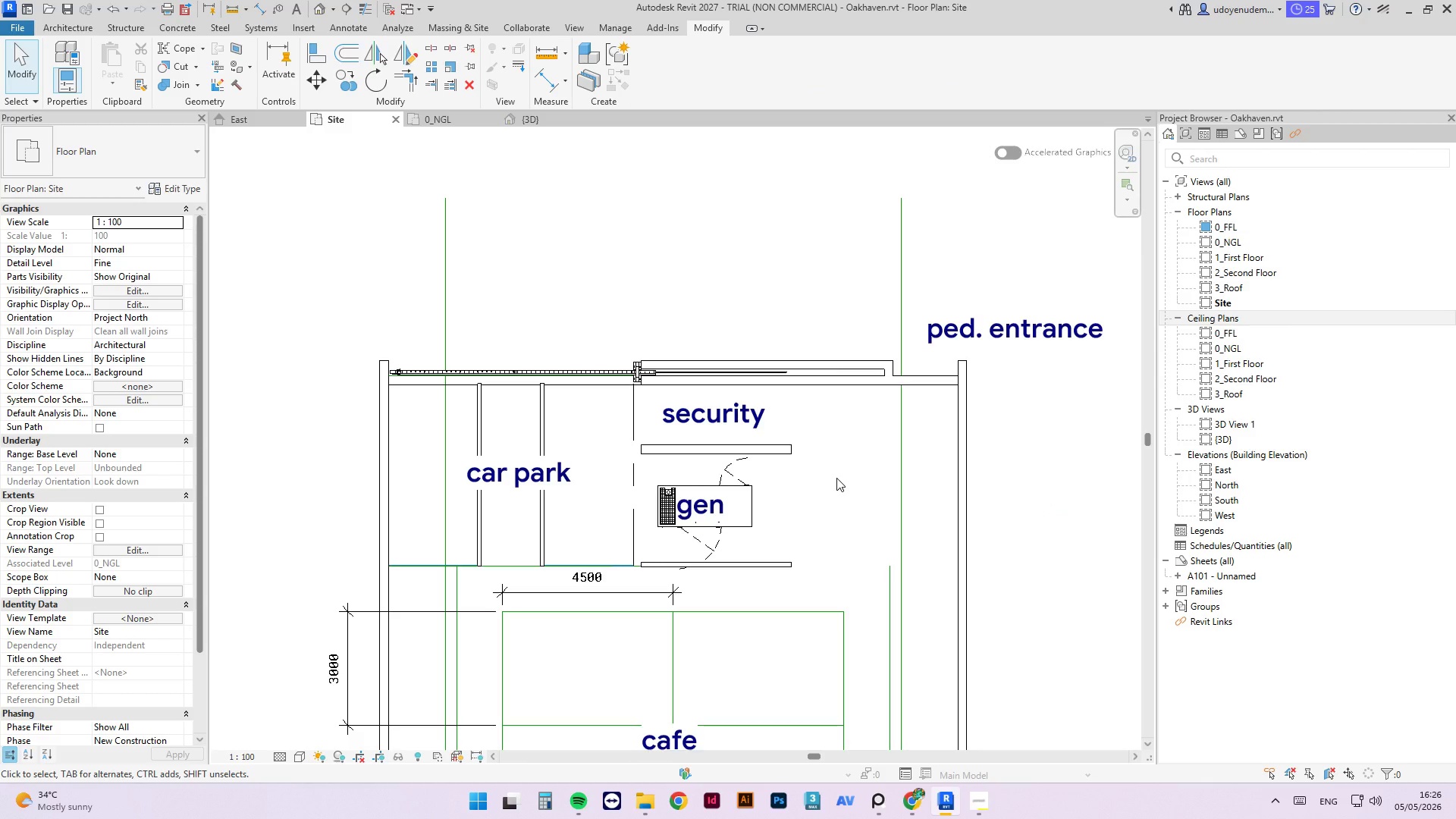 
scroll: coordinate [877, 359], scroll_direction: up, amount: 2.0
 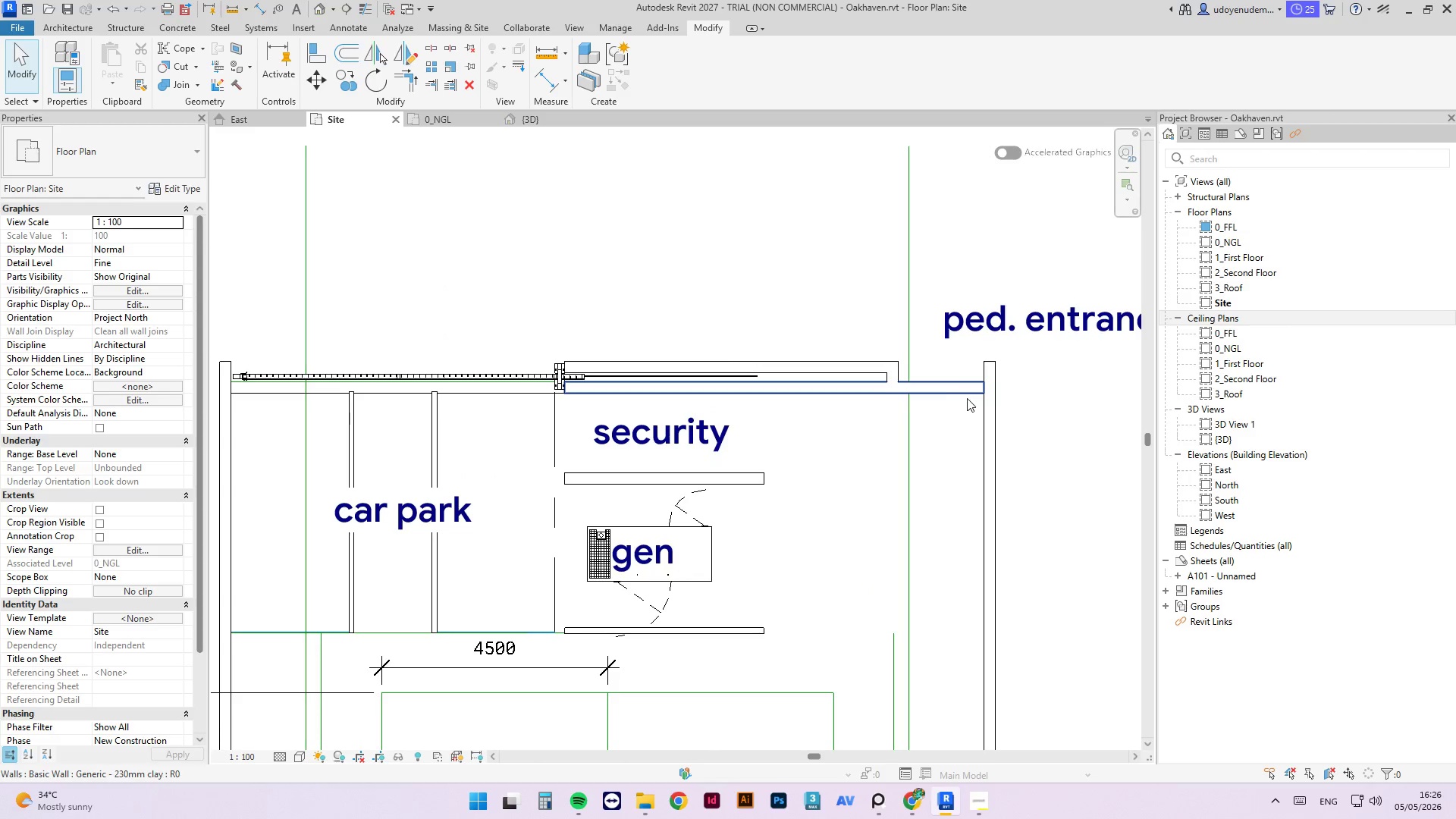 
left_click([959, 391])
 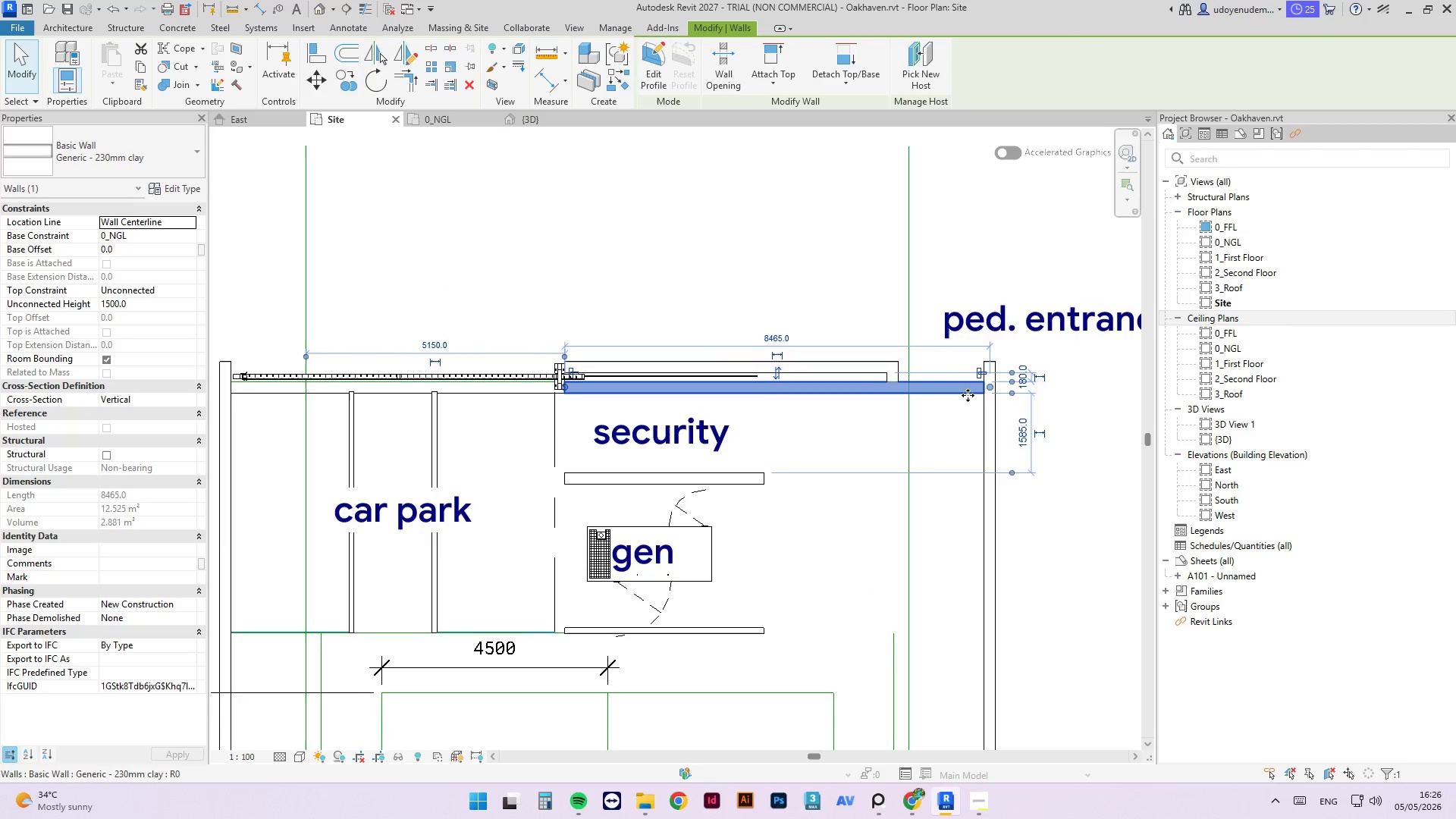 
scroll: coordinate [977, 378], scroll_direction: up, amount: 3.0
 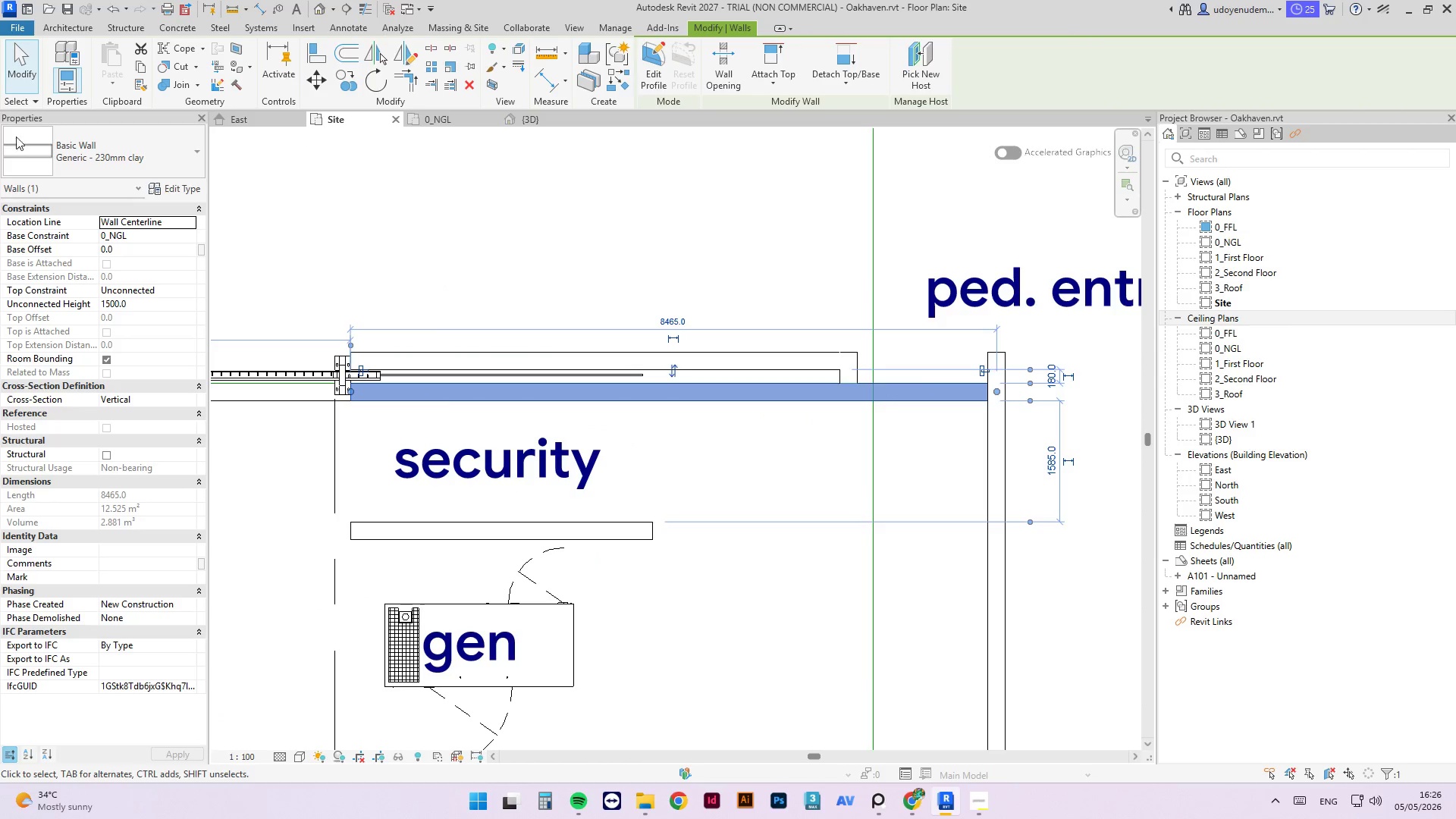 
key(Escape)
 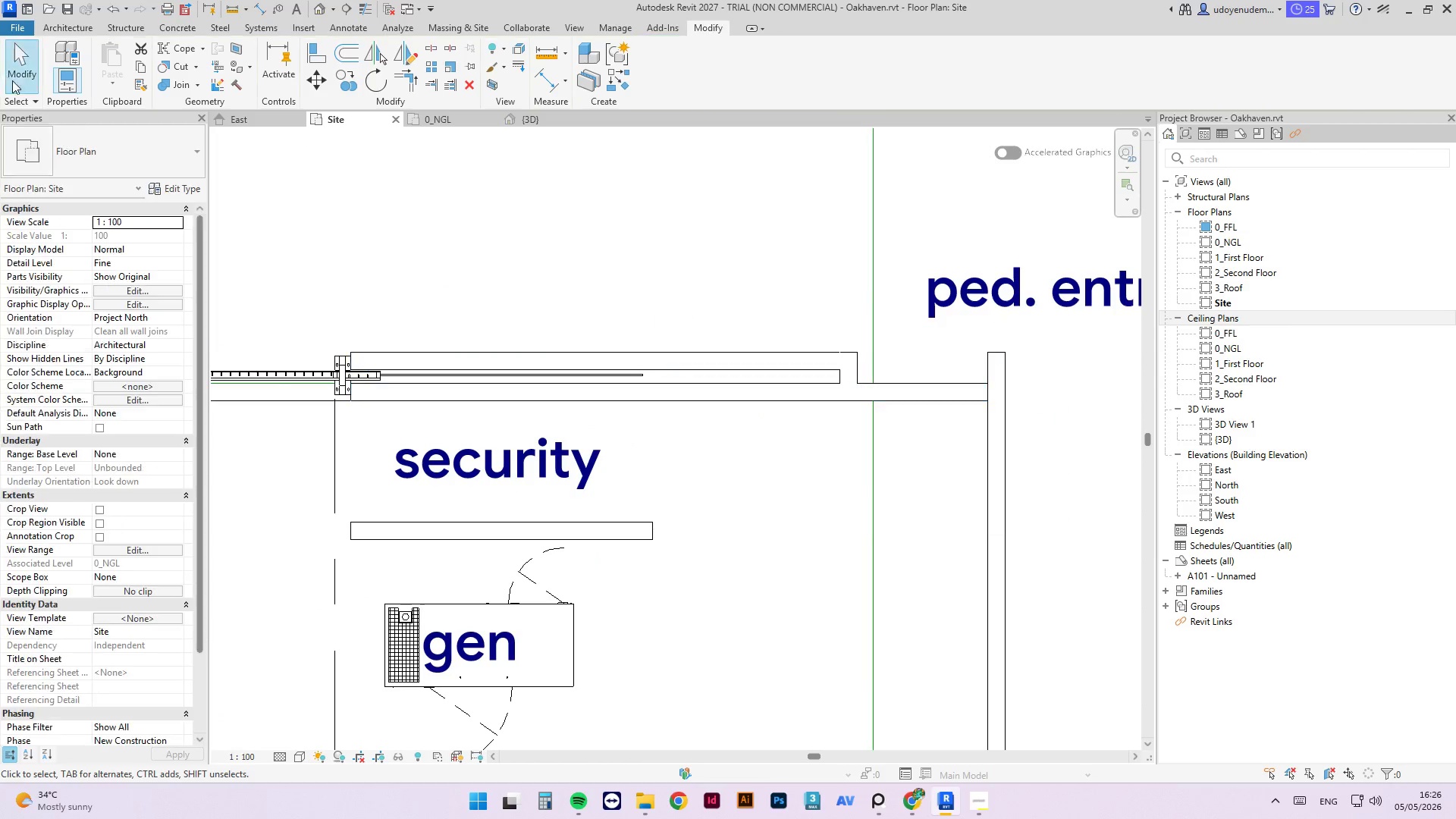 
key(Escape)
 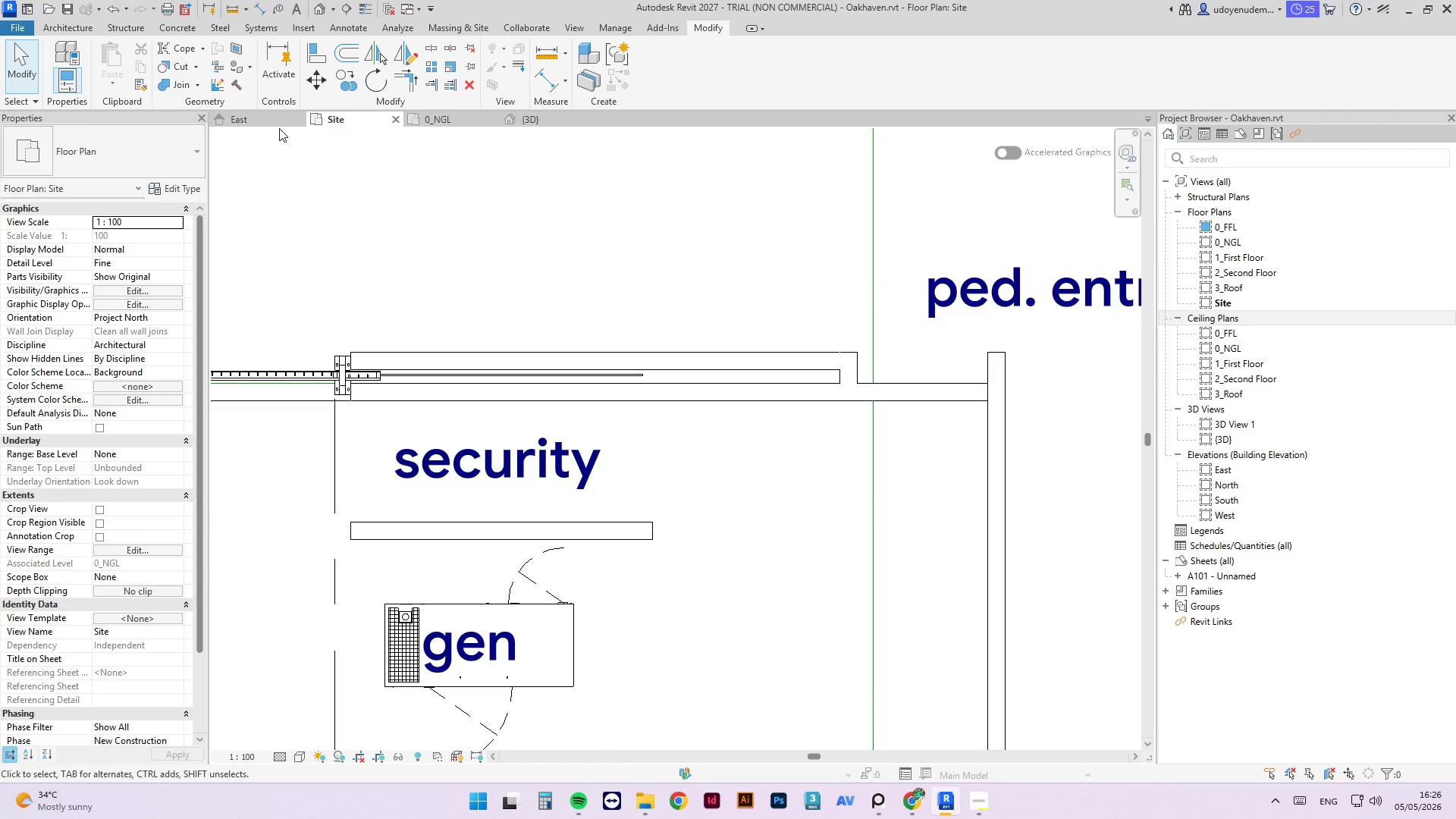 
left_click([250, 209])
 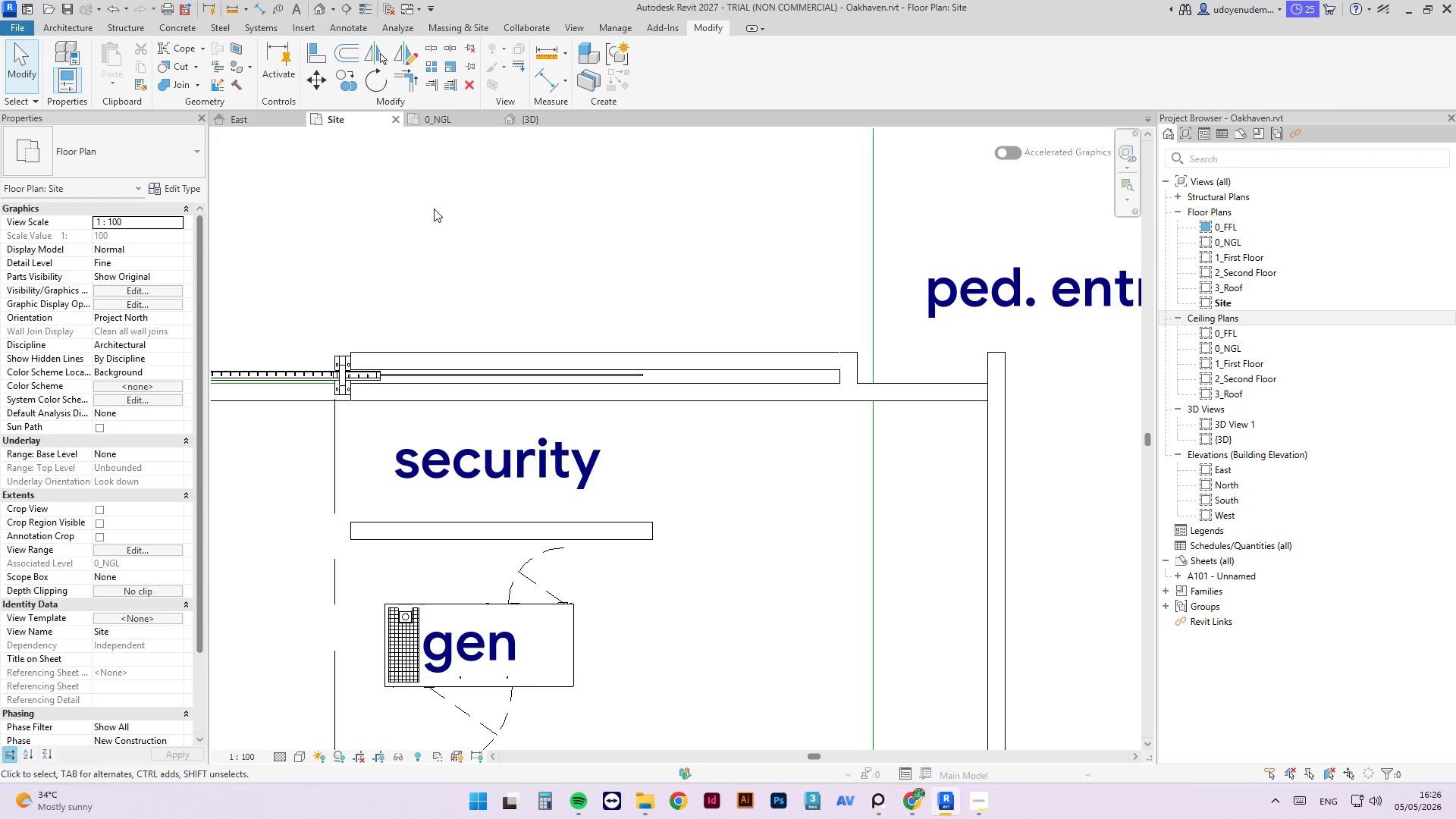 
type(cm)
 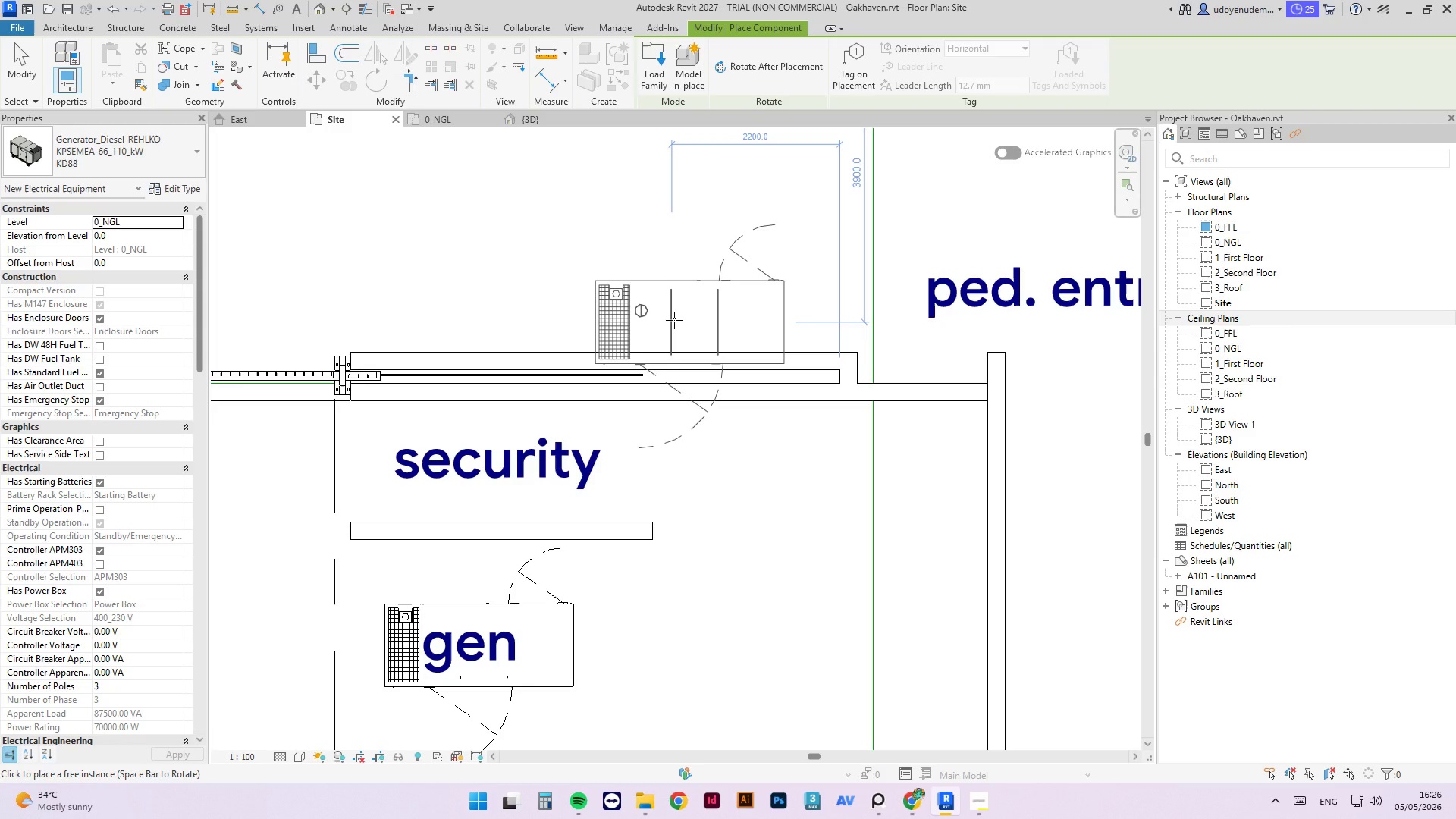 
key(Delete)
 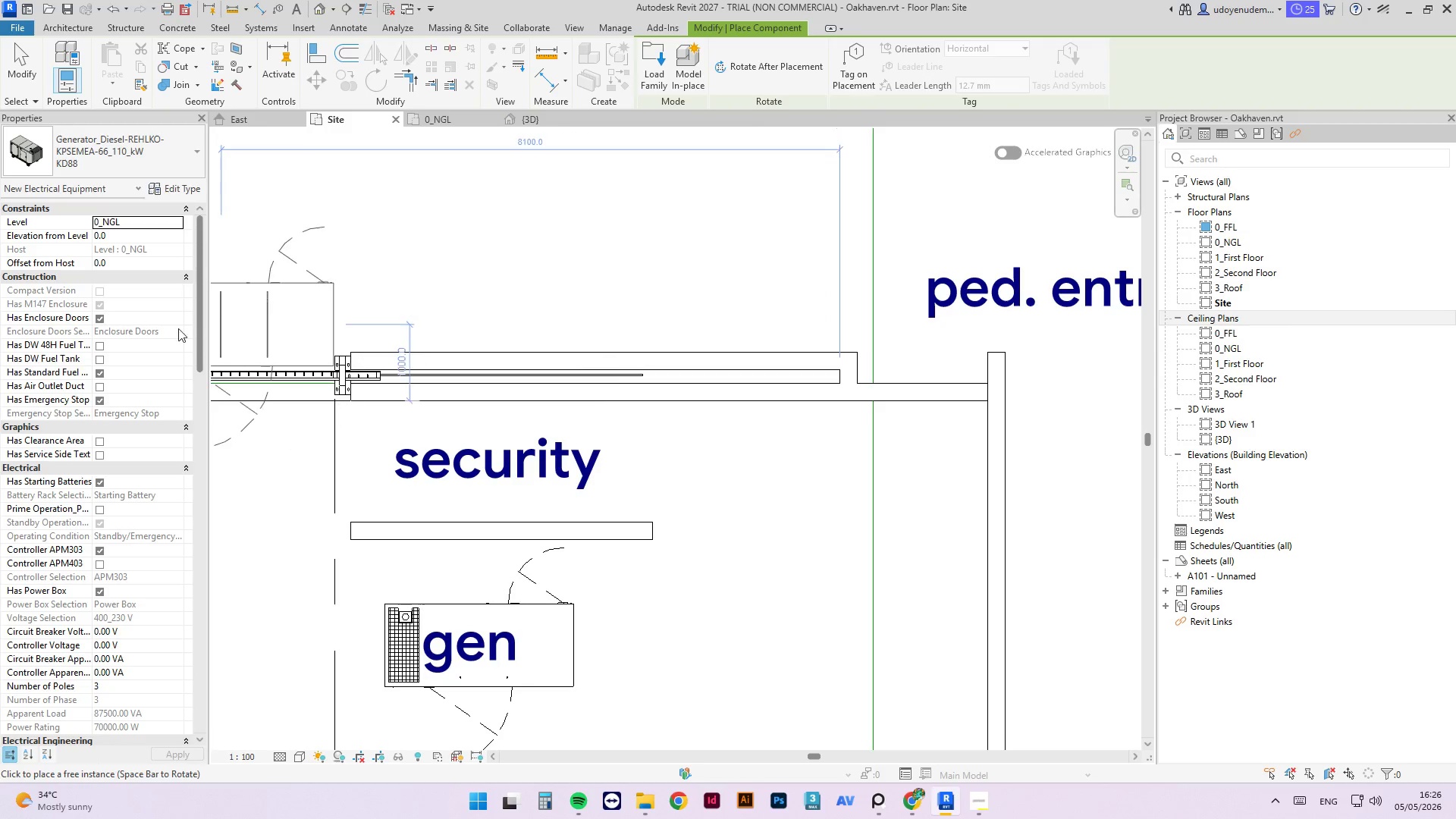 
key(Escape)
type(cm)
 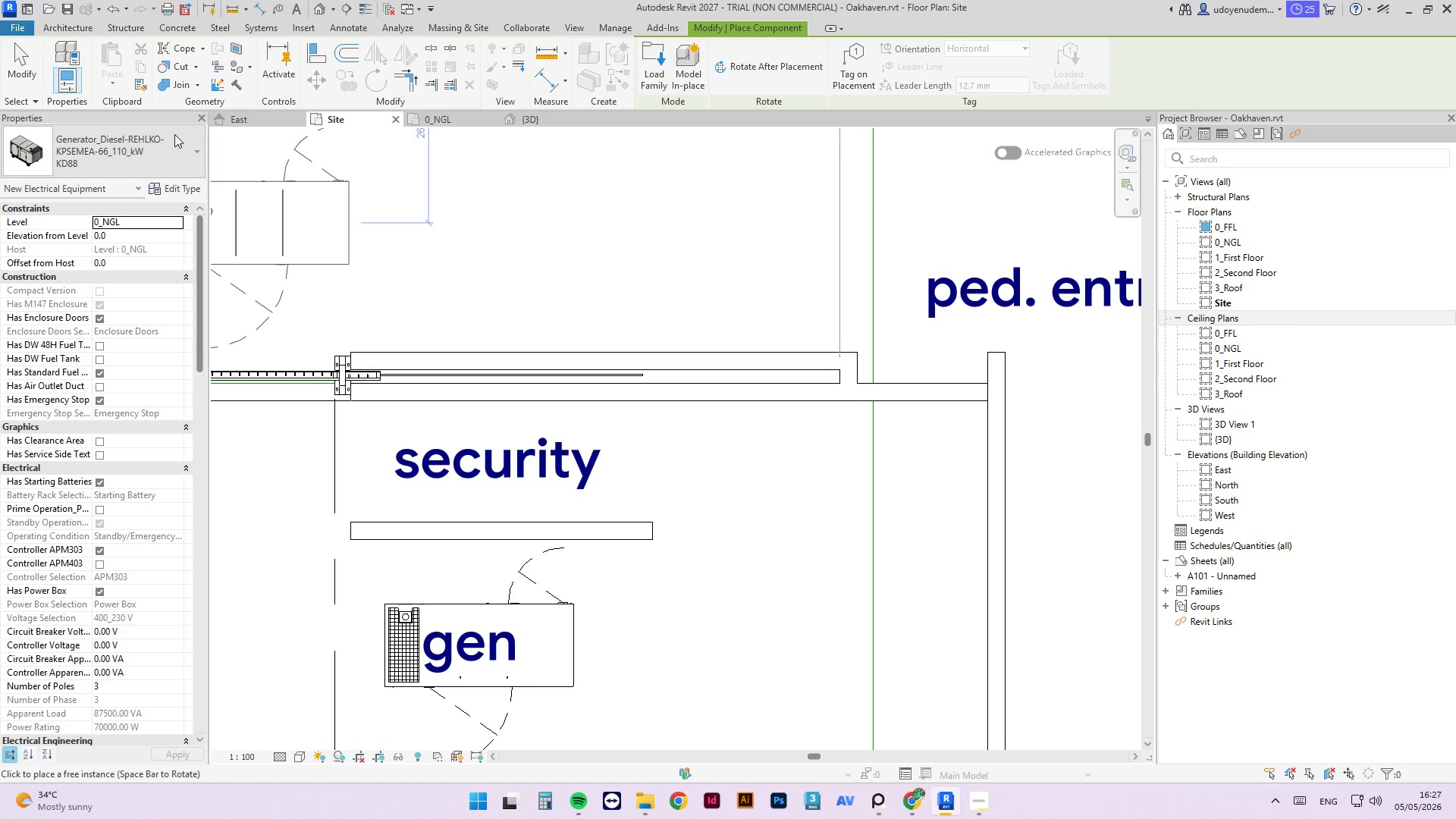 
left_click([169, 153])
 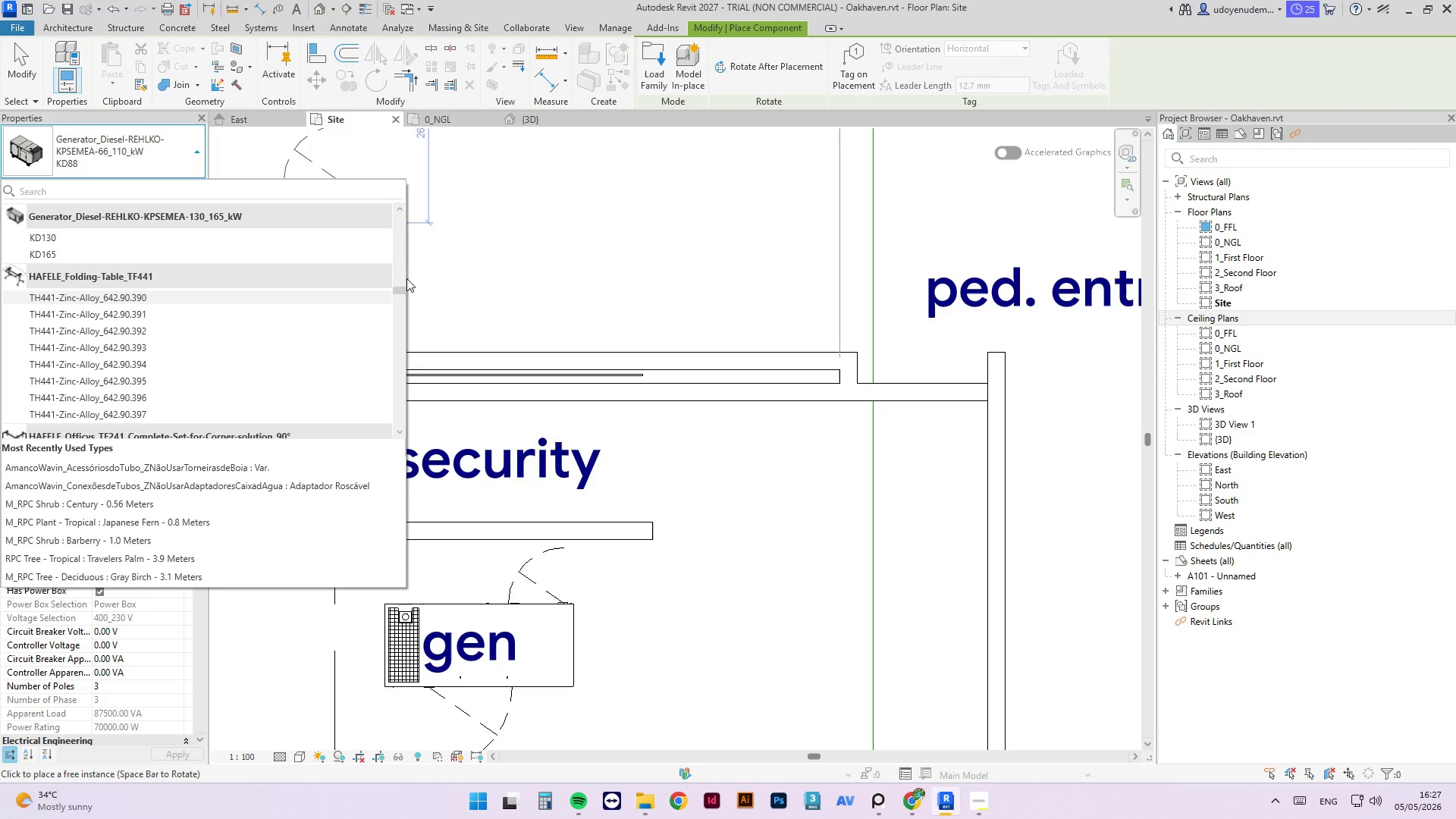 
left_click_drag(start_coordinate=[405, 289], to_coordinate=[448, 374])
 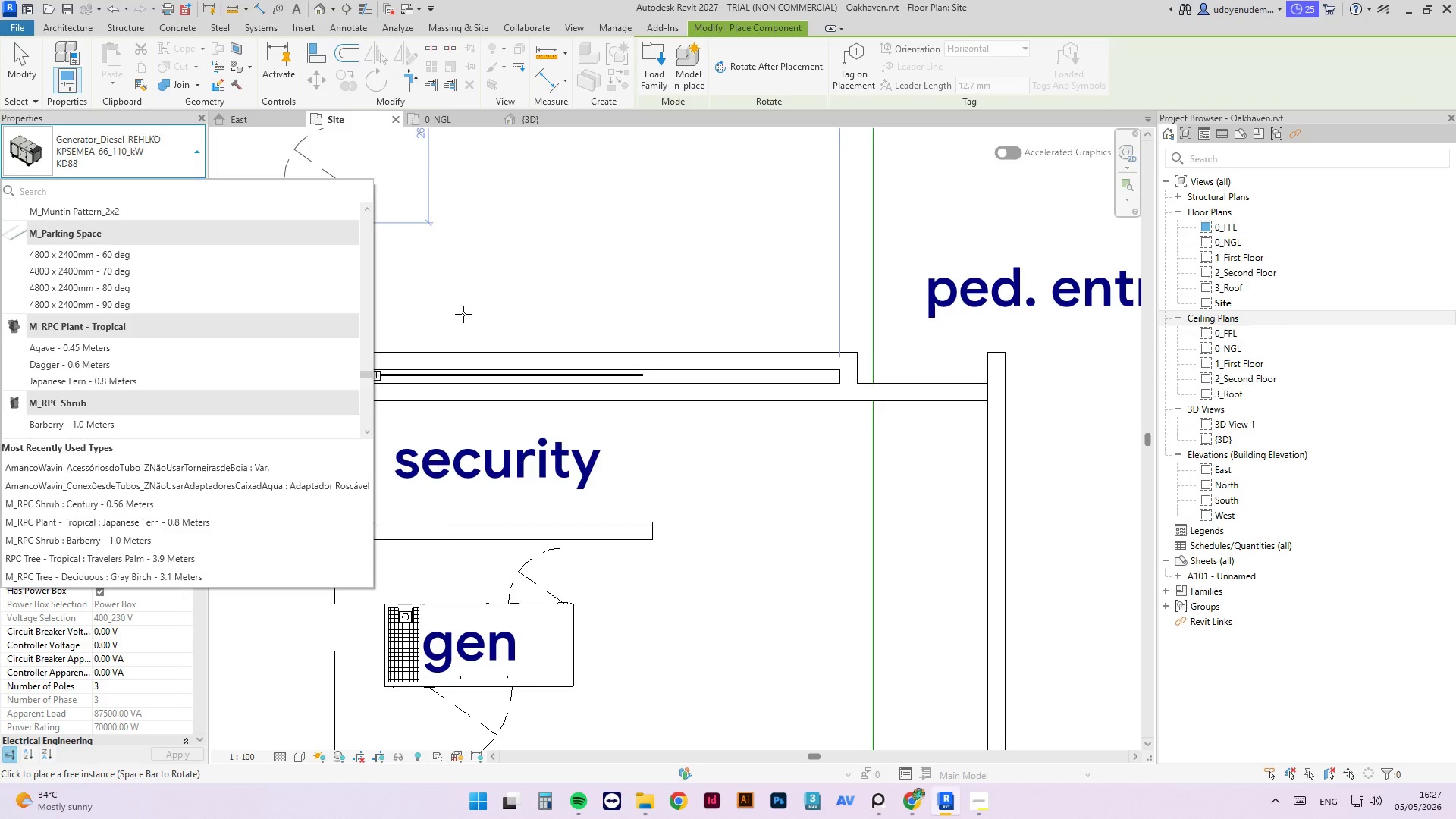 
scroll: coordinate [427, 313], scroll_direction: down, amount: 3.0
 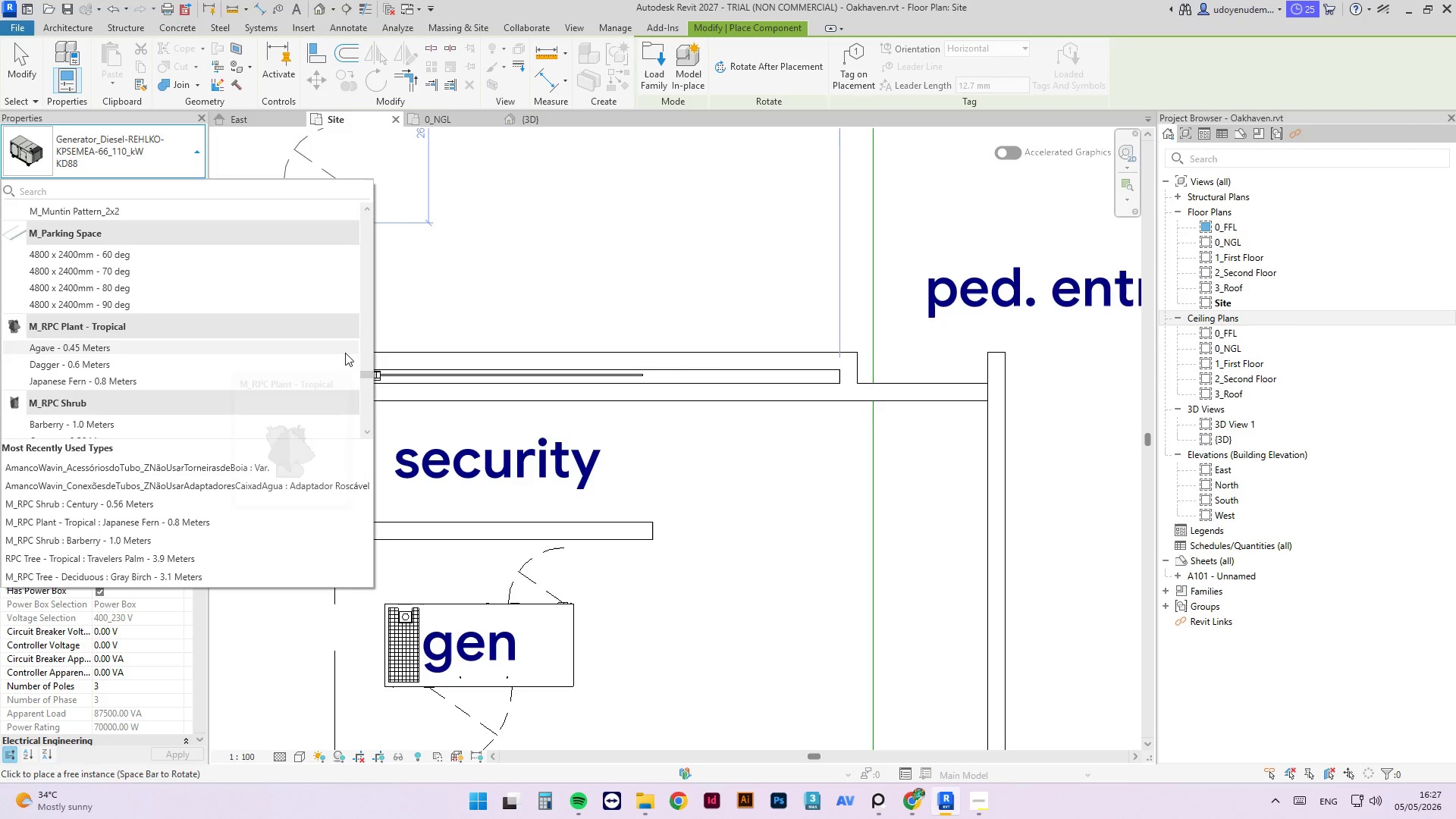 
wait(10.12)
 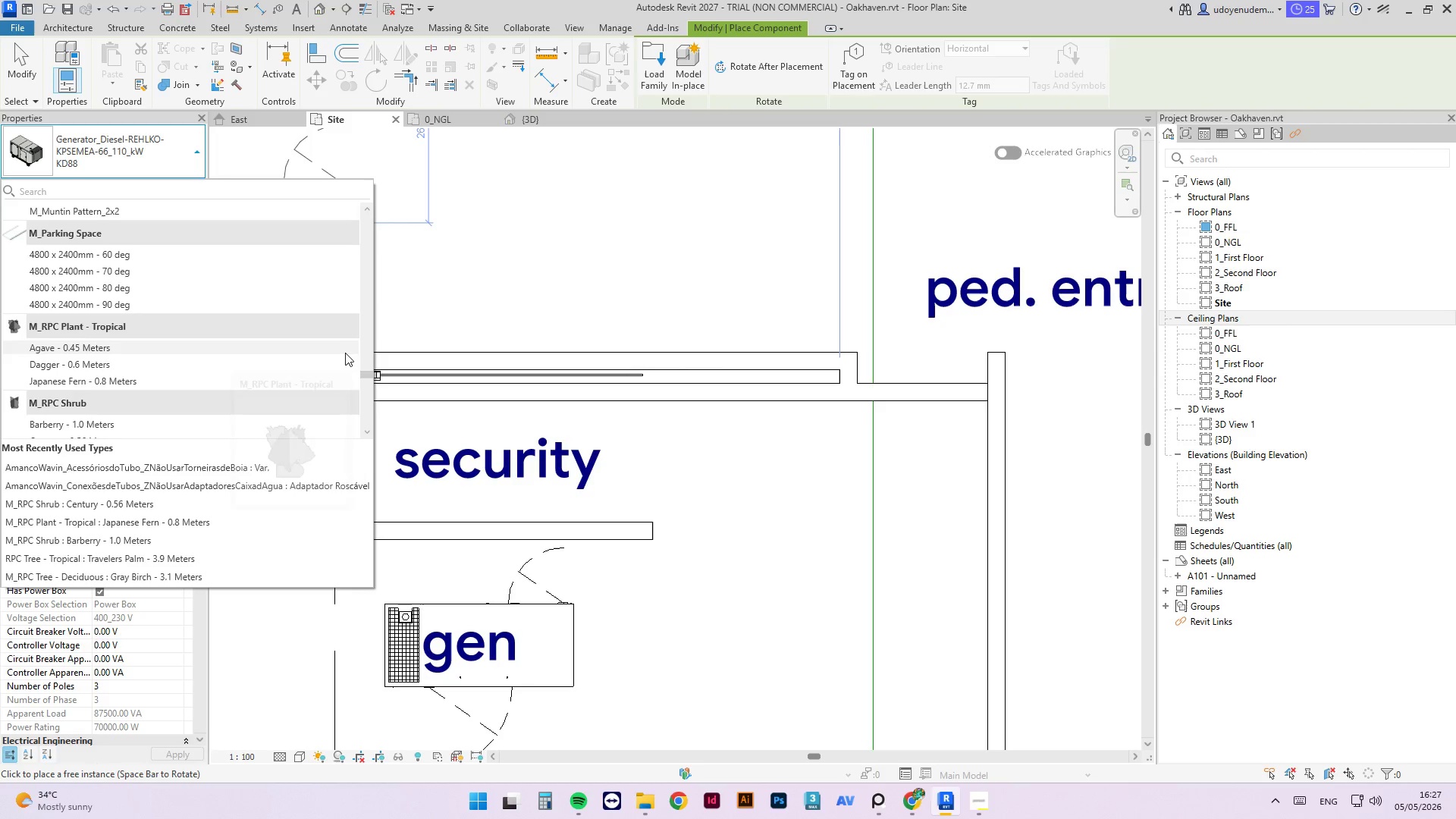 
left_click_drag(start_coordinate=[365, 378], to_coordinate=[371, 406])
 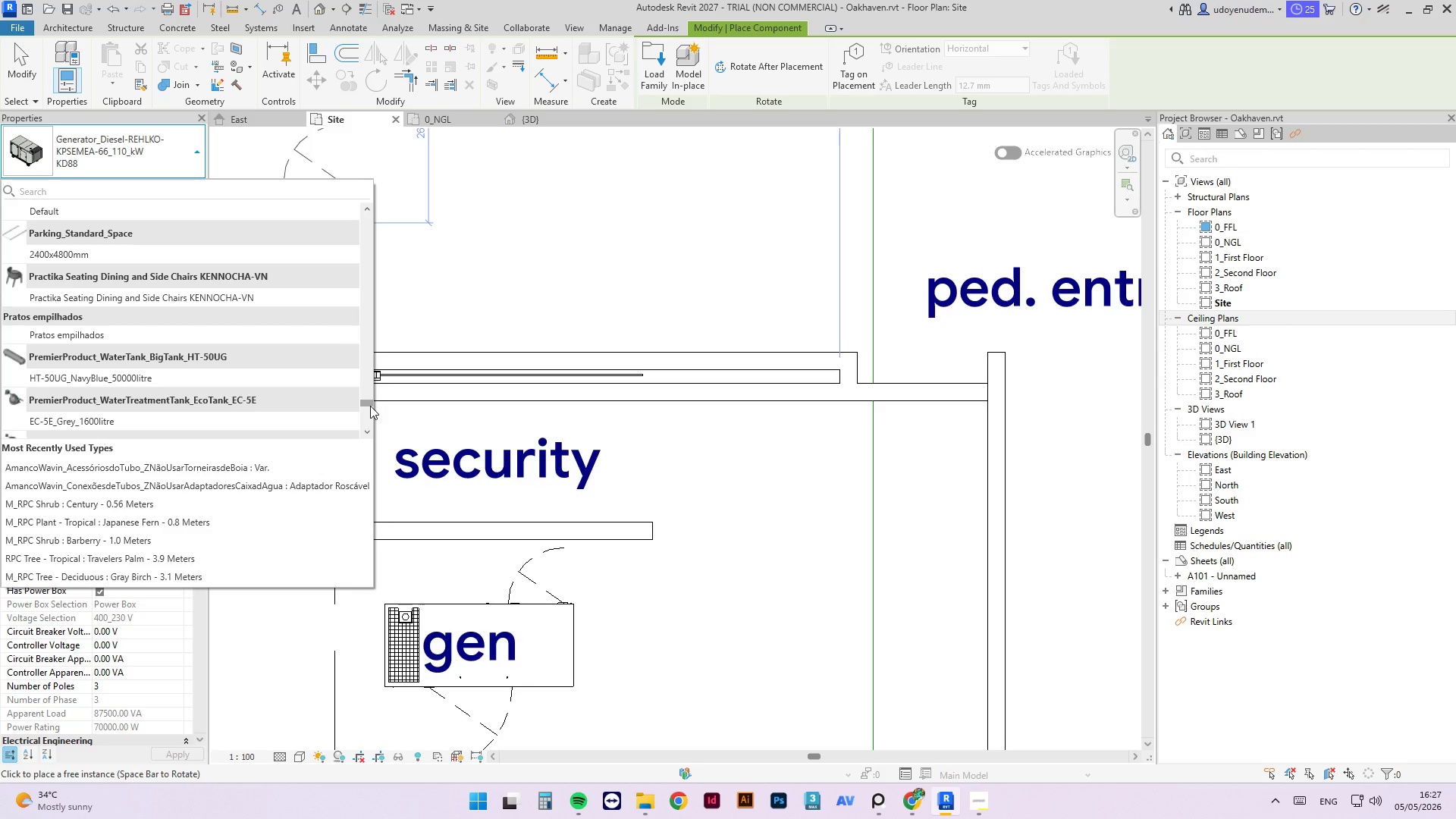 
left_click_drag(start_coordinate=[368, 405], to_coordinate=[381, 350])
 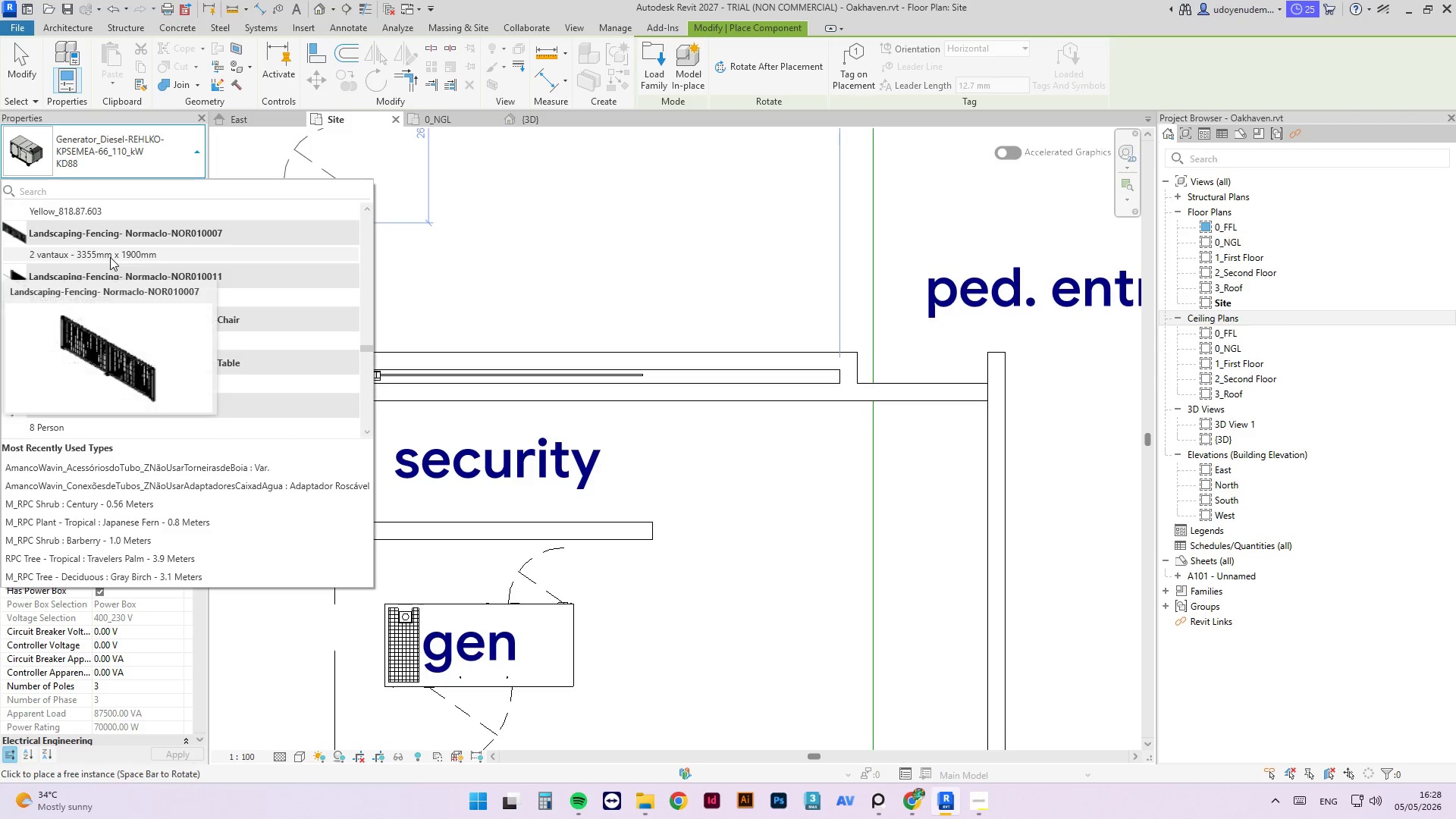 
left_click([110, 257])
 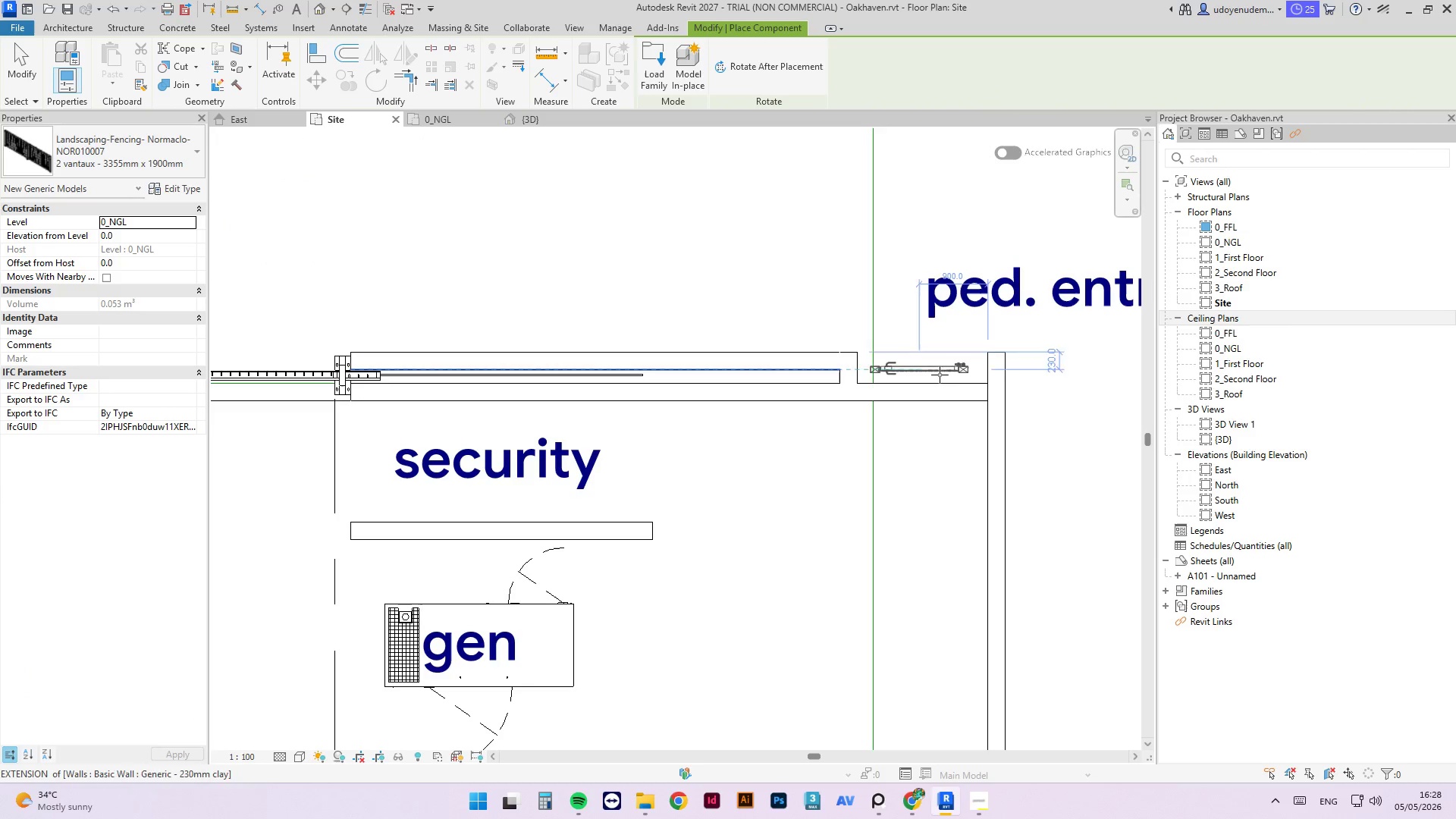 
scroll: coordinate [921, 386], scroll_direction: up, amount: 7.0
 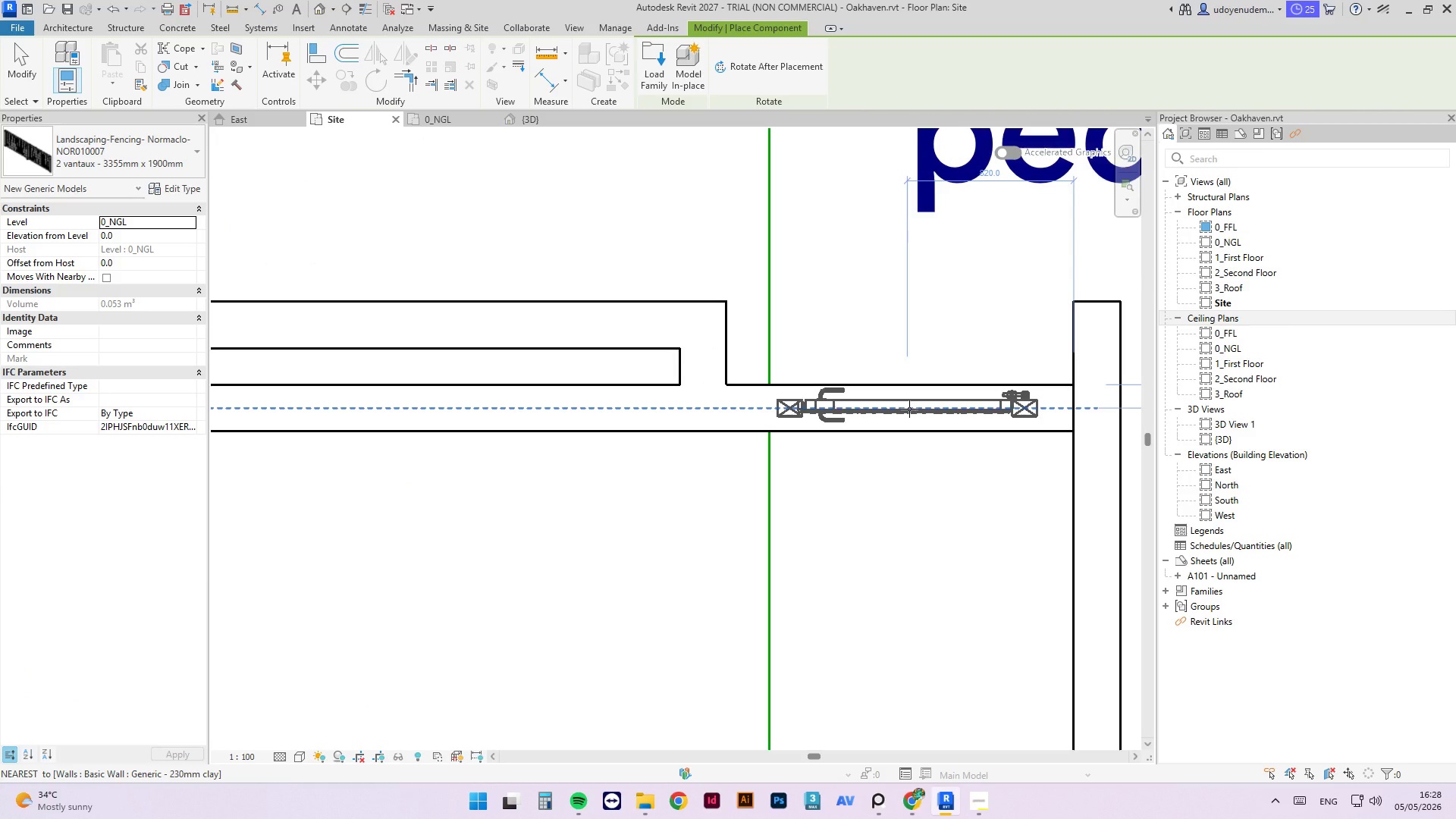 
left_click([909, 409])
 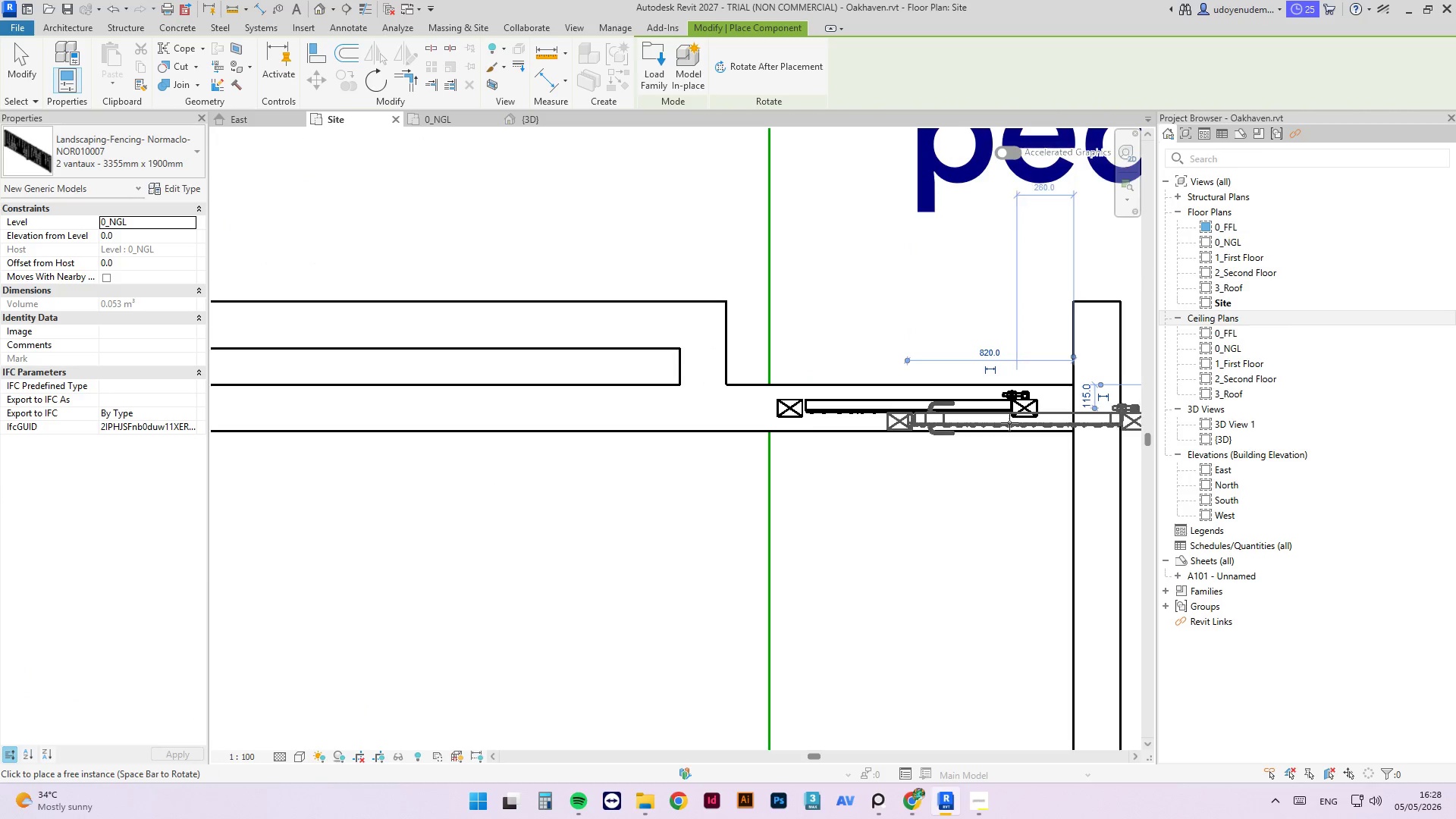 
key(Escape)
 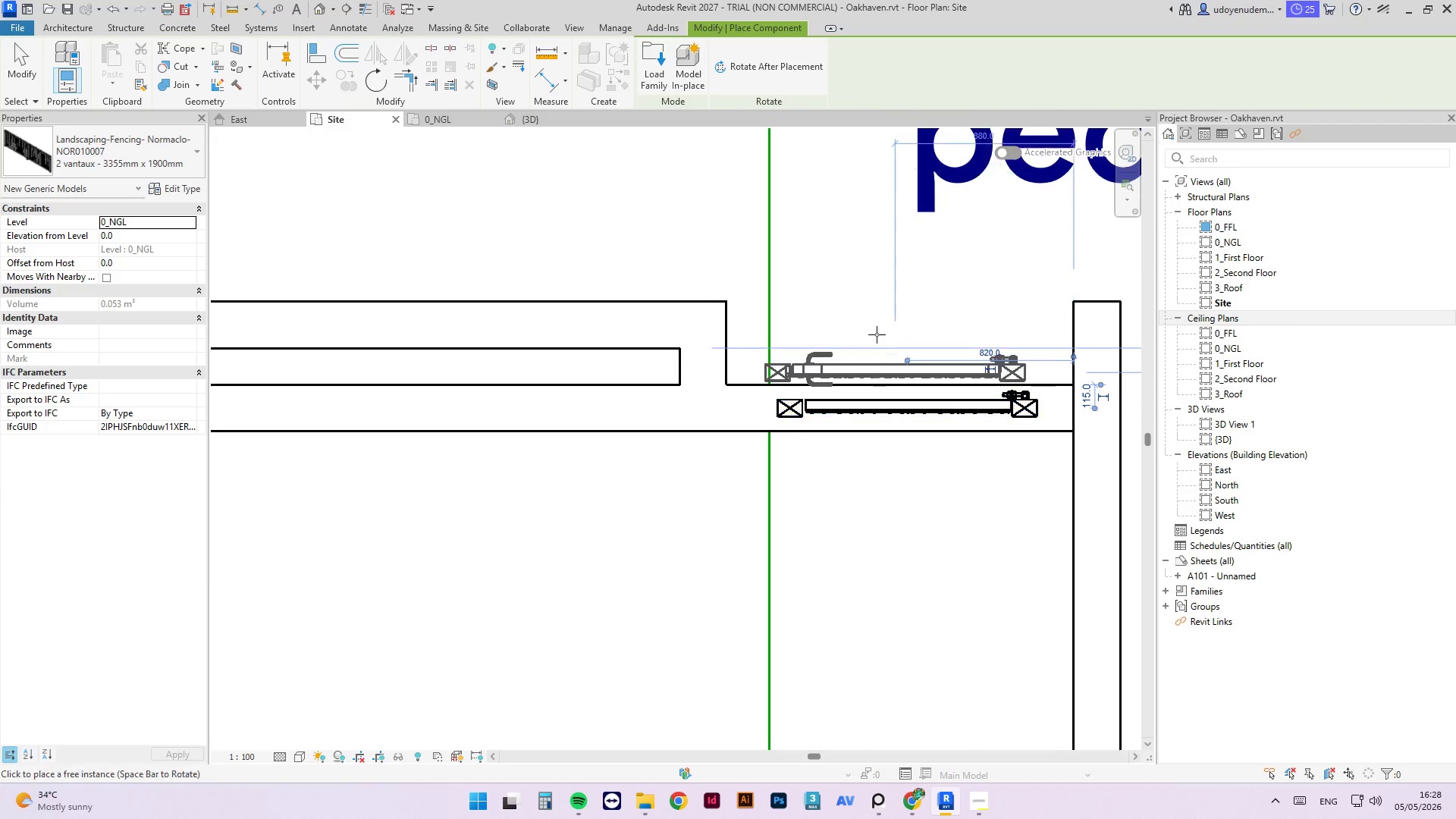 
key(Escape)
 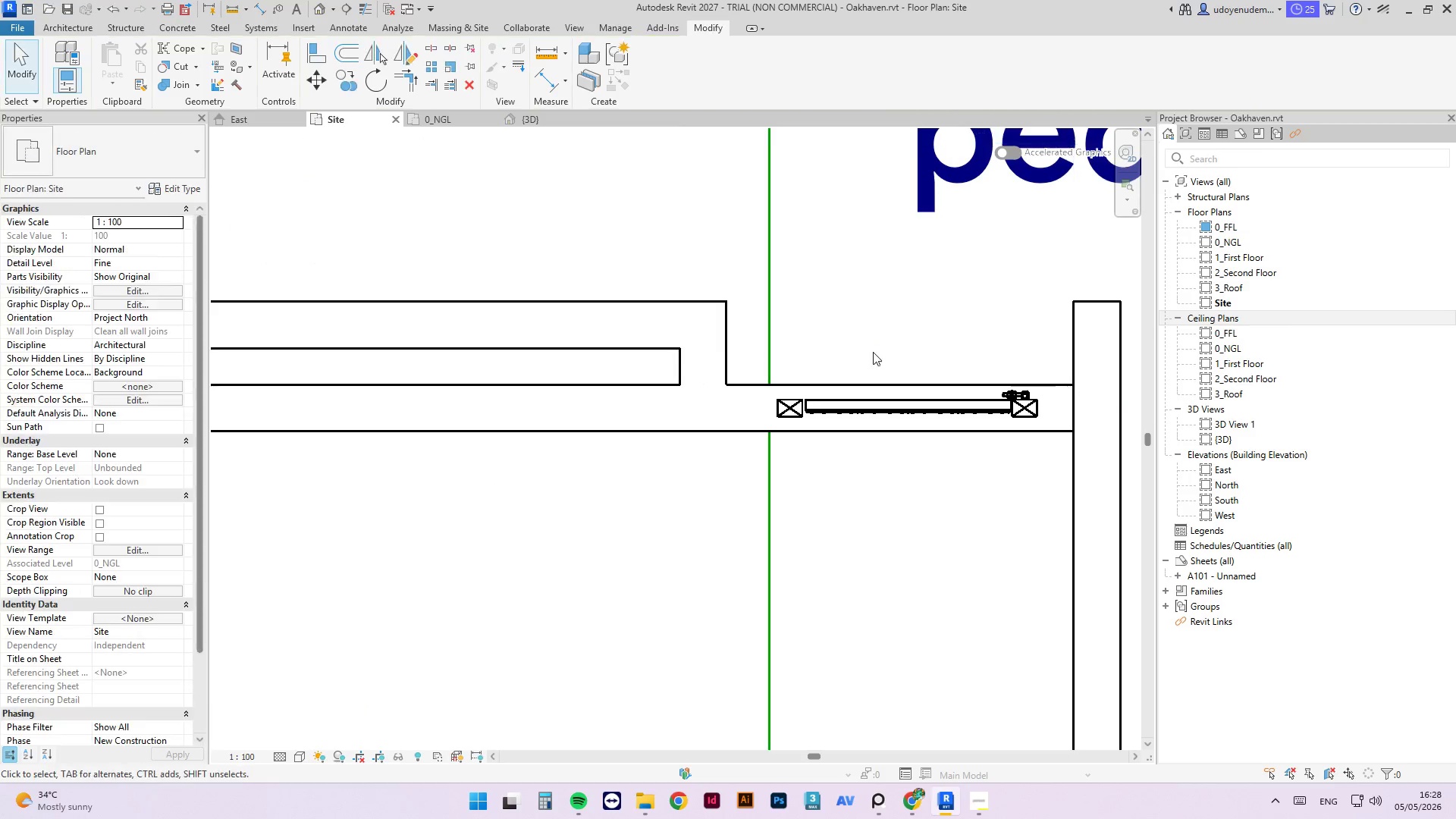 
key(Escape)
 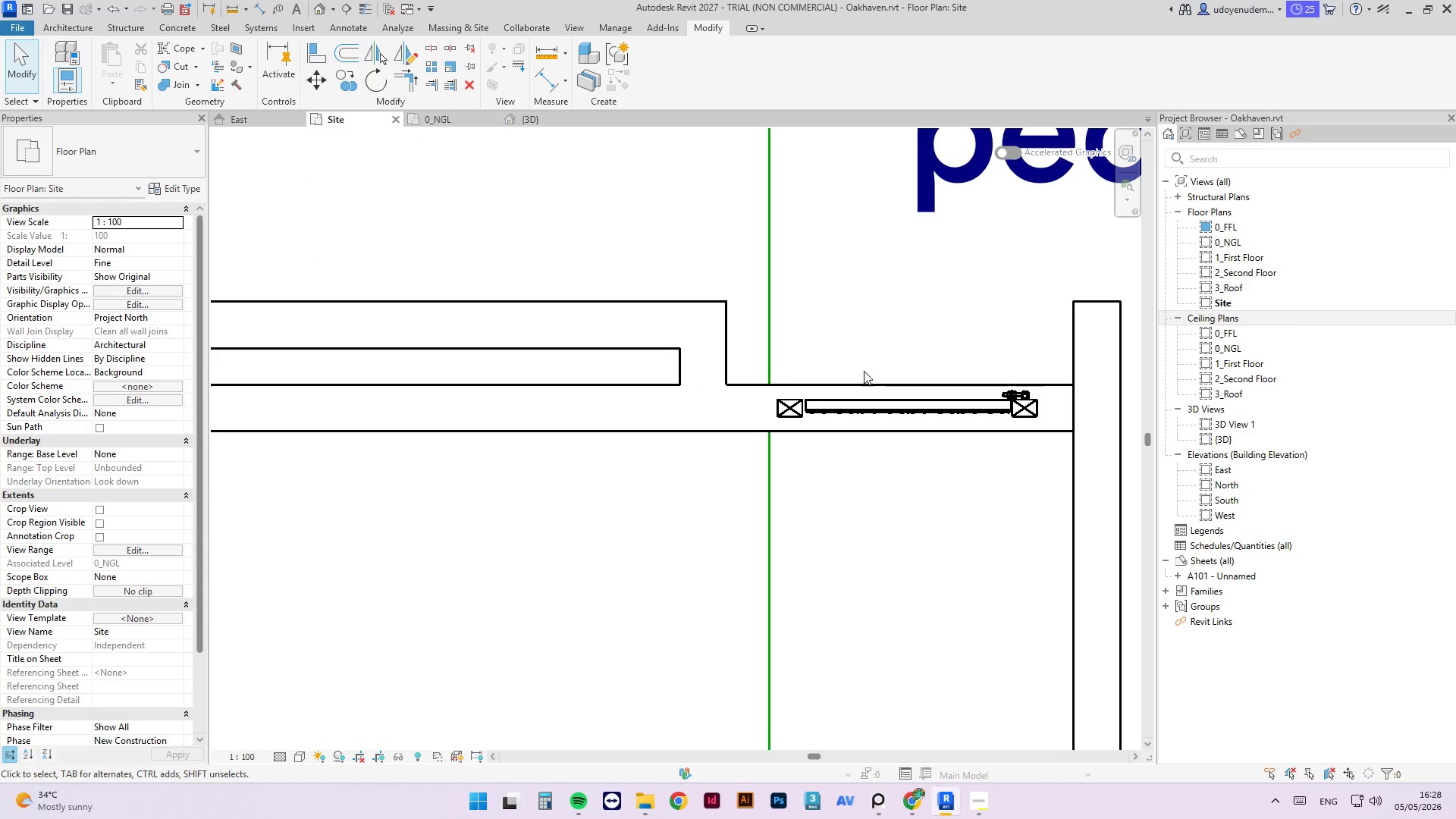 
key(Escape)
 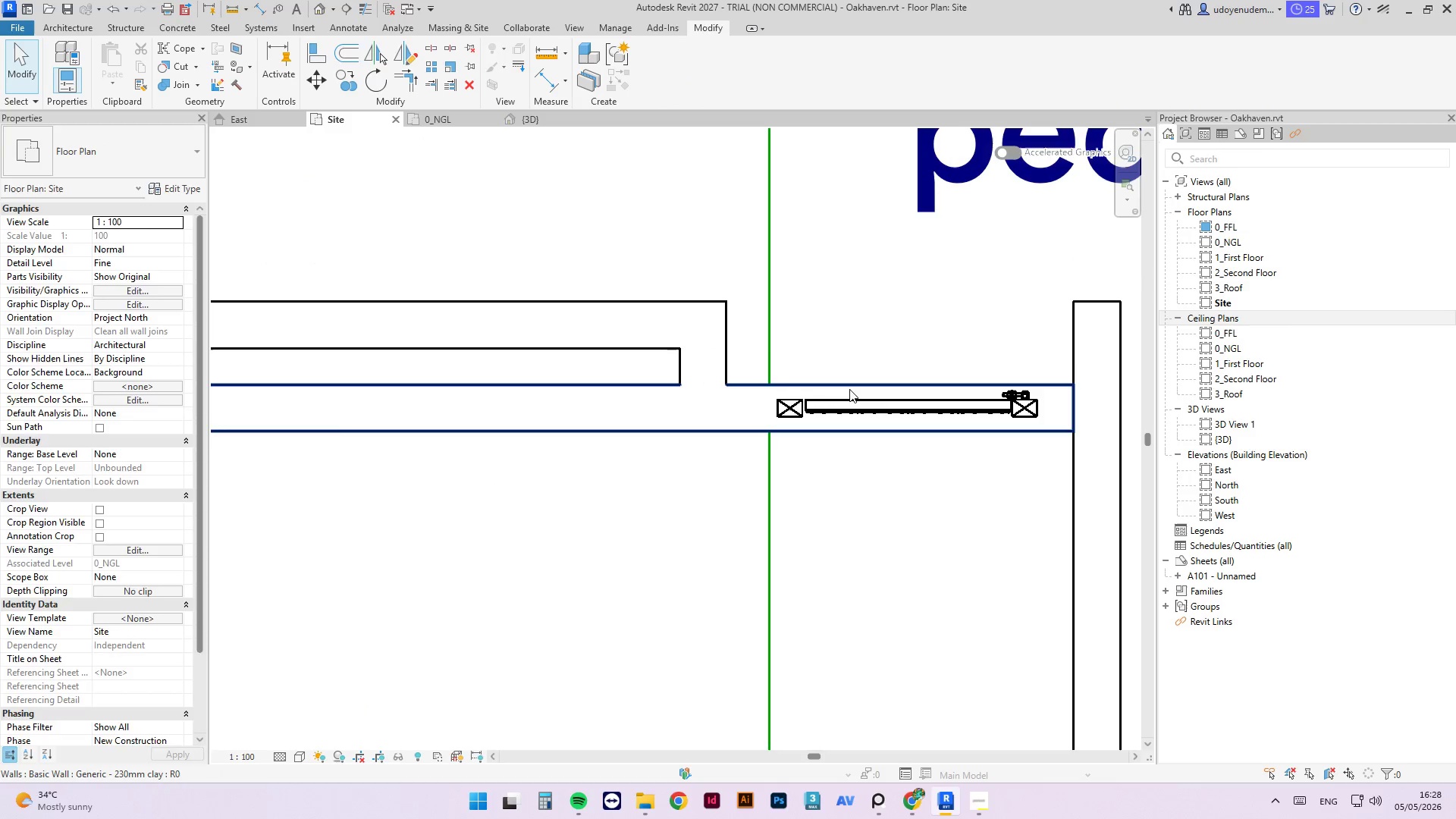 
left_click([849, 389])
 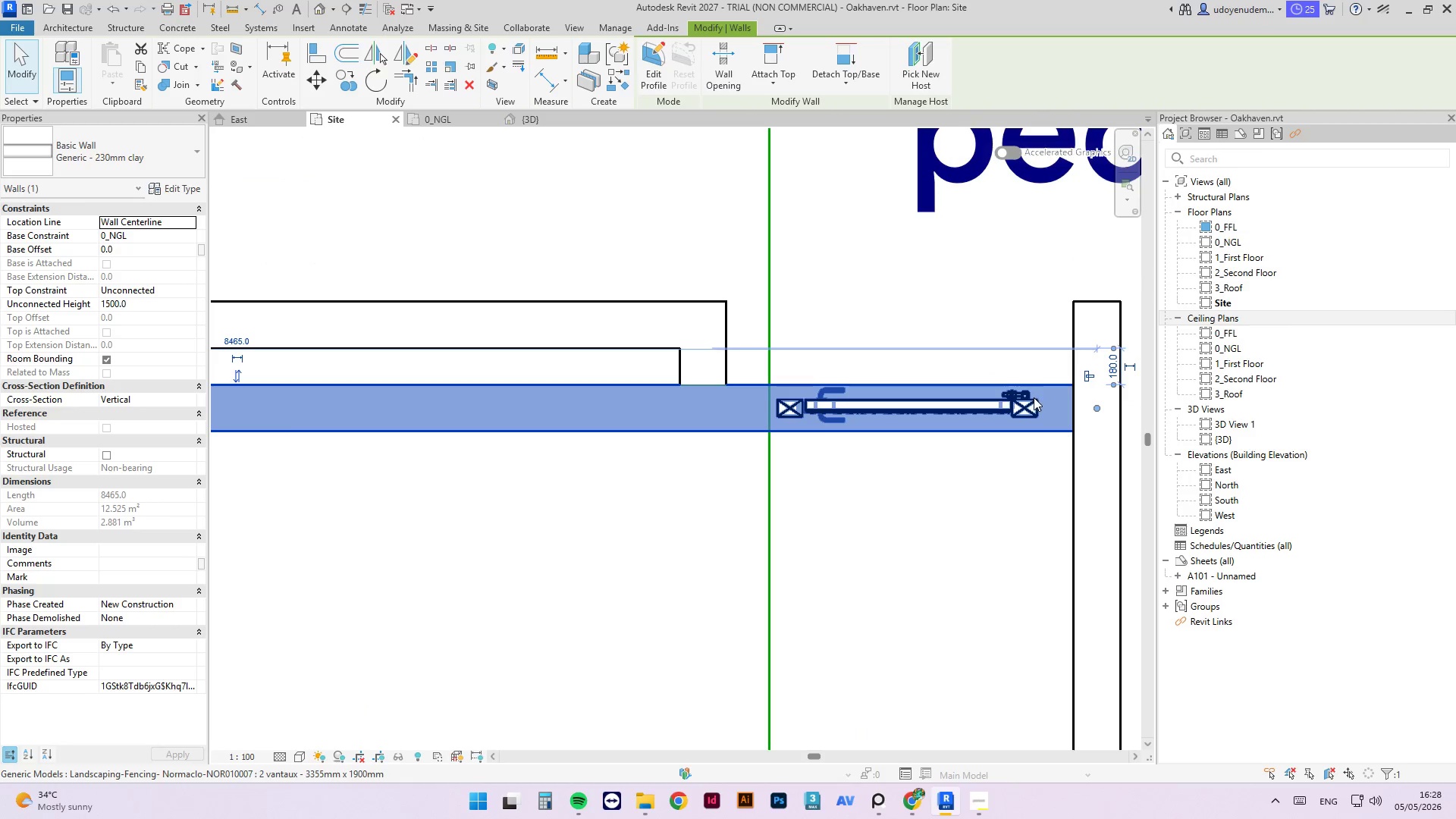 
scroll: coordinate [1028, 397], scroll_direction: up, amount: 2.0
 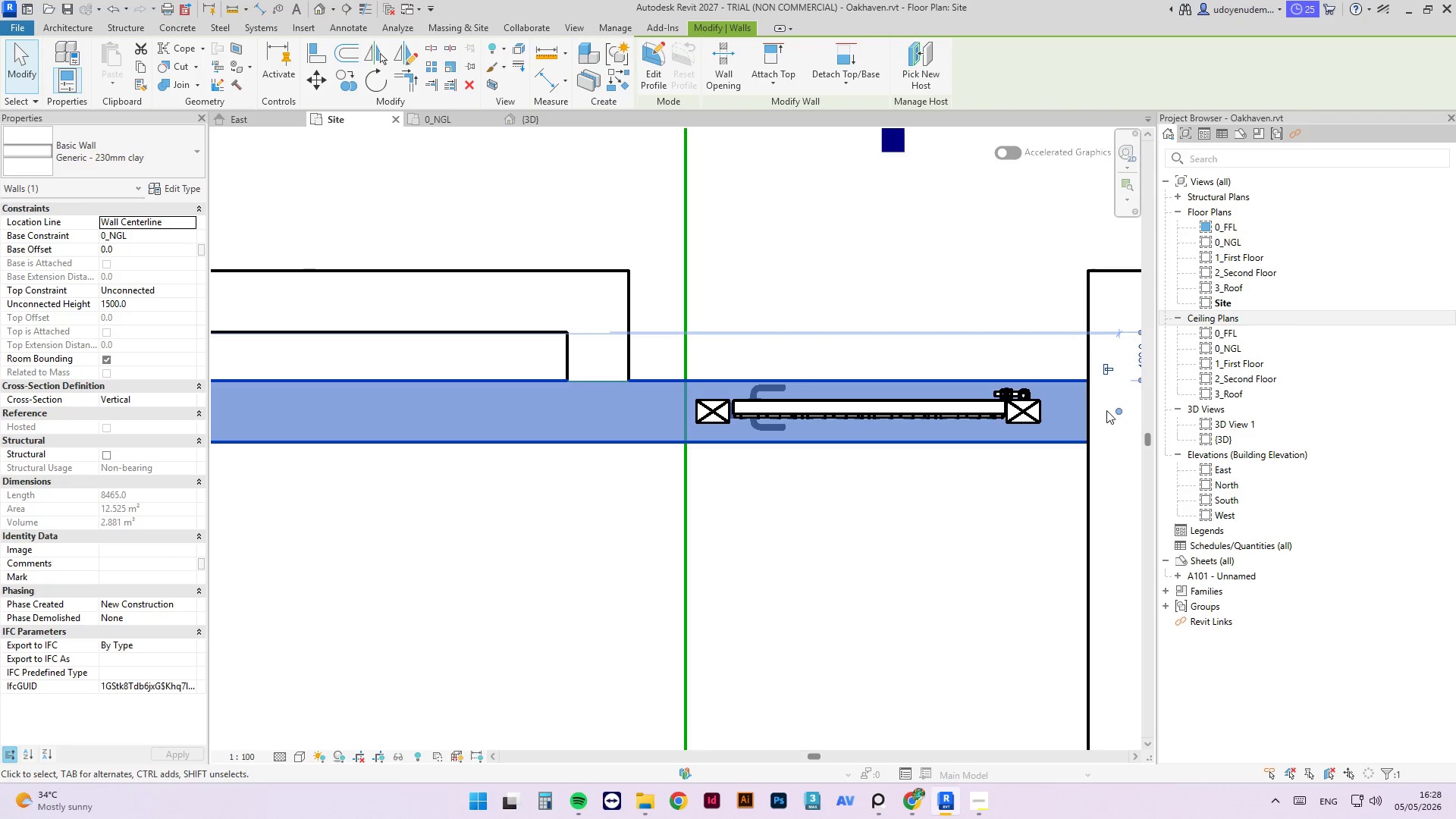 
left_click_drag(start_coordinate=[1112, 410], to_coordinate=[608, 419])
 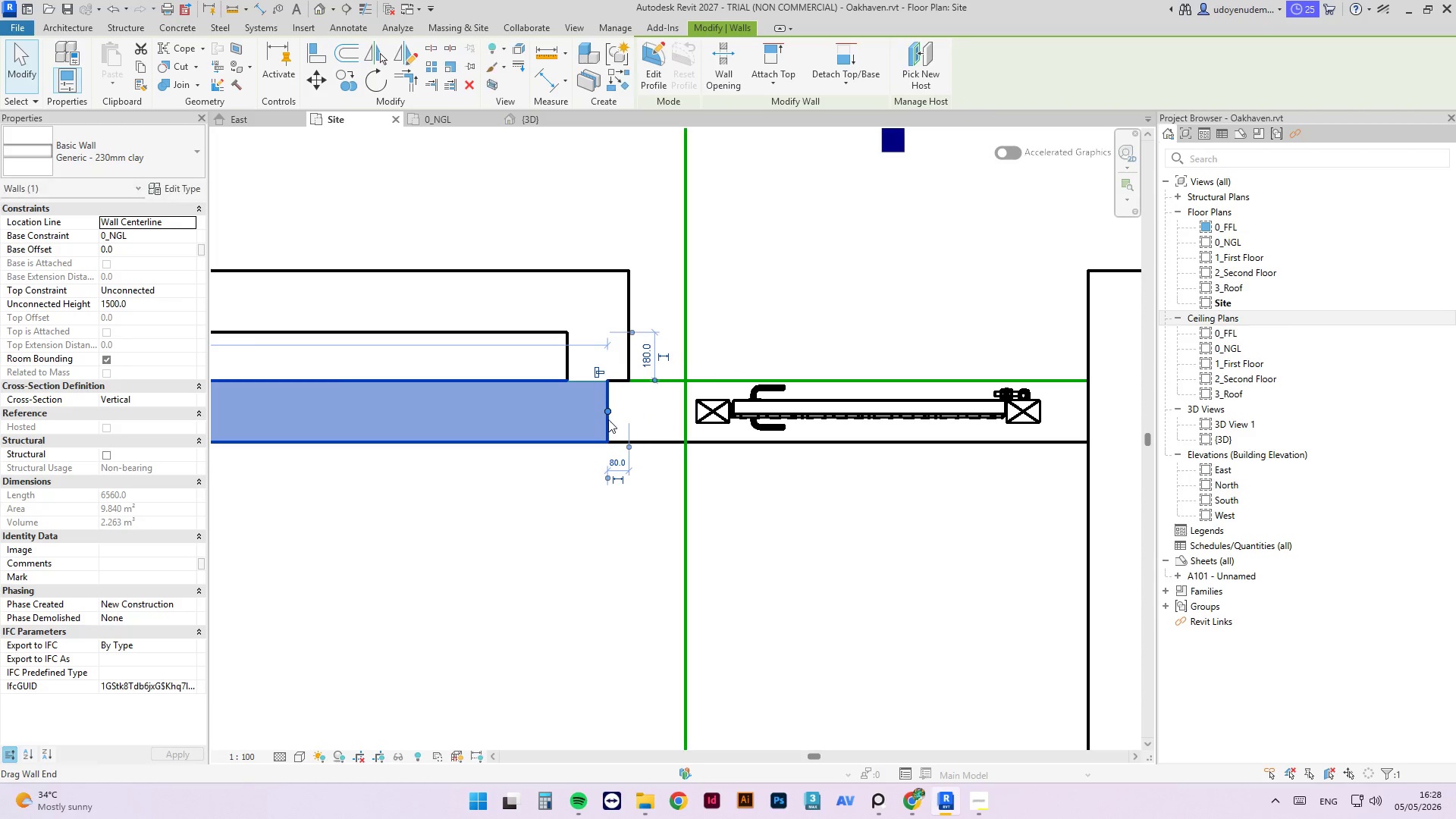 
key(Escape)
 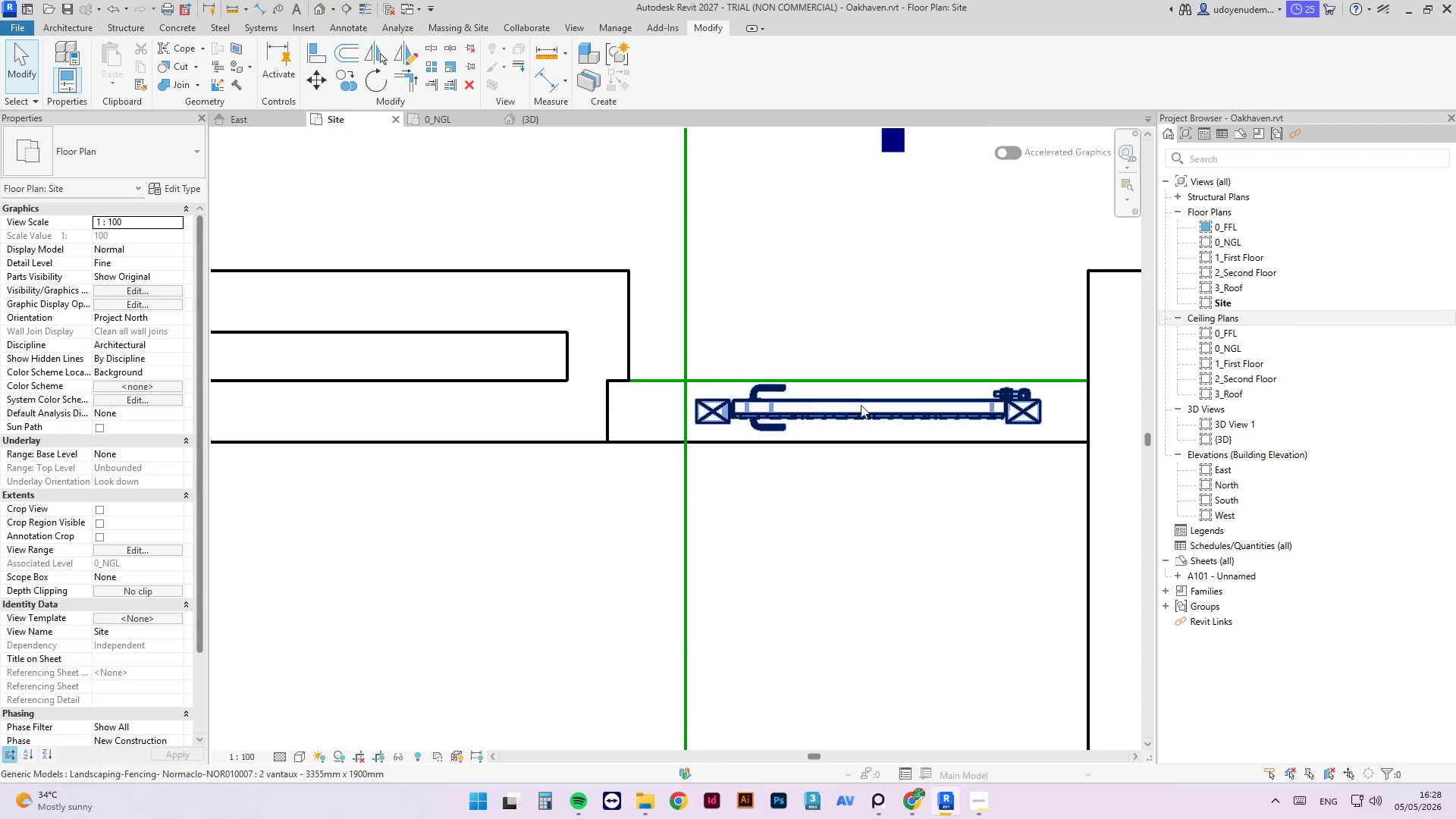 
left_click([861, 405])
 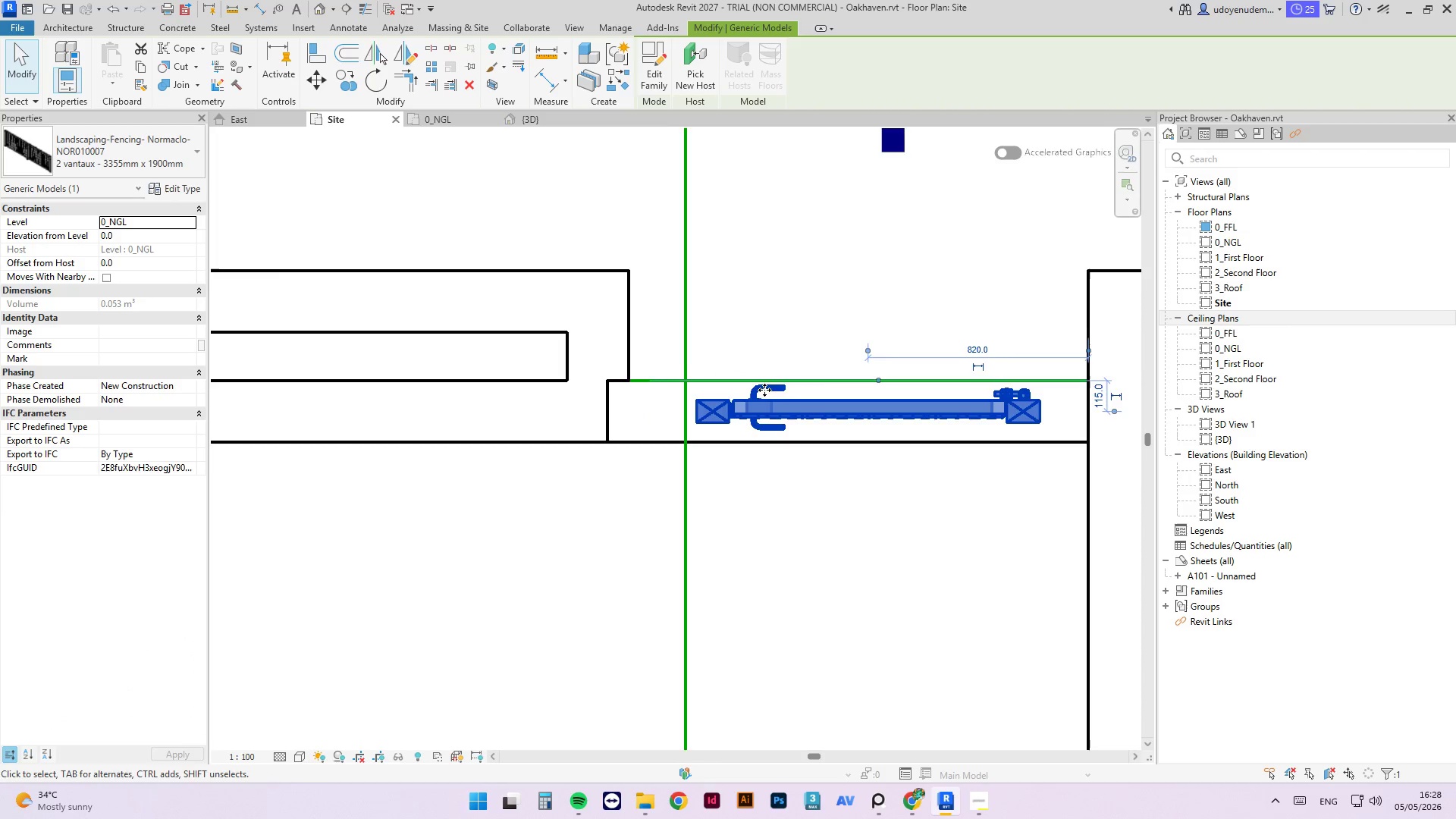 
scroll: coordinate [706, 414], scroll_direction: down, amount: 4.0
 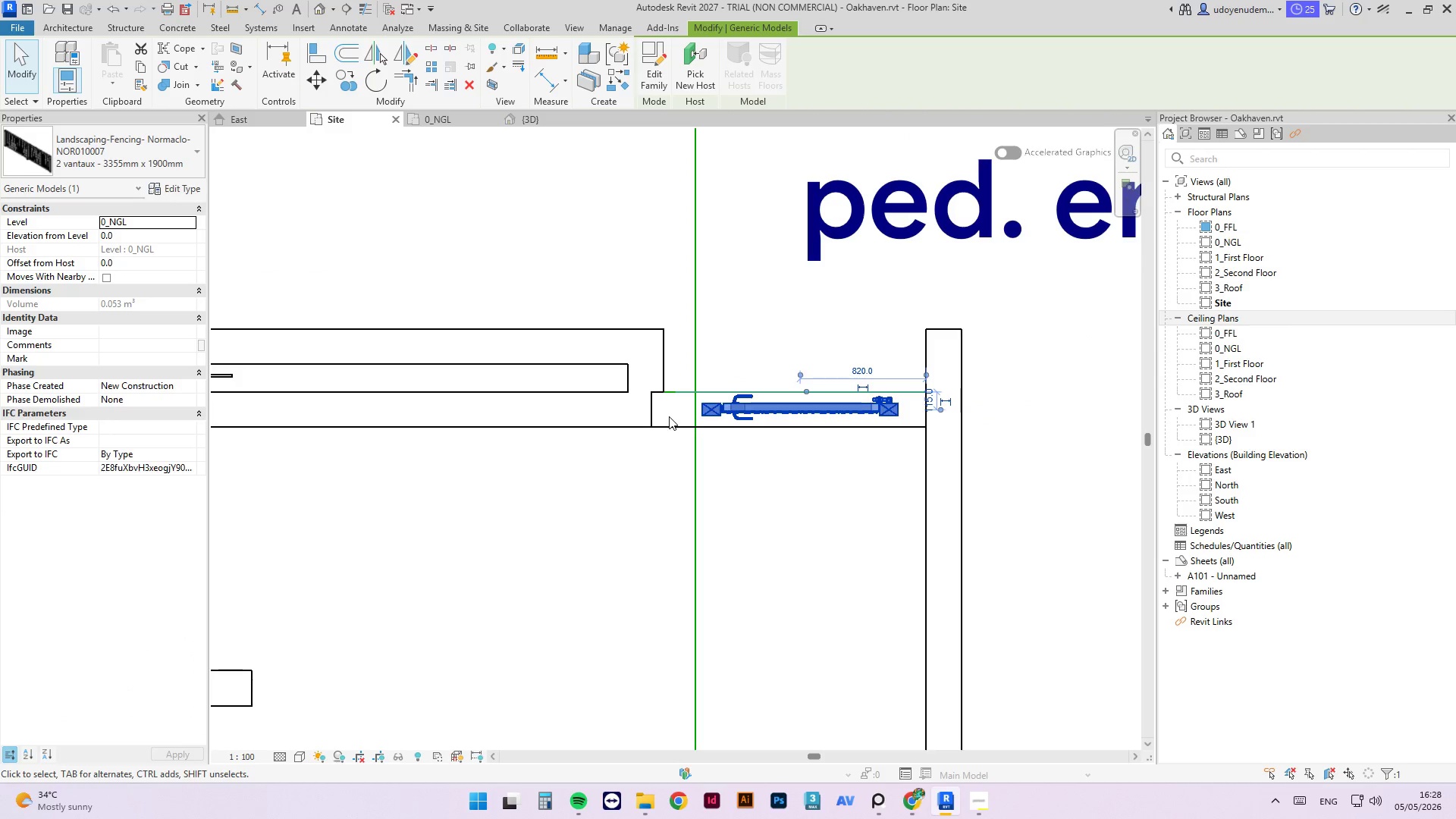 
scroll: coordinate [669, 416], scroll_direction: up, amount: 2.0
 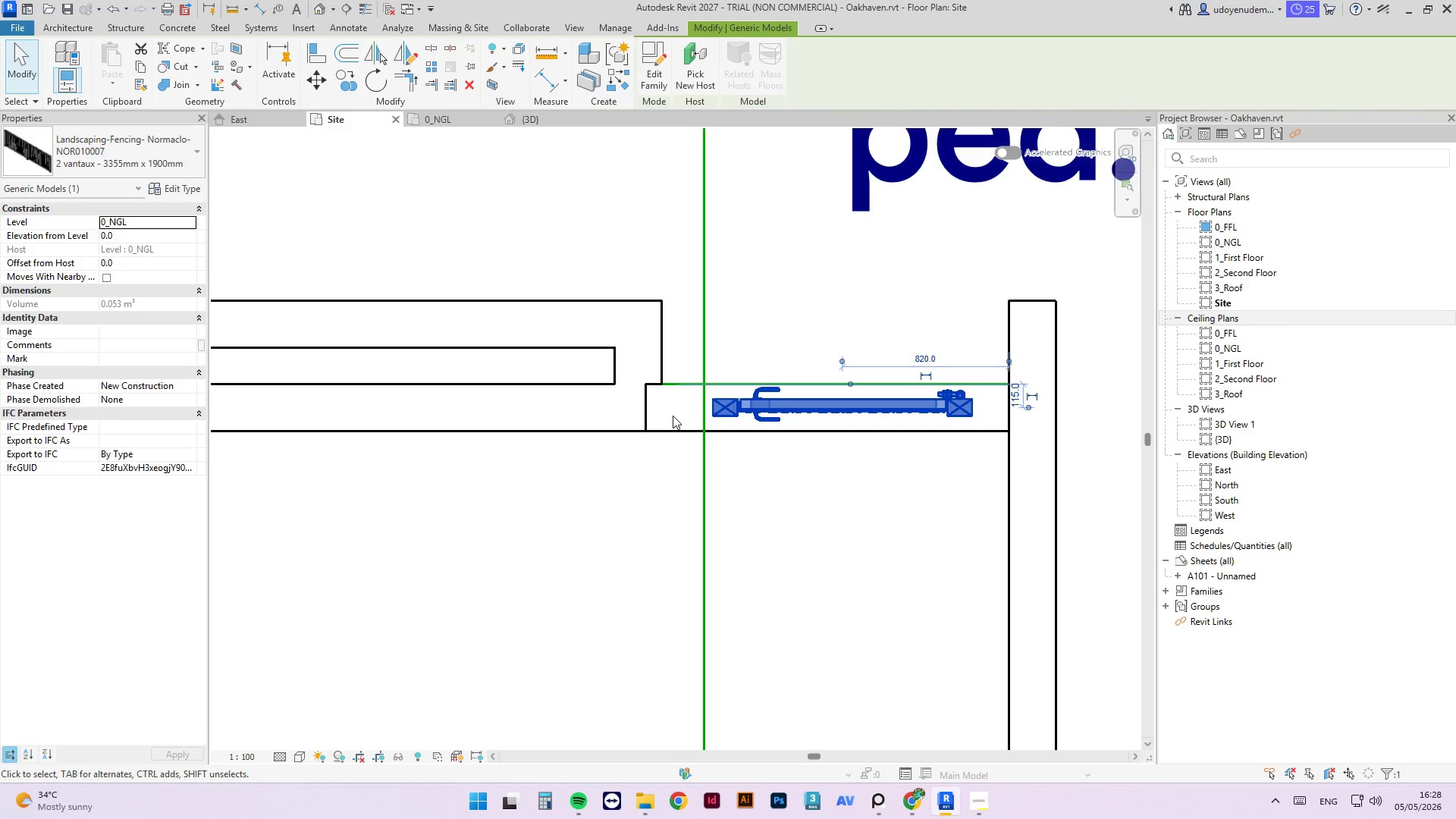 
key(Control+Z)
 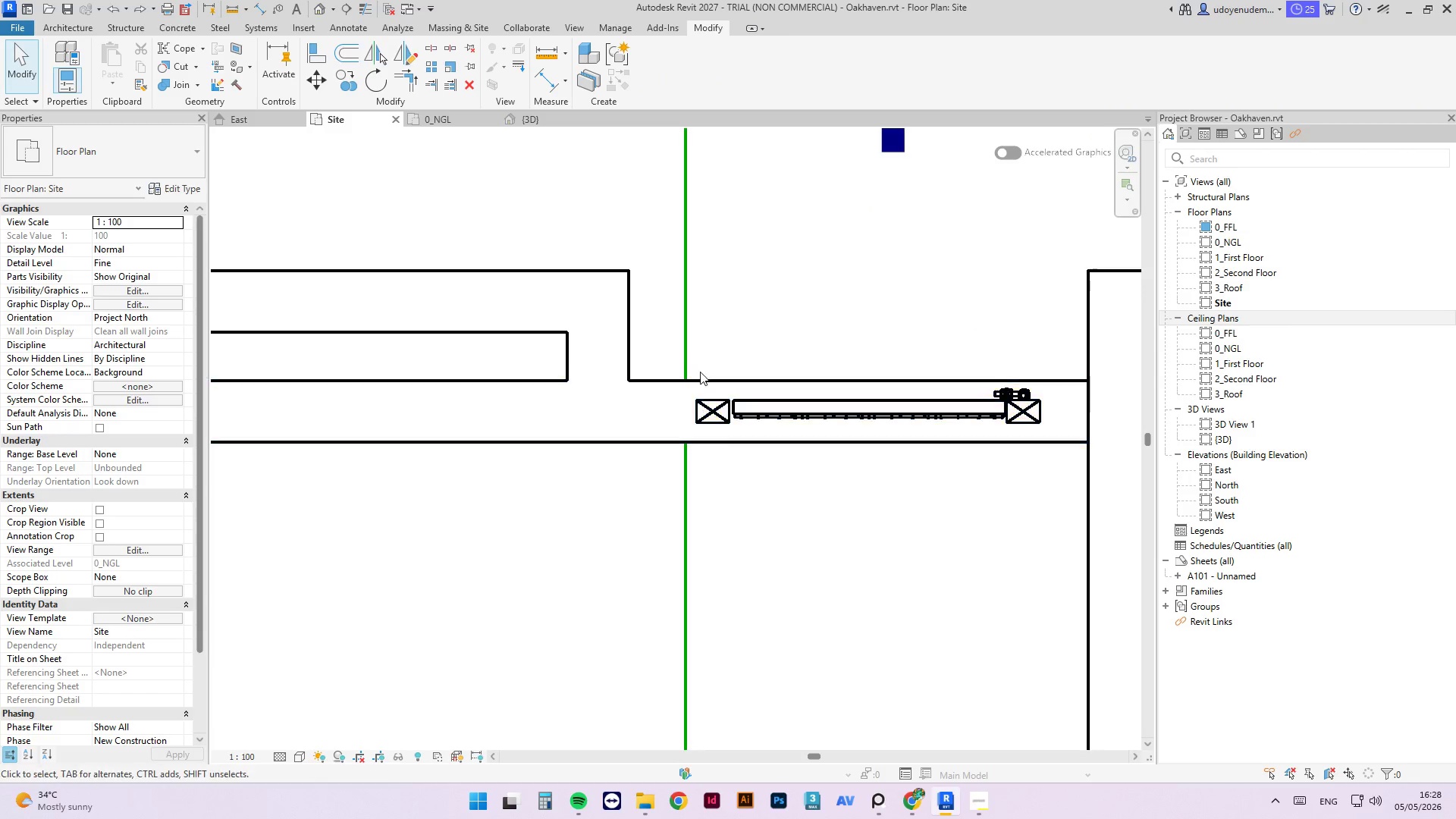 
left_click([811, 310])
 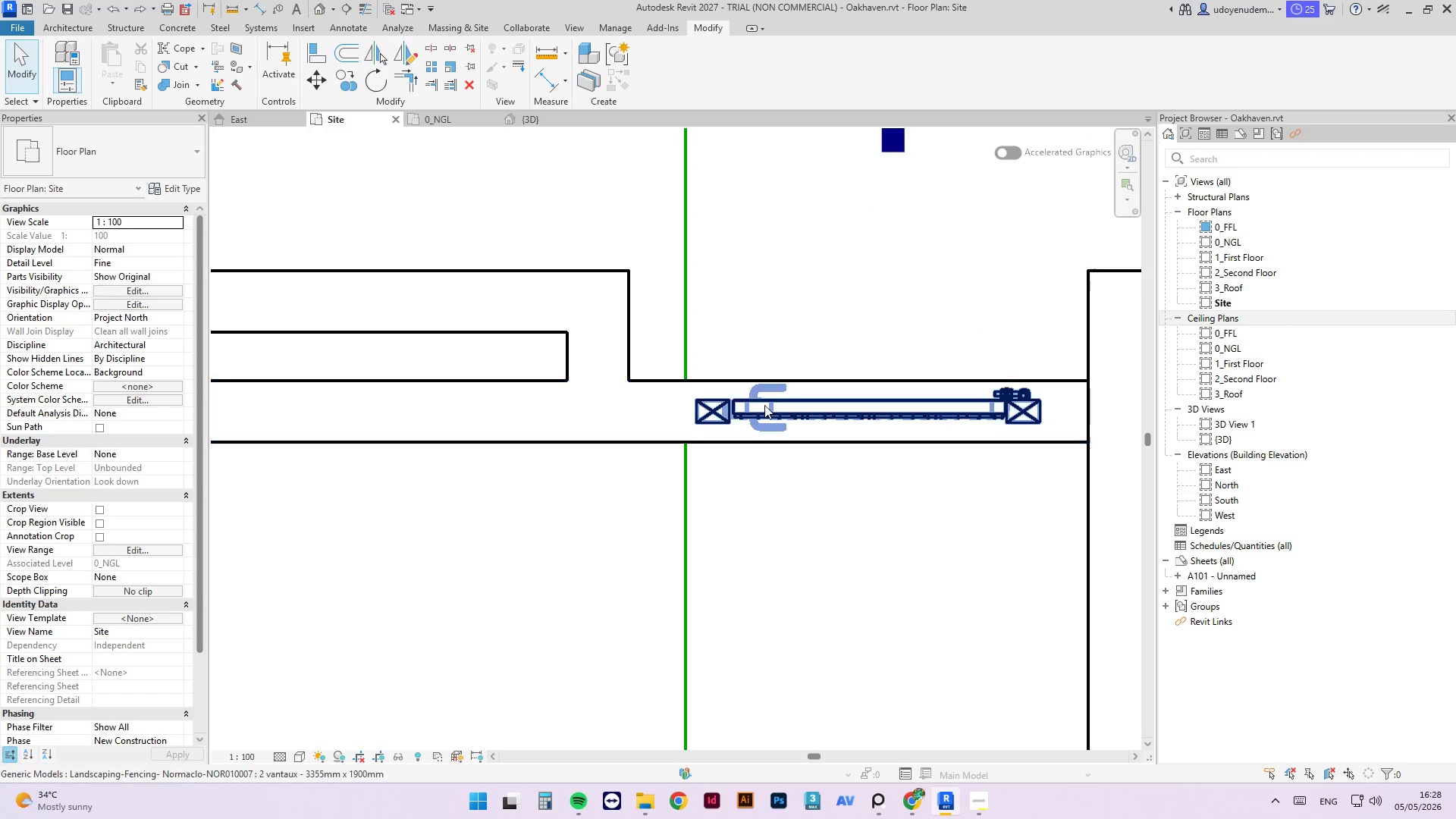 
left_click_drag(start_coordinate=[764, 406], to_coordinate=[839, 261])
 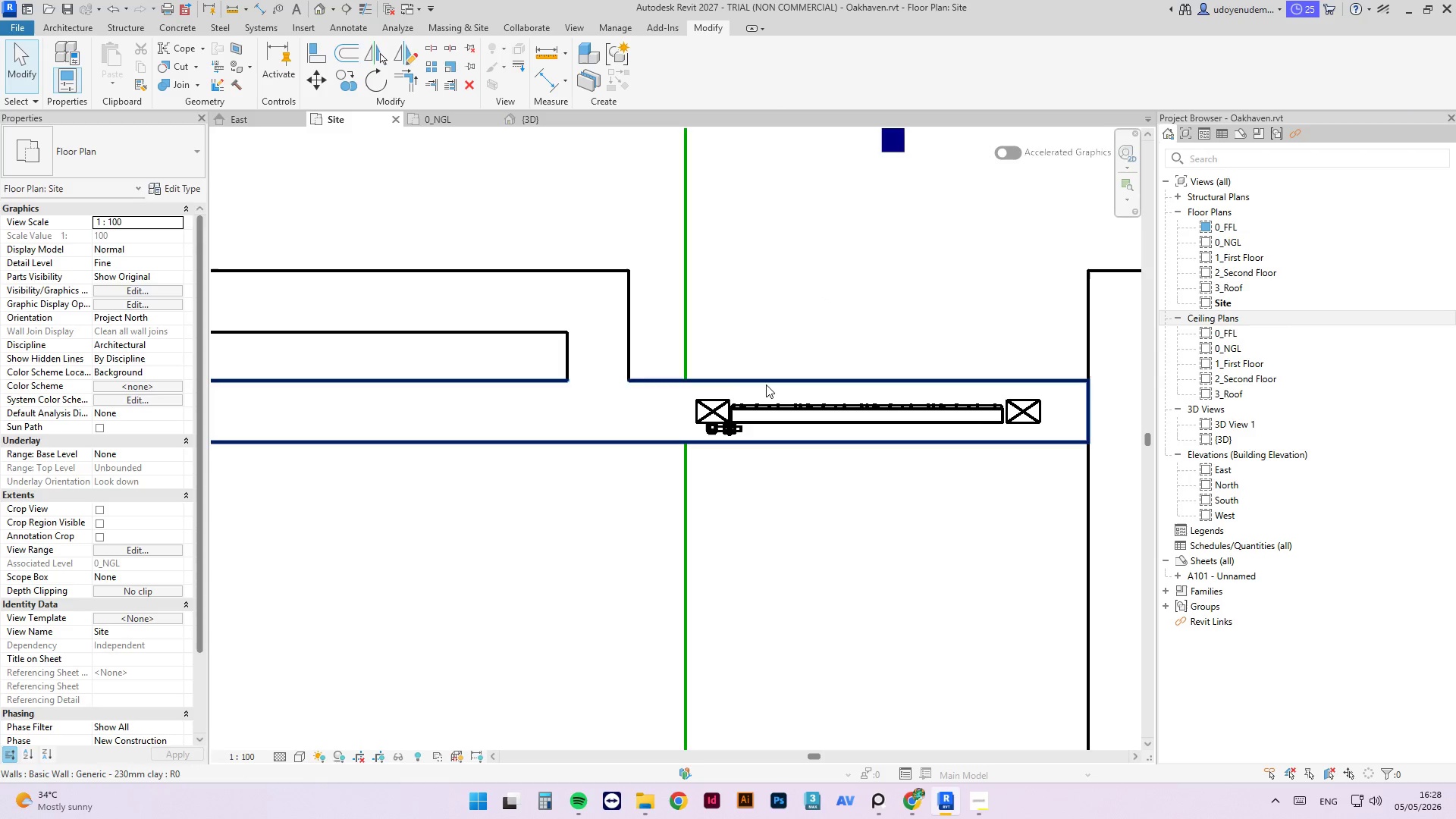 
key(Space)
 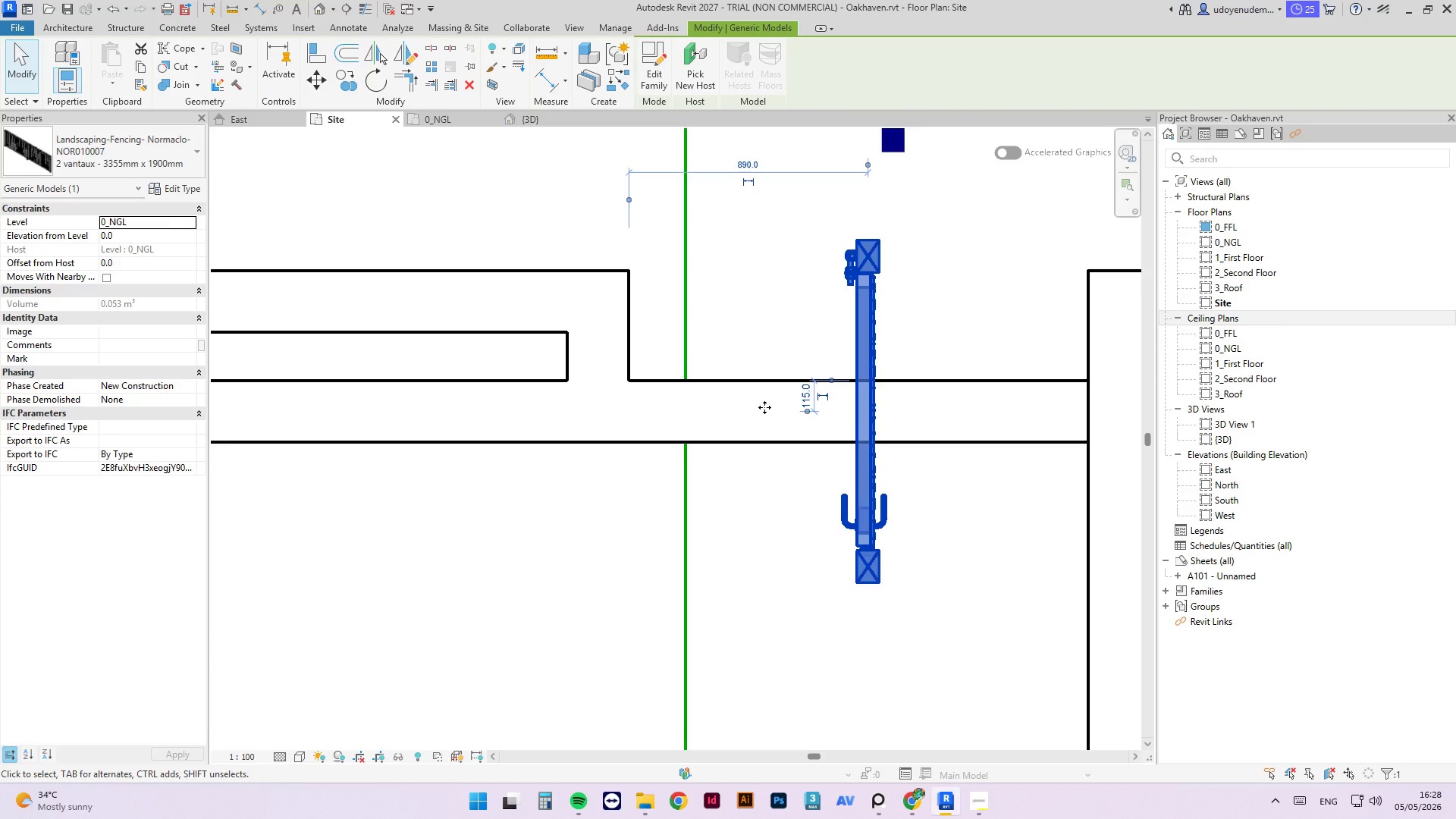 
key(Space)
 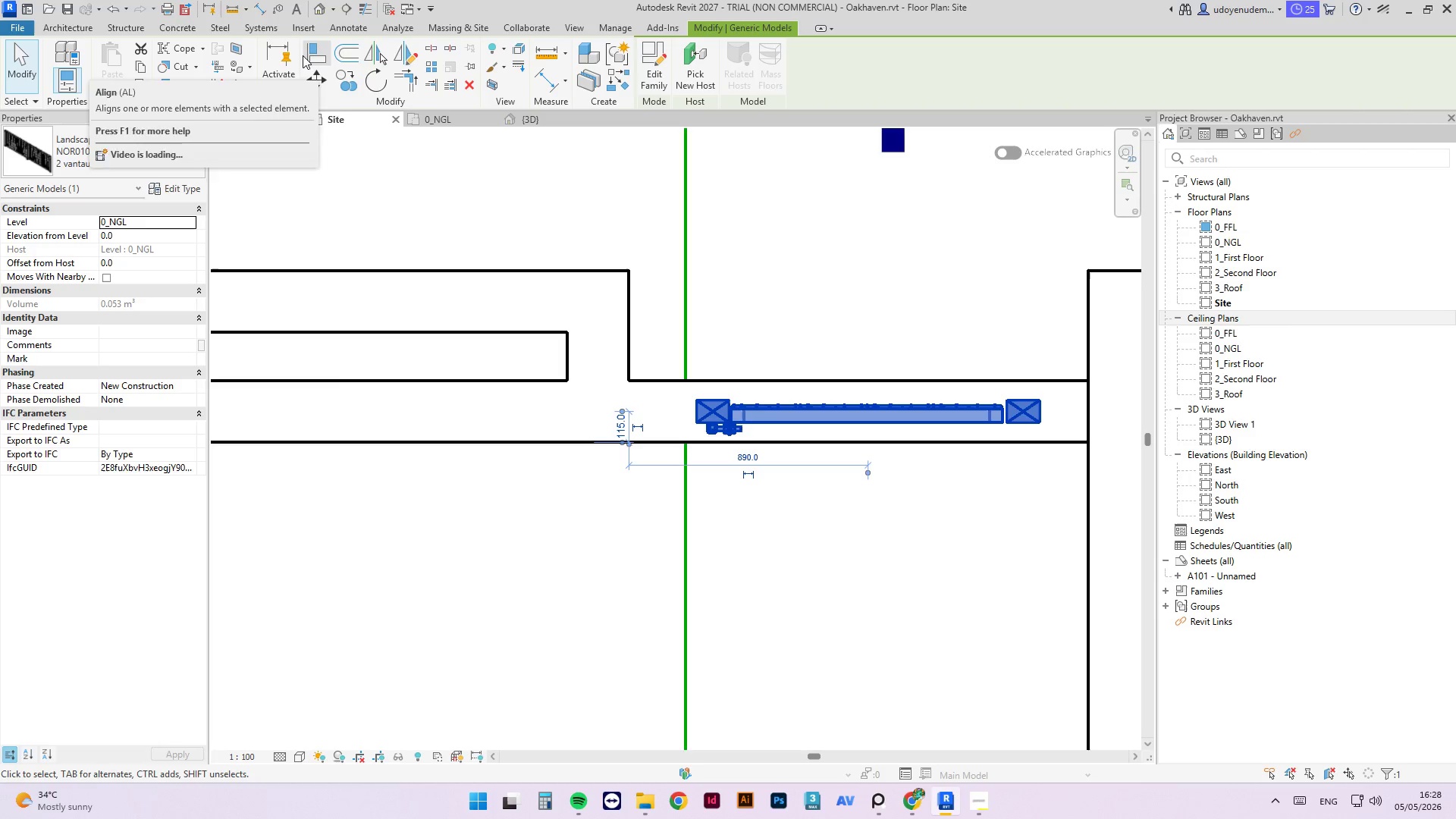 
left_click([839, 261])
 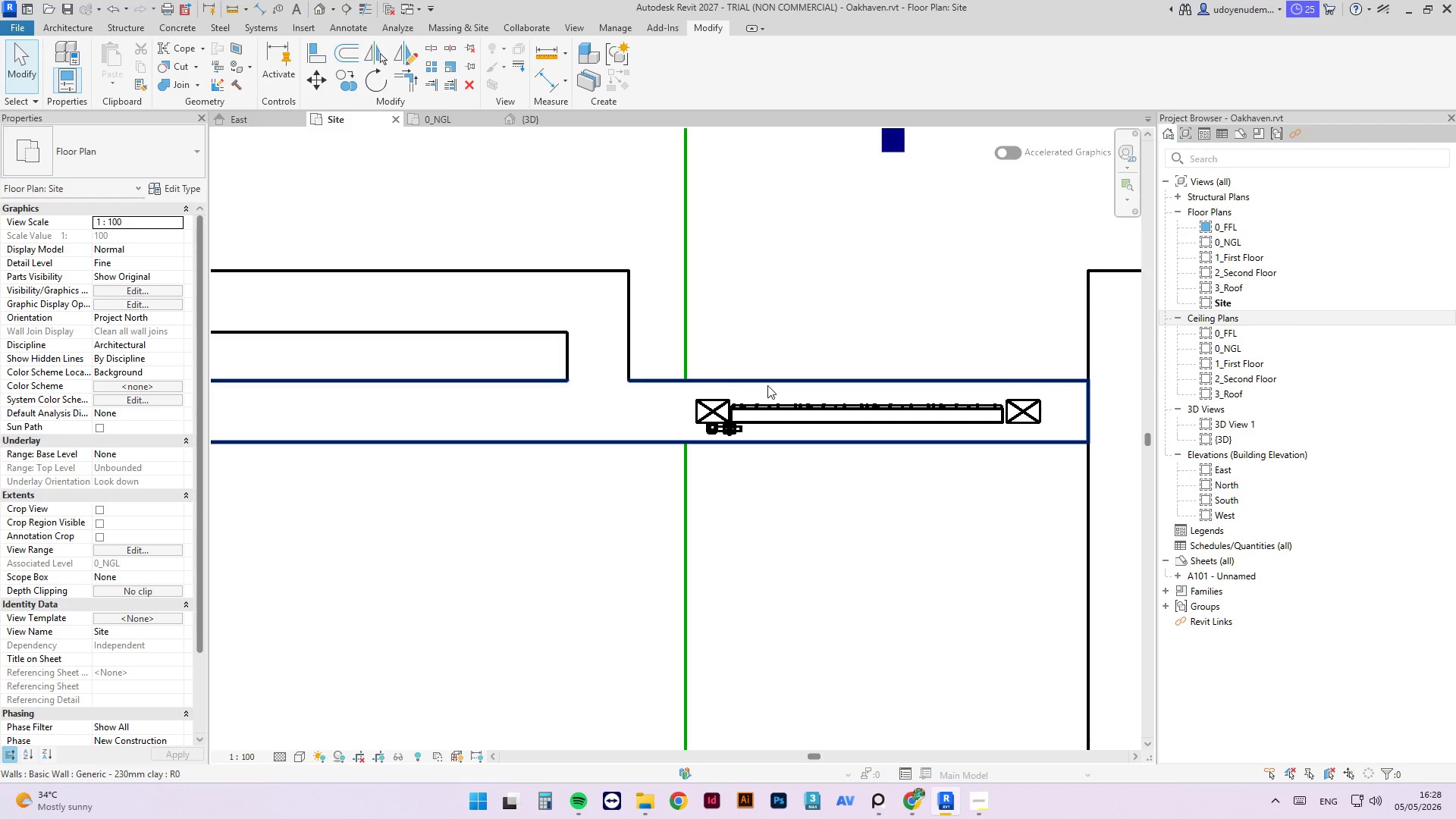 
left_click([765, 381])
 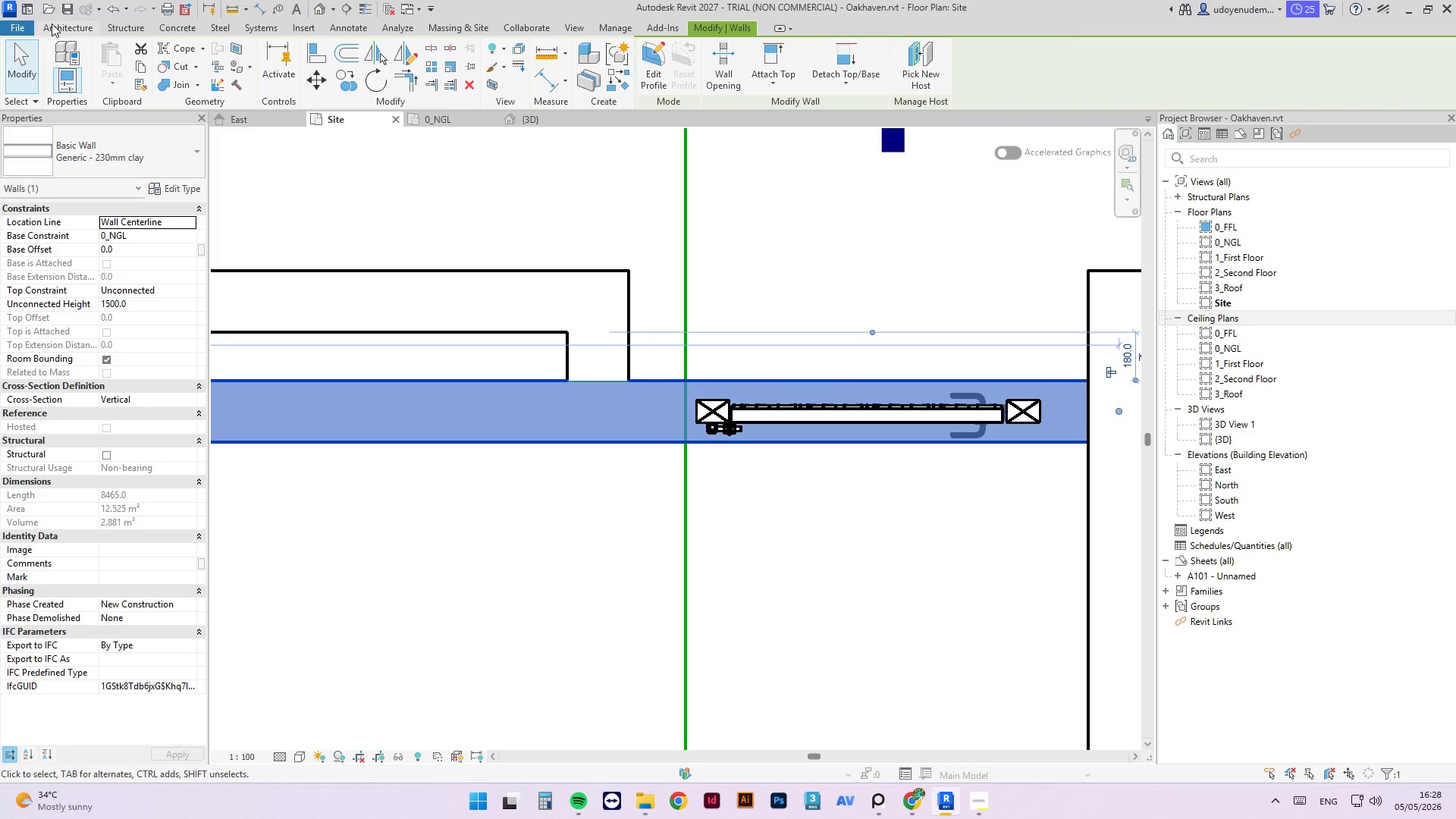 
wait(6.62)
 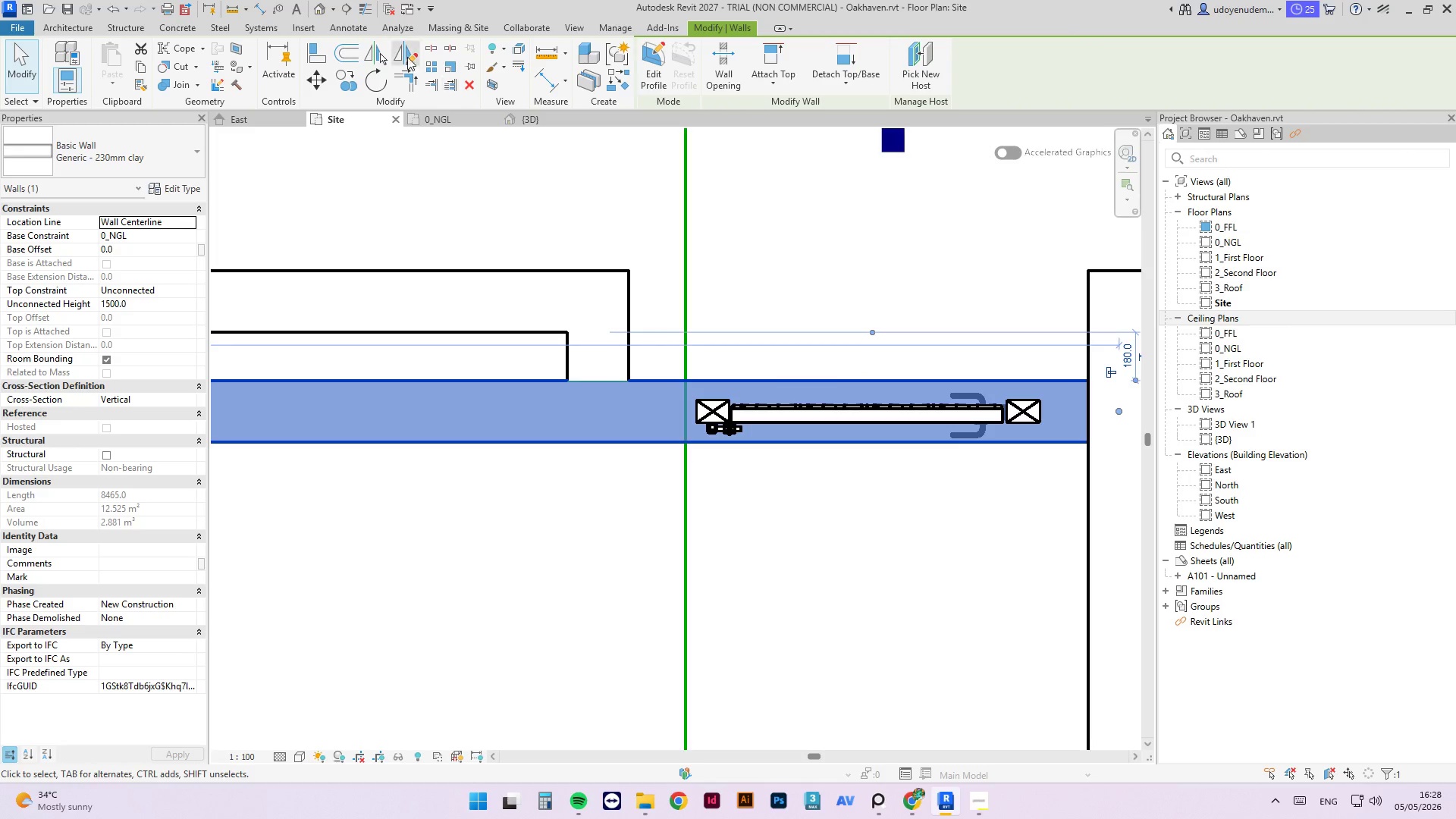 
type(al)
 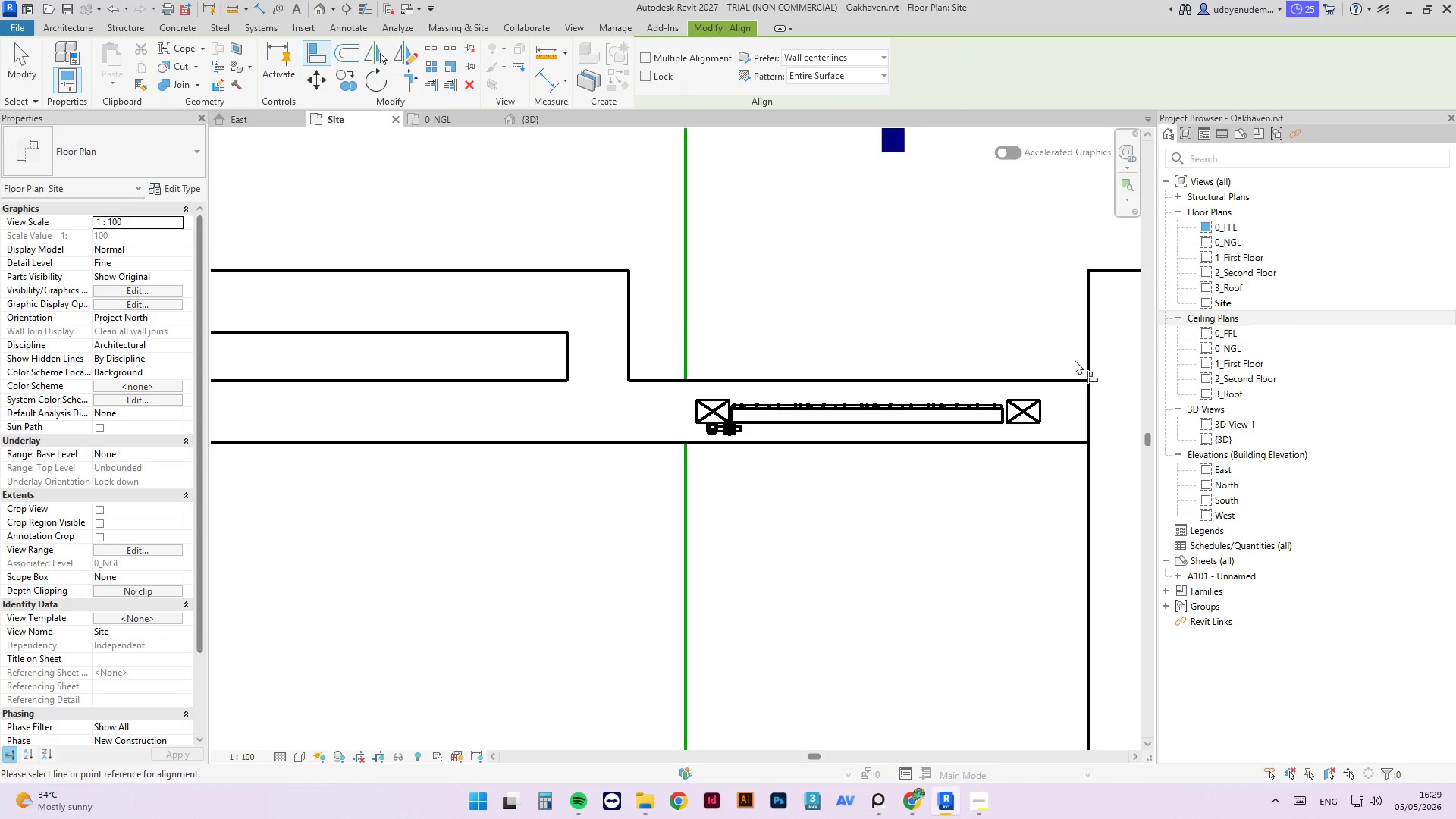 
scroll: coordinate [1106, 374], scroll_direction: up, amount: 2.0
 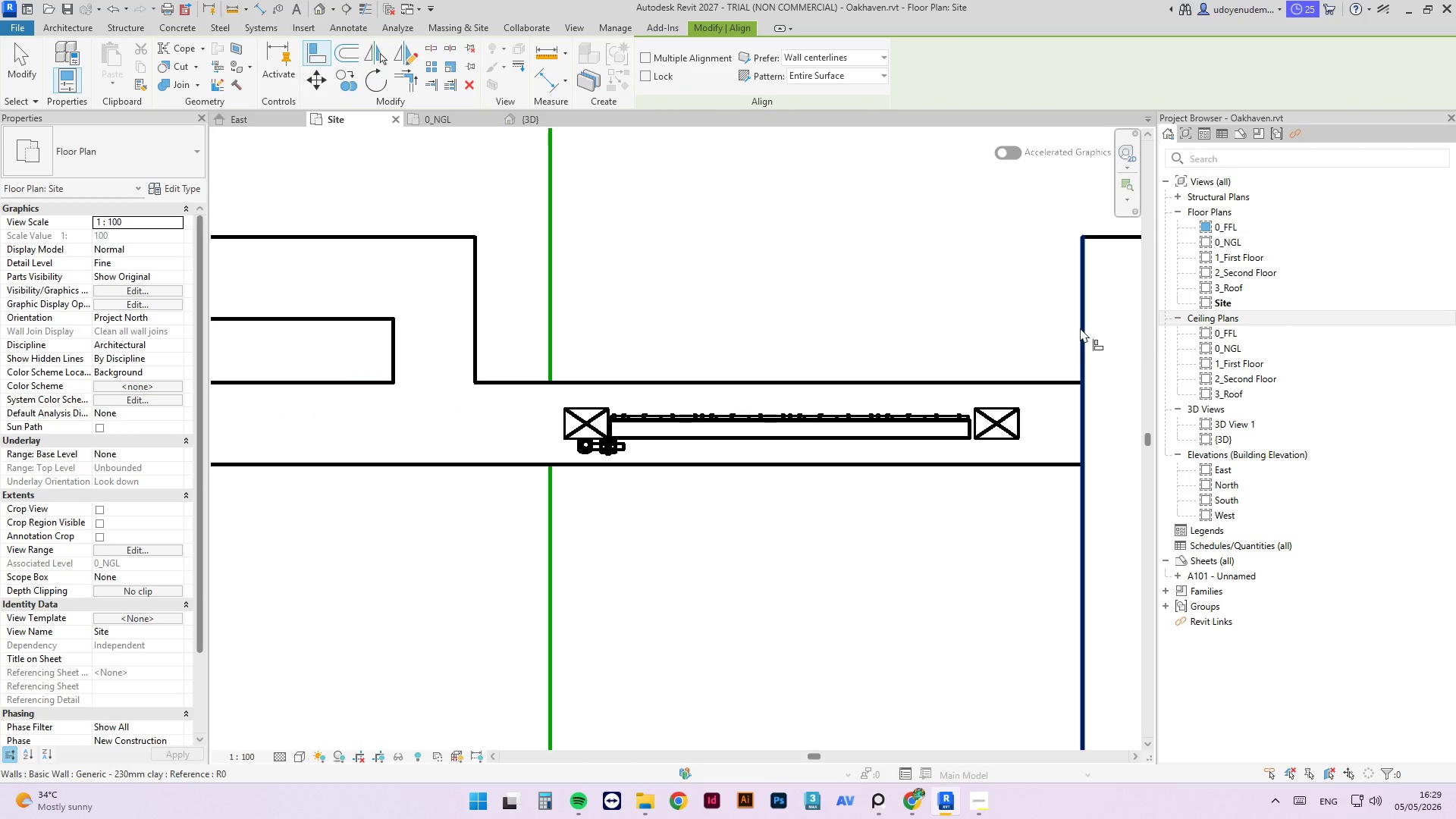 
left_click([1080, 328])
 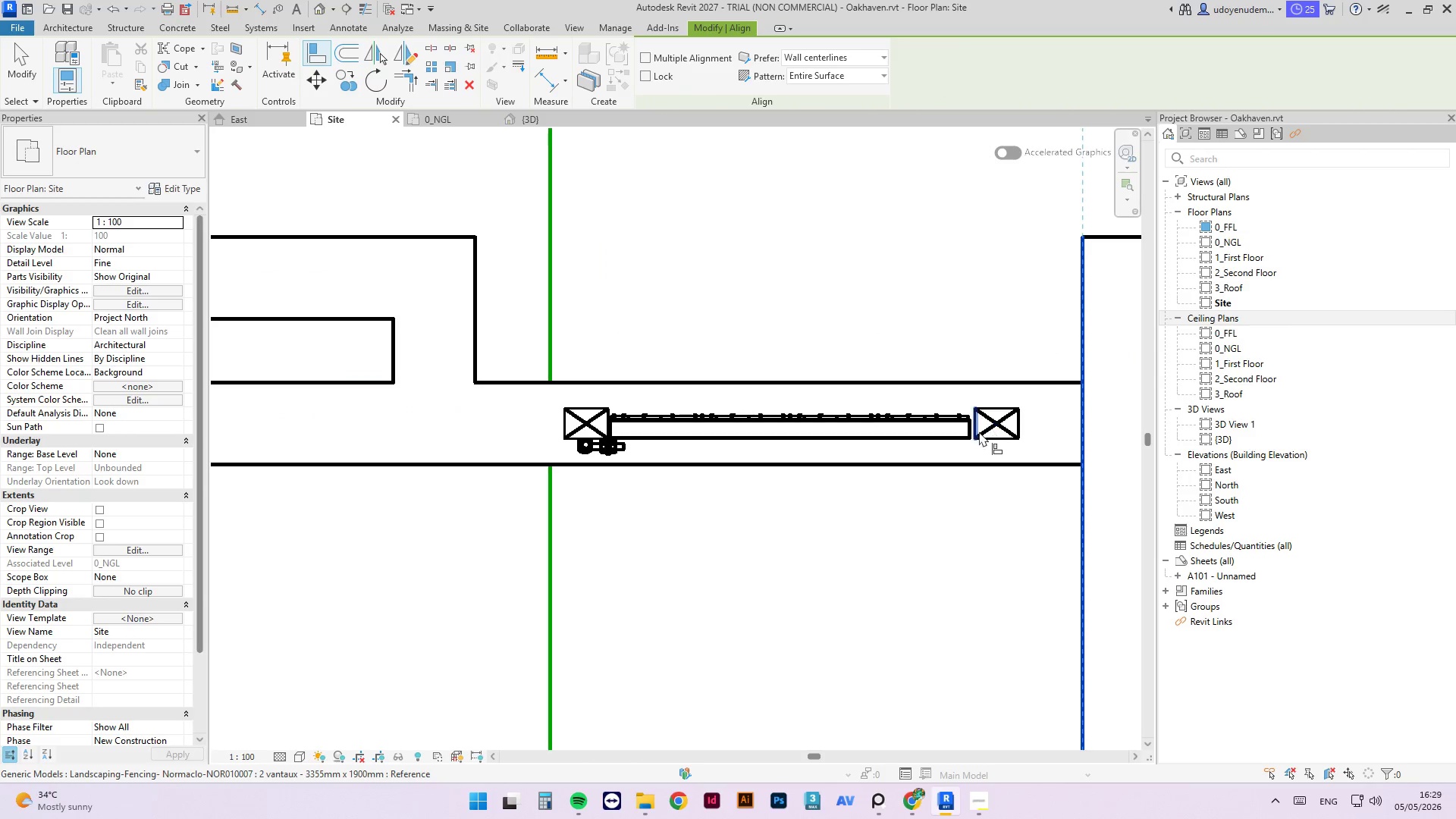 
left_click([972, 419])
 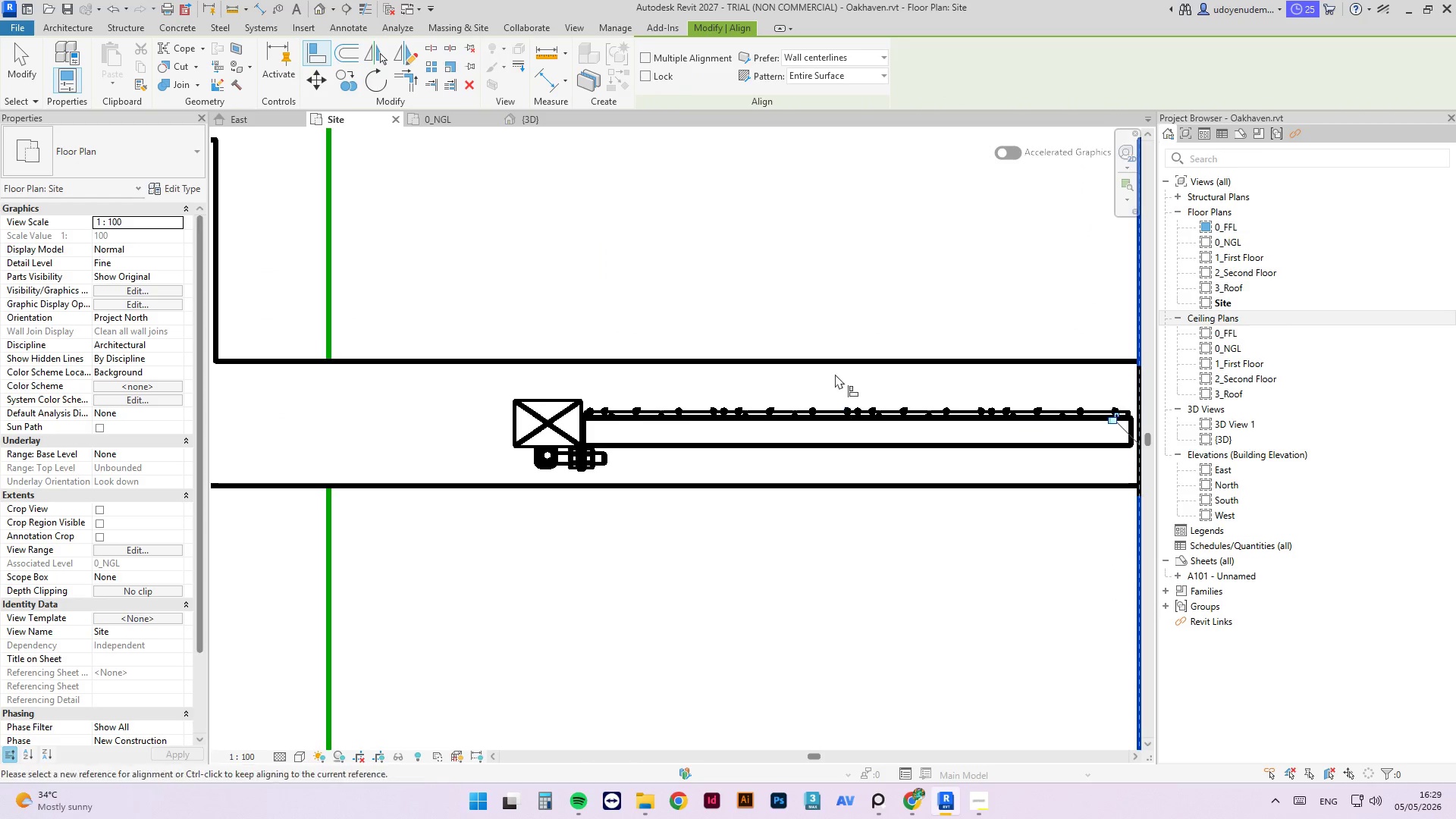 
scroll: coordinate [972, 419], scroll_direction: up, amount: 3.0
 